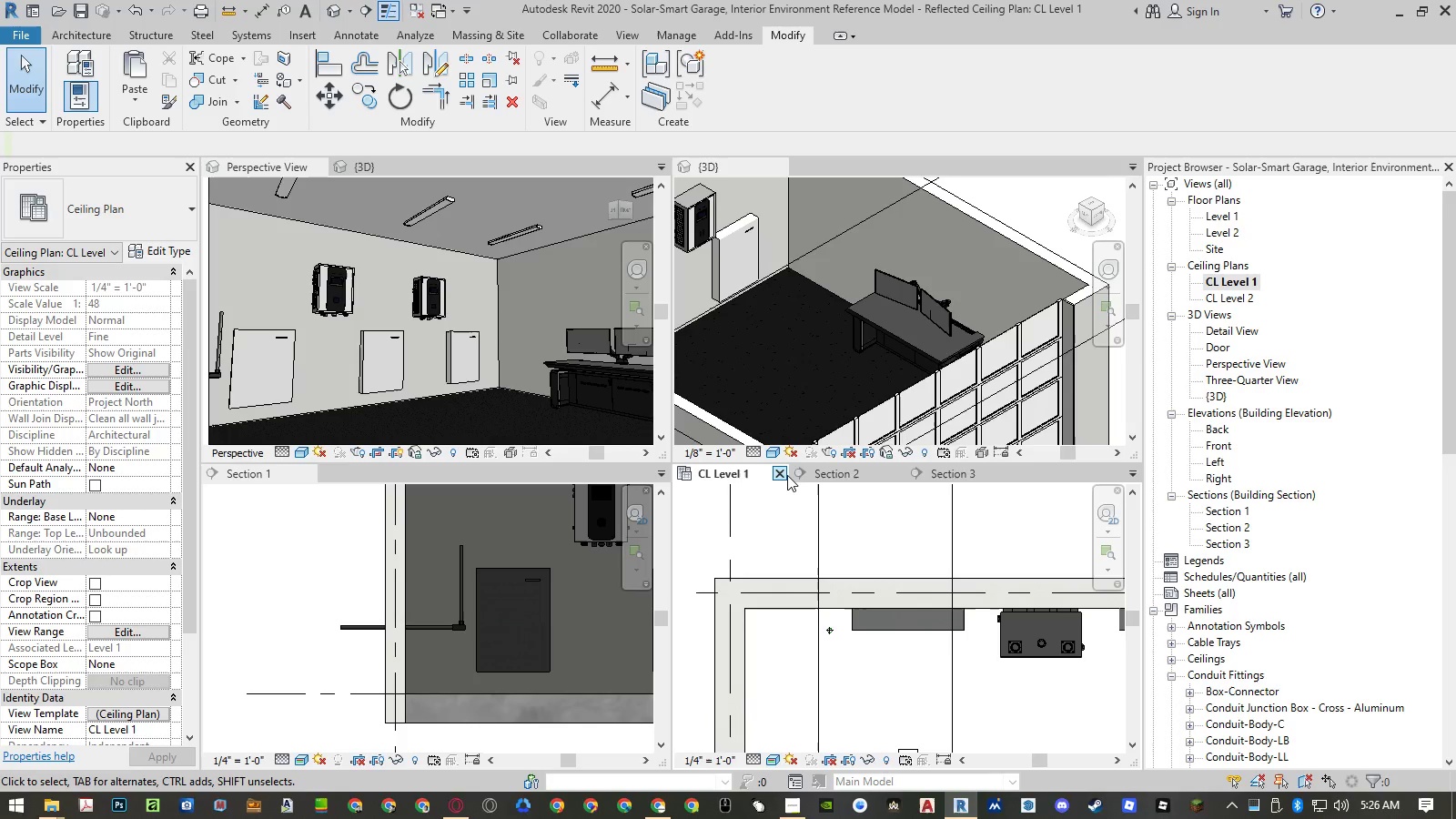 
left_click([785, 475])
 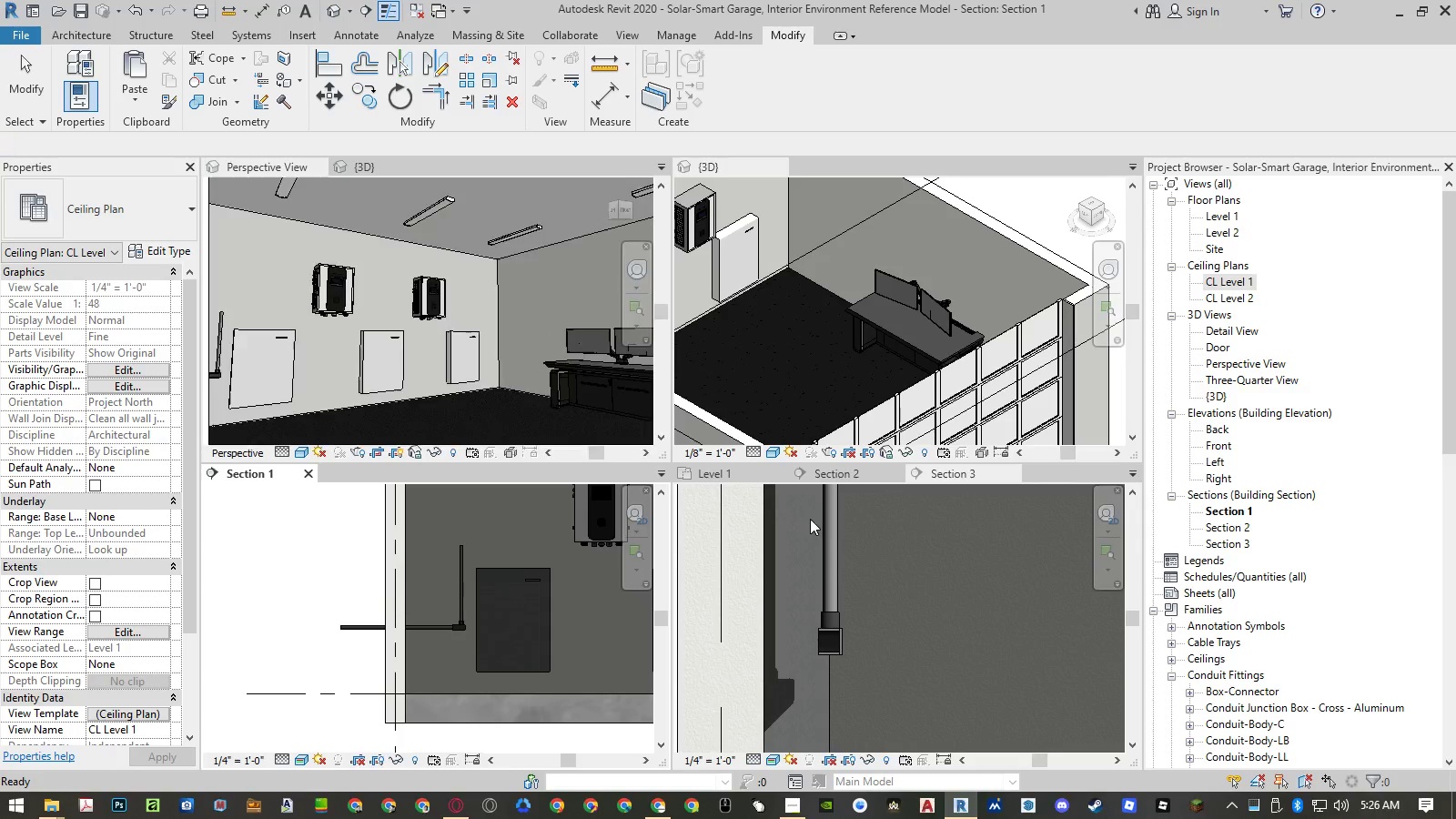 
left_click([739, 470])
 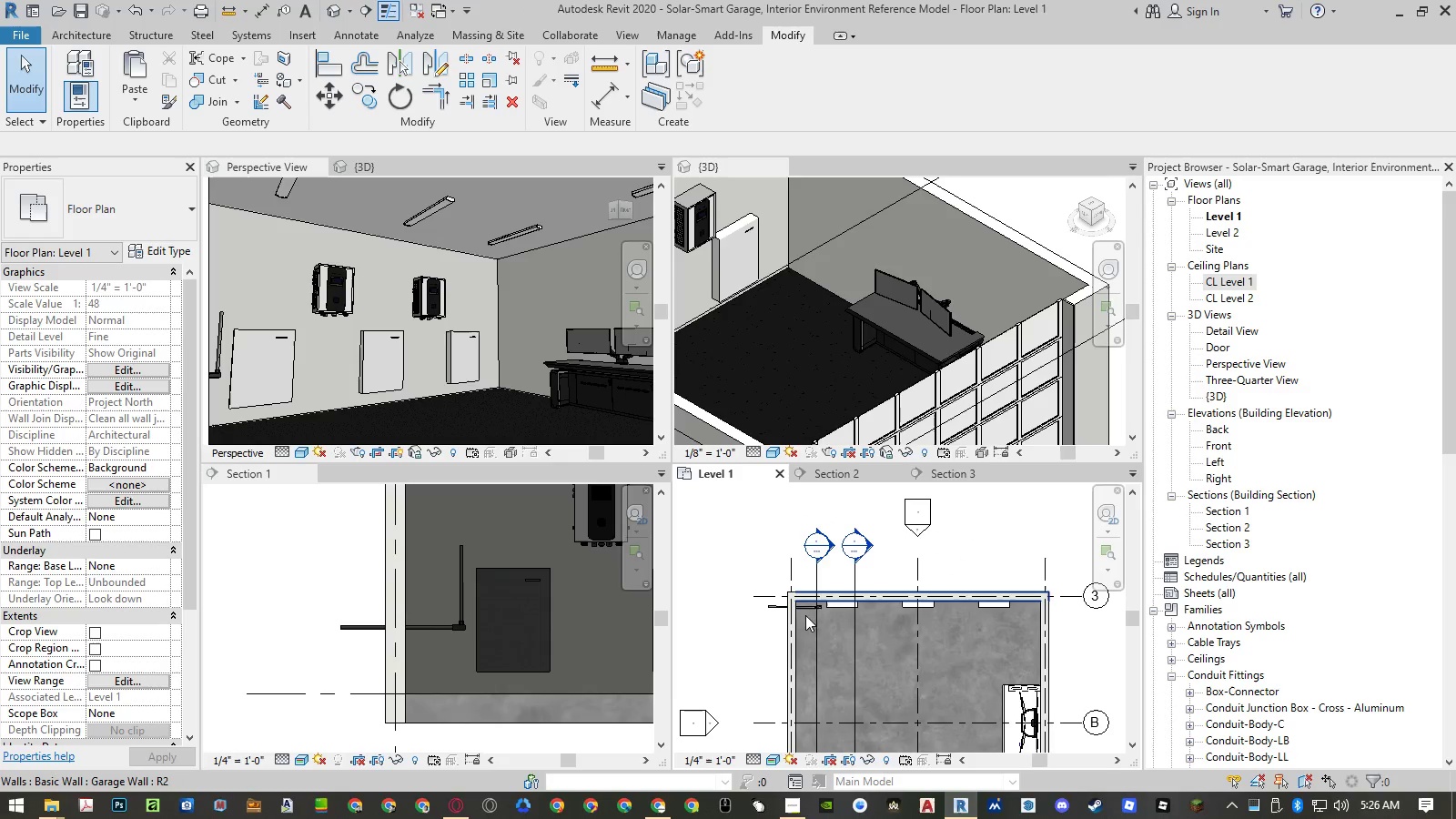 
scroll: coordinate [811, 605], scroll_direction: up, amount: 10.0
 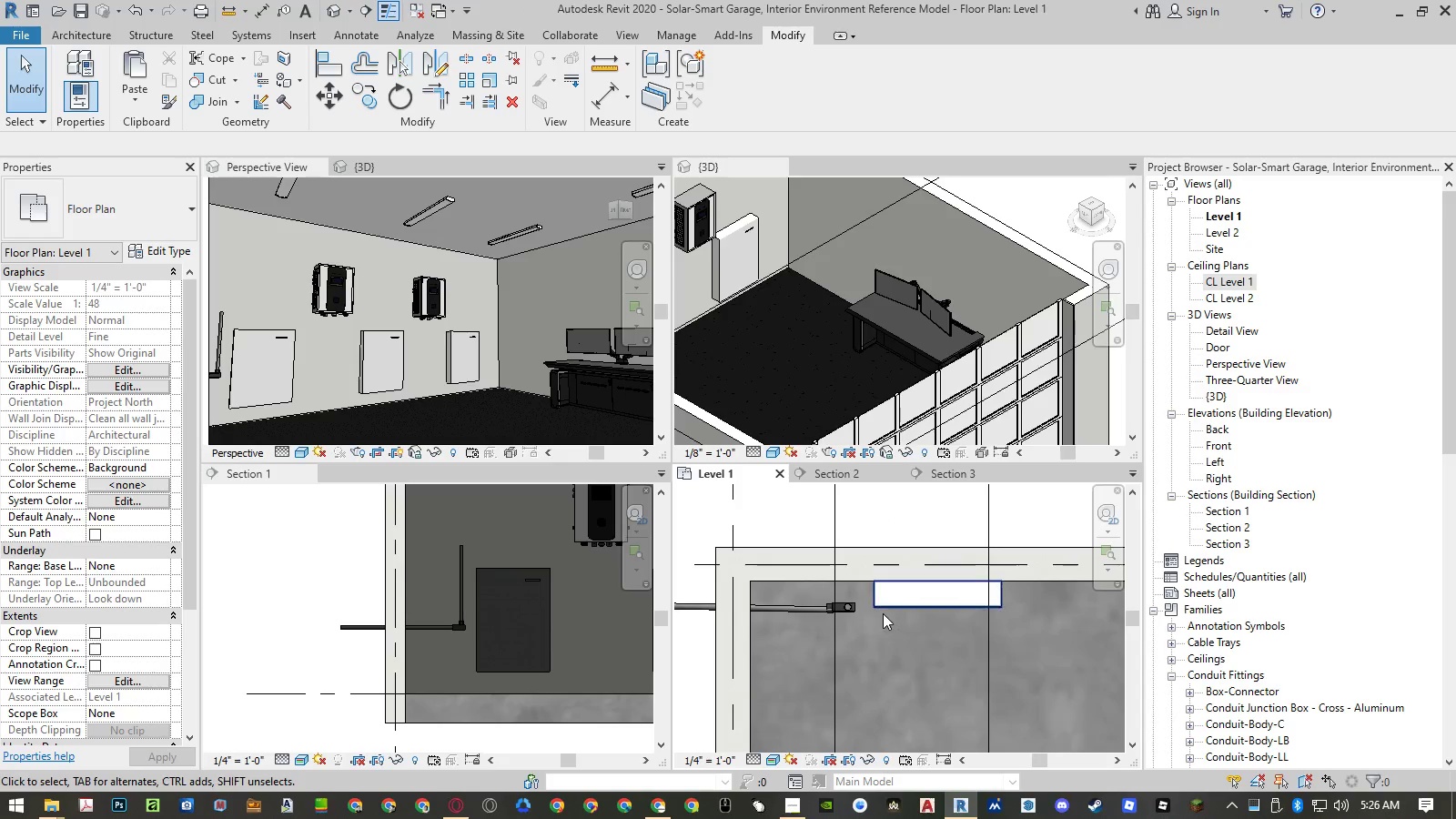 
key(A)
 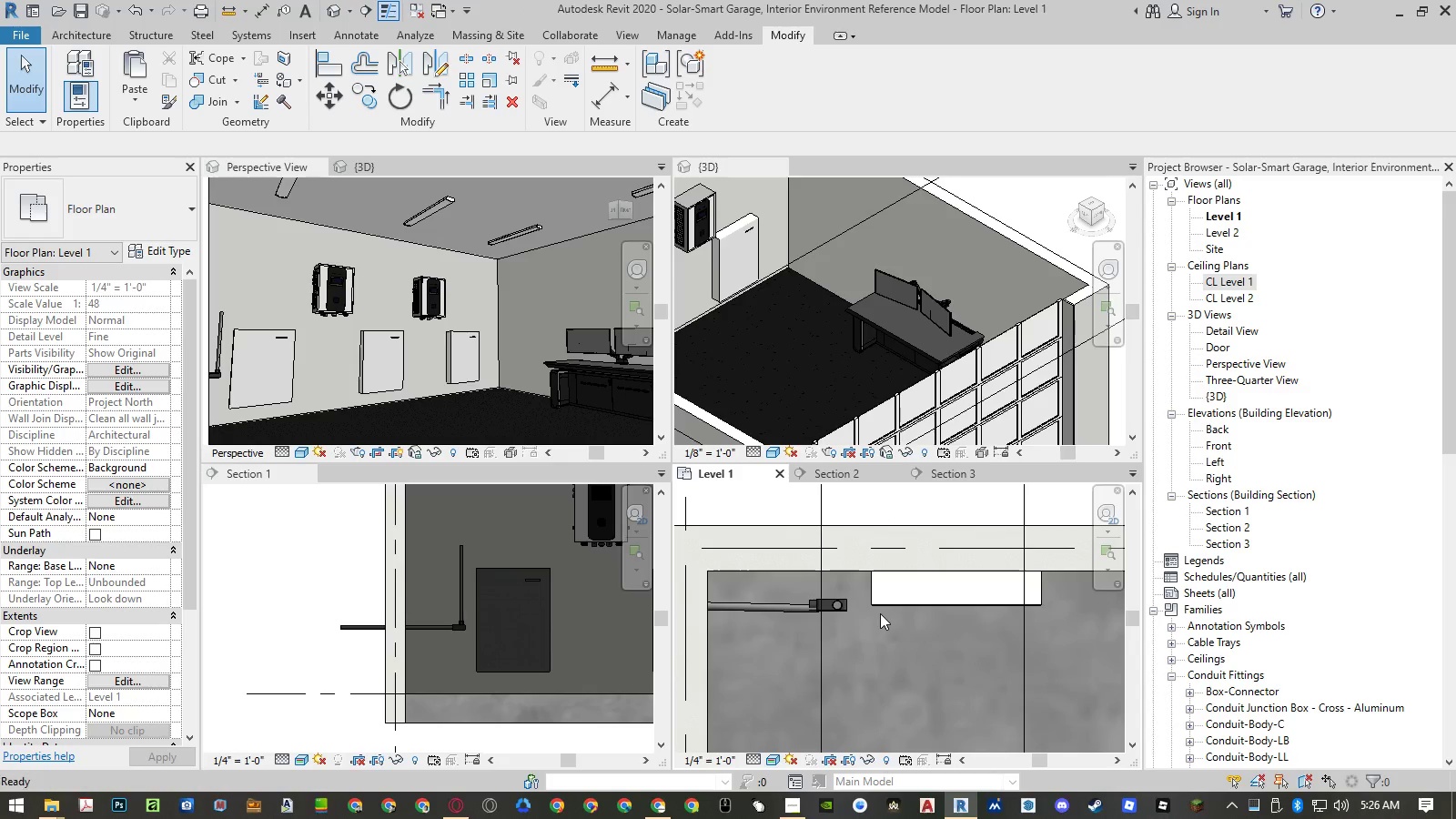 
scroll: coordinate [880, 613], scroll_direction: up, amount: 2.0
 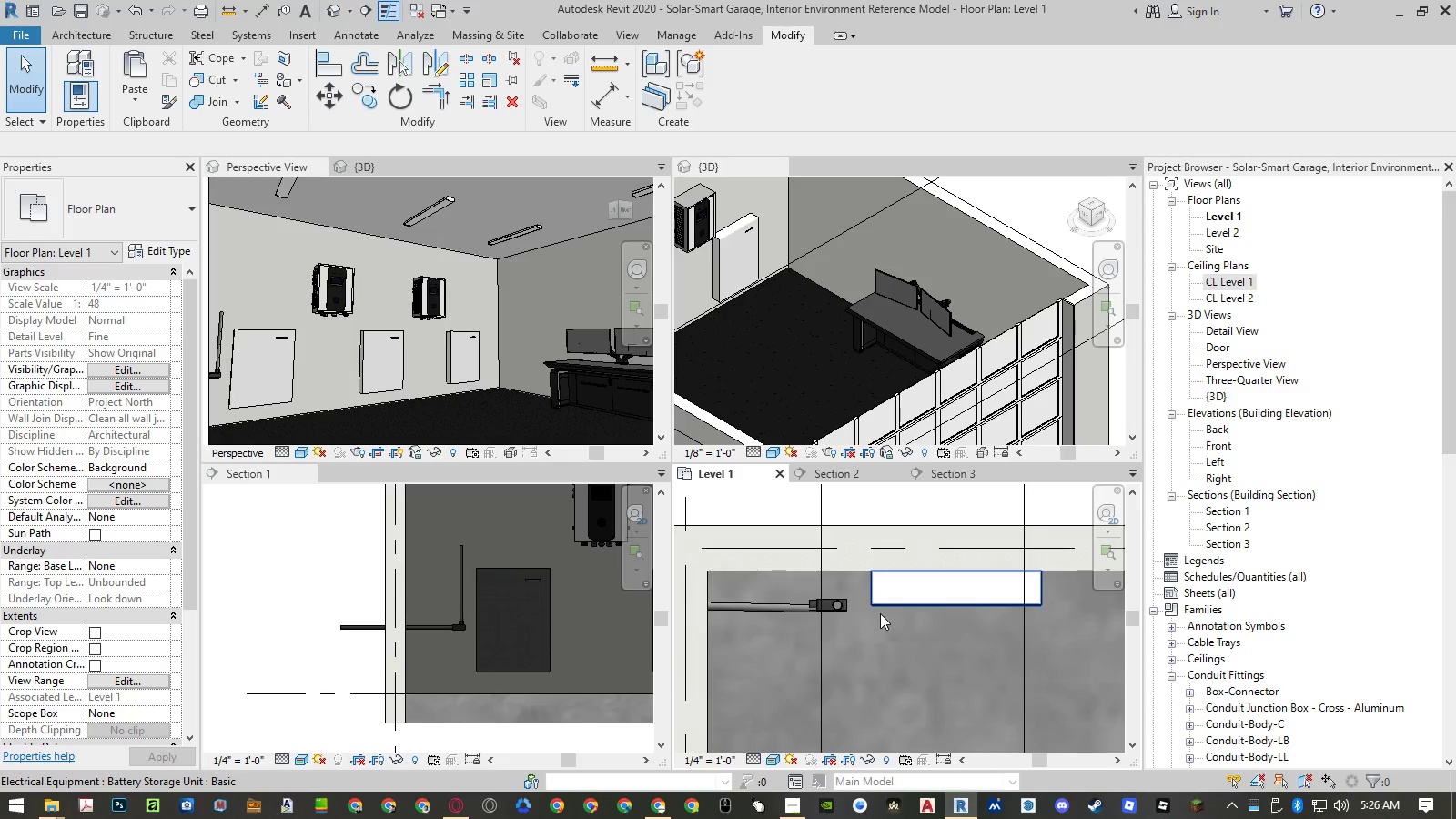 
key(L)
 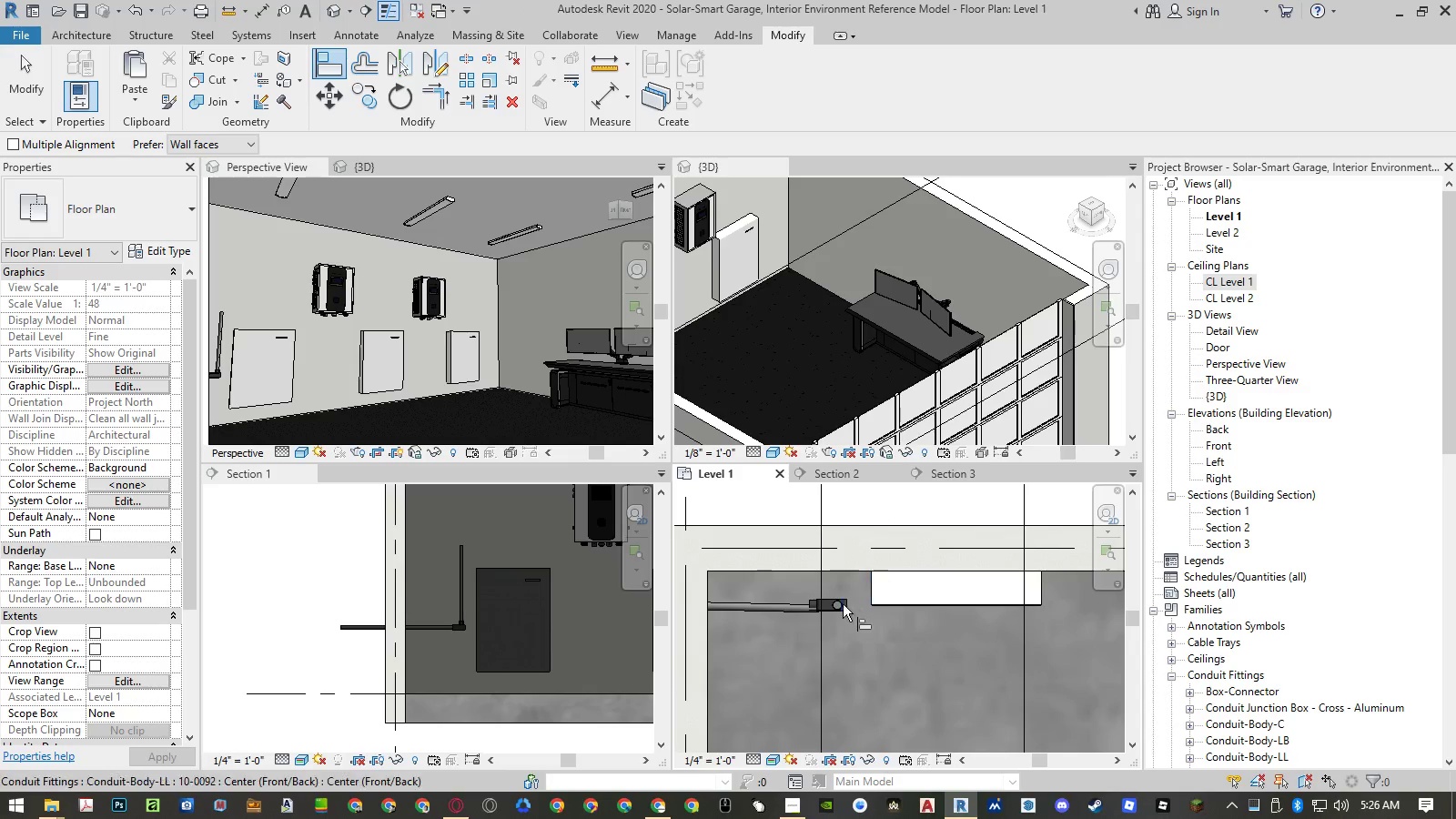 
scroll: coordinate [830, 610], scroll_direction: up, amount: 9.0
 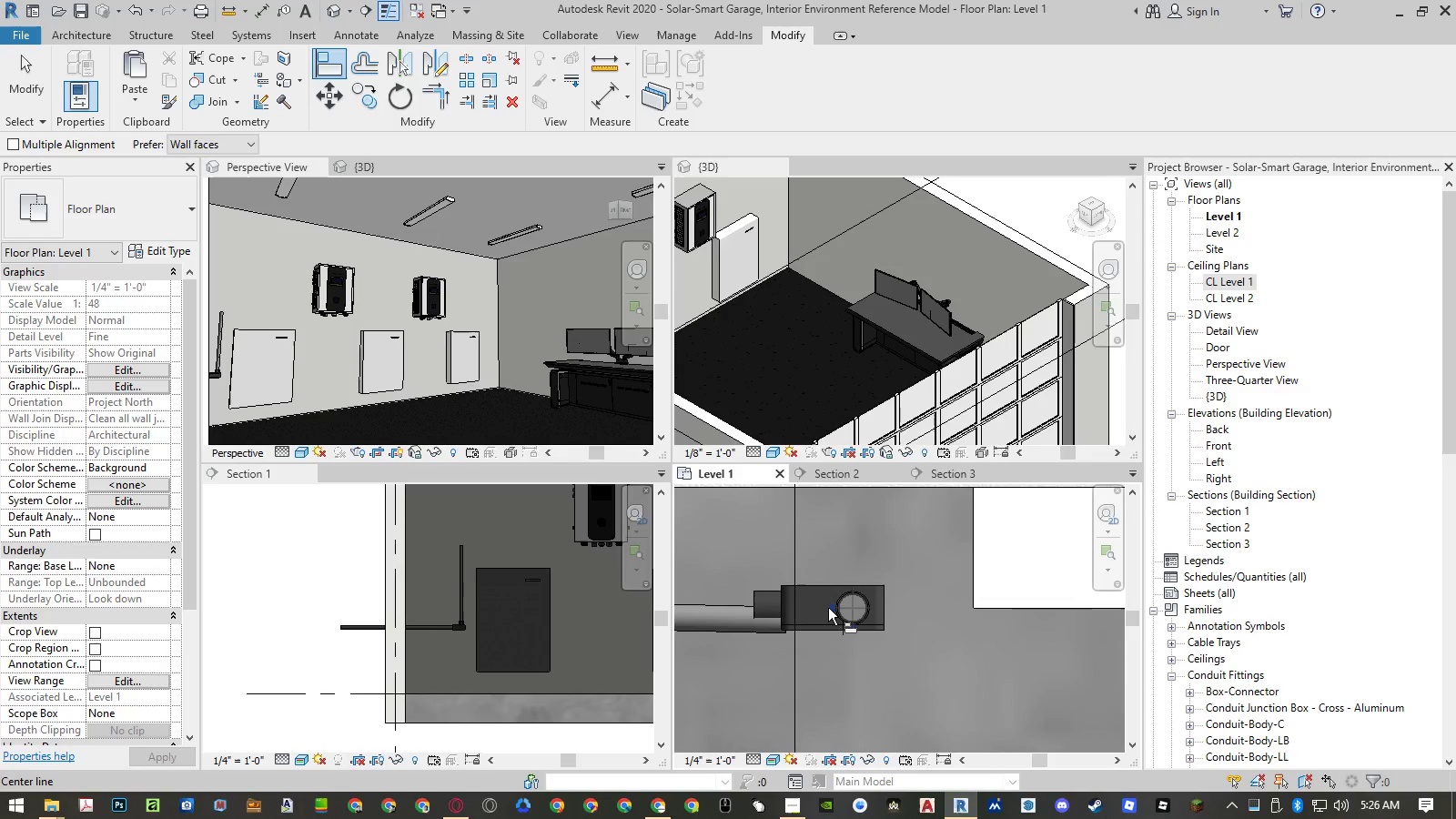 
left_click([828, 608])
 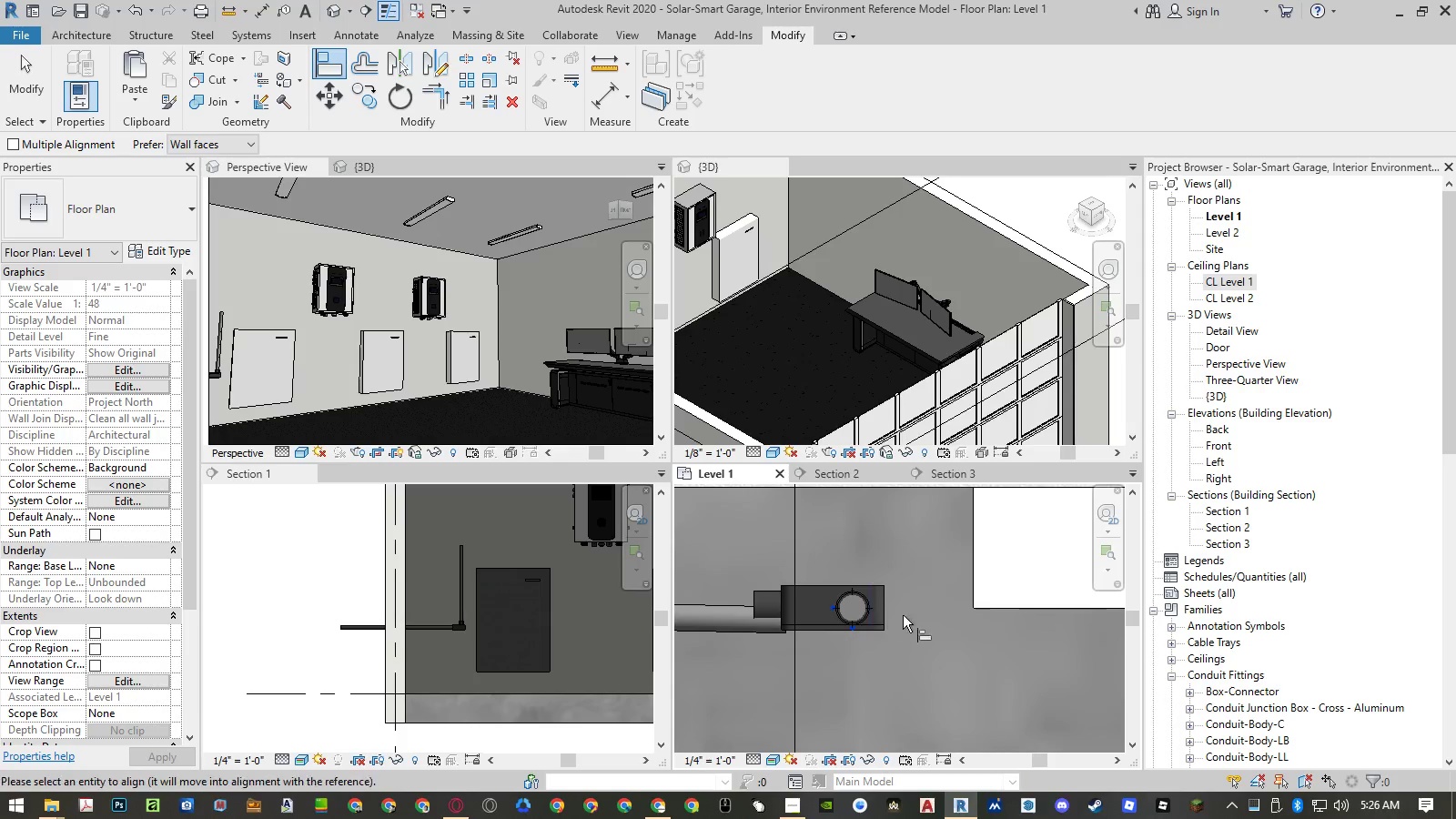 
scroll: coordinate [910, 619], scroll_direction: down, amount: 4.0
 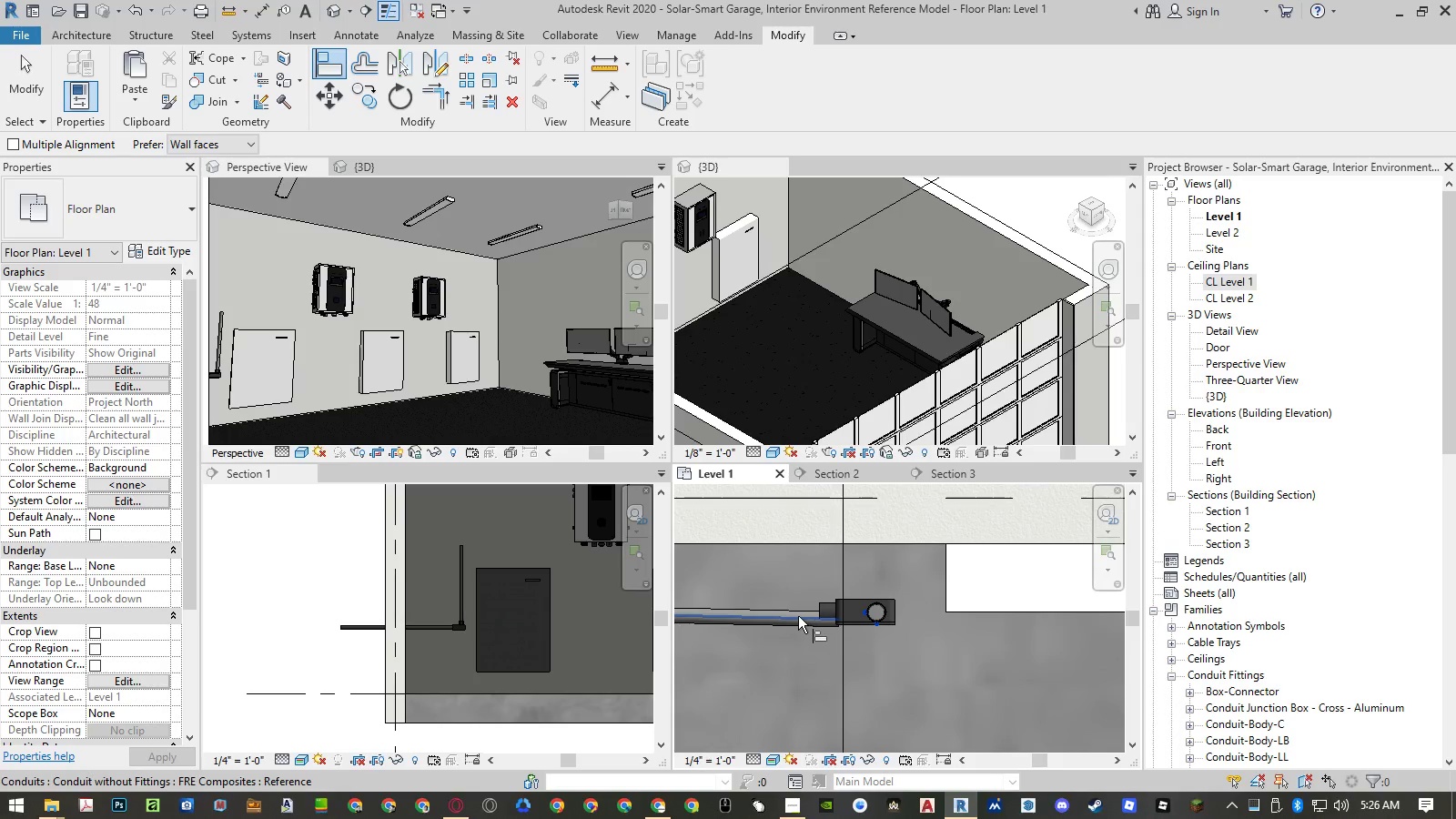 
left_click([798, 616])
 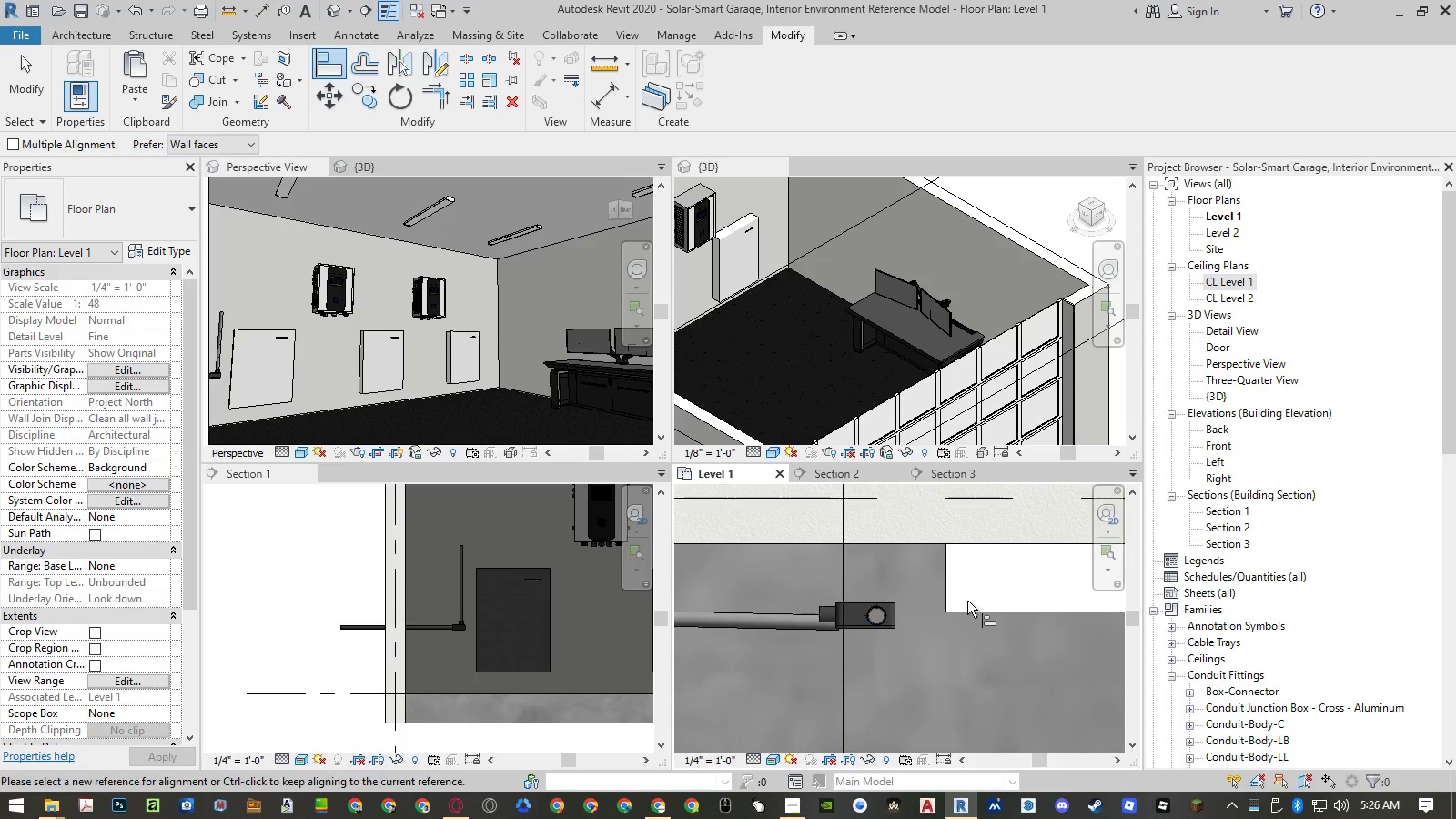 
key(Control+Z)
 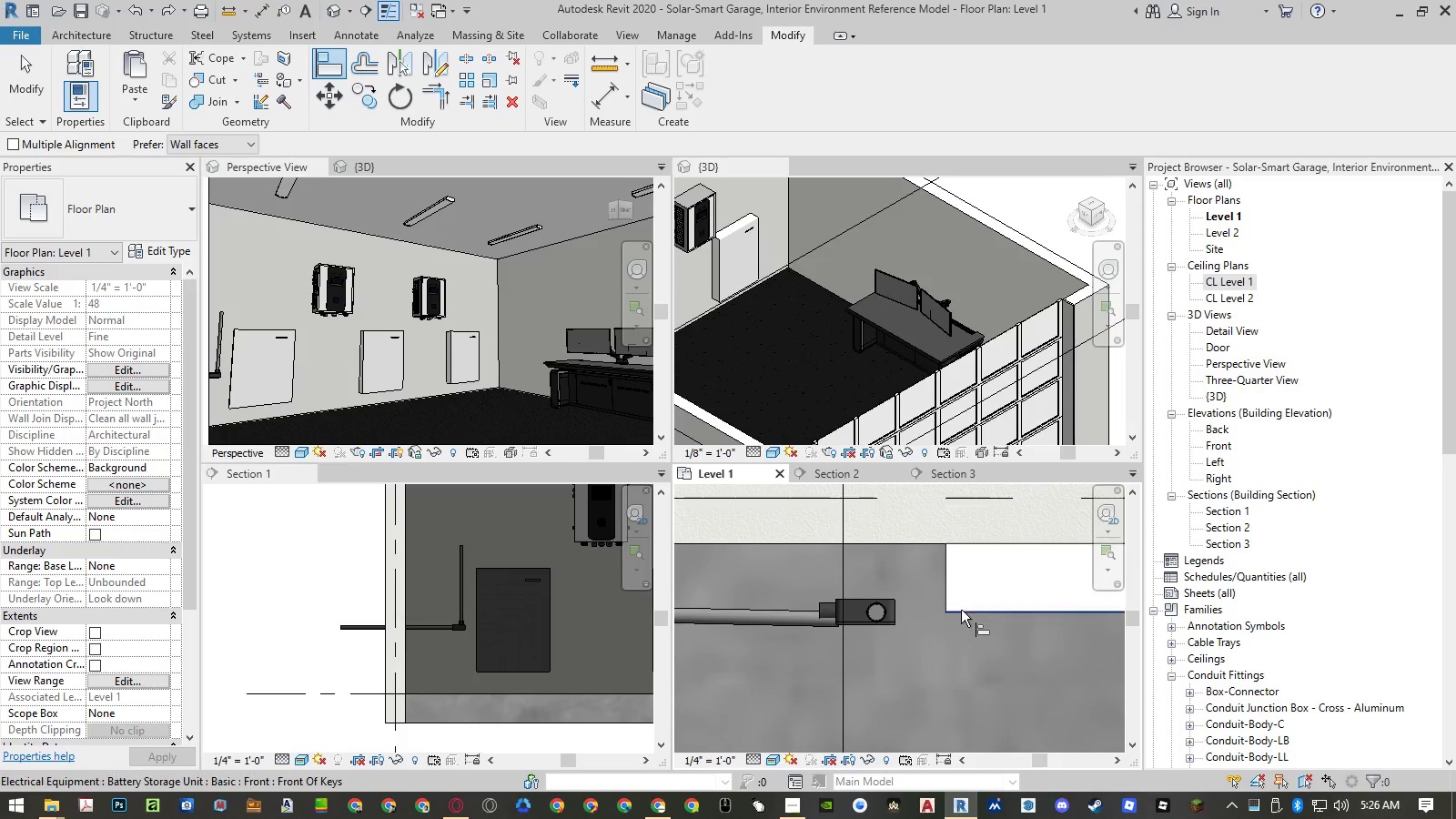 
left_click([964, 612])
 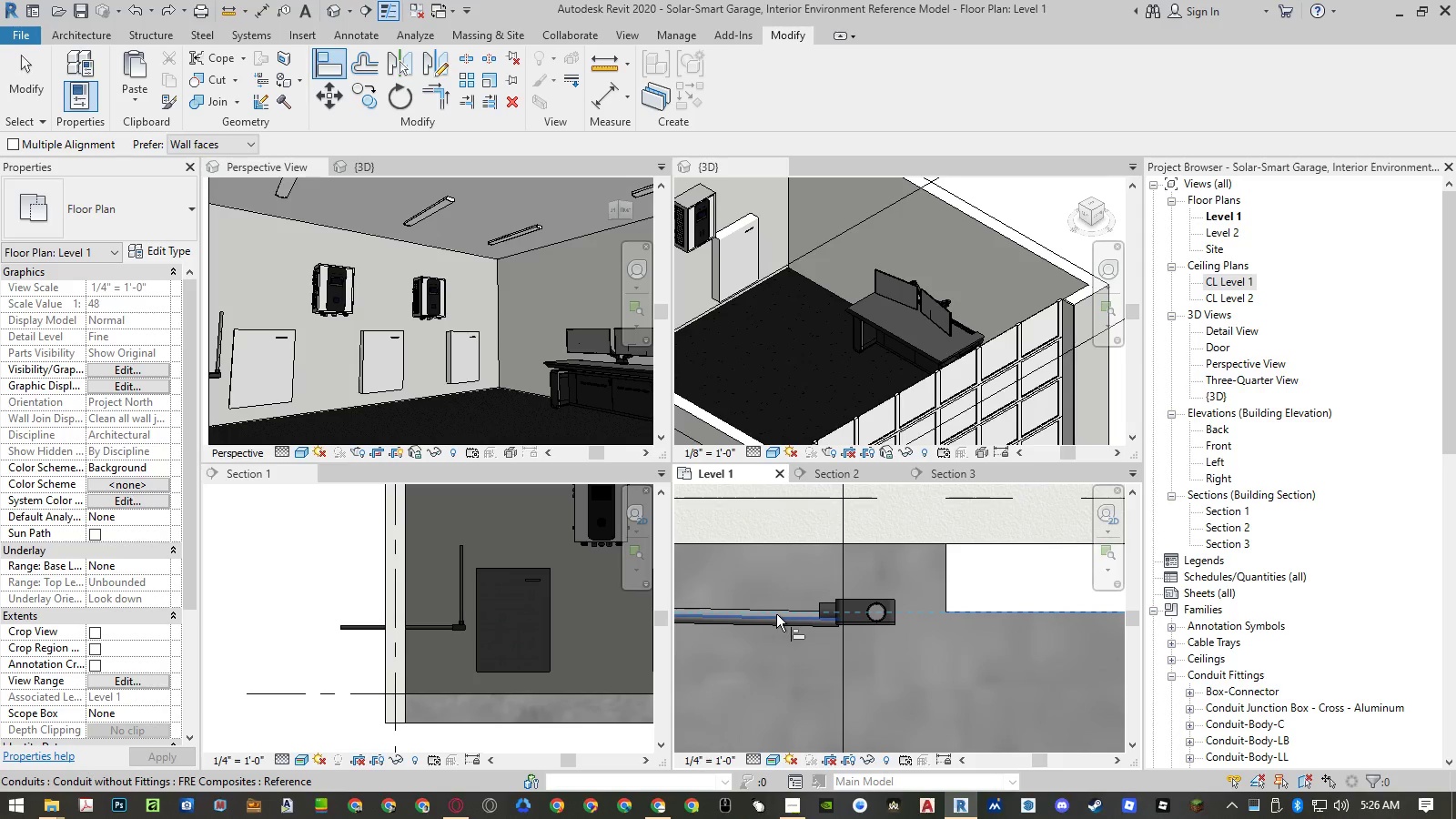 
left_click([776, 614])
 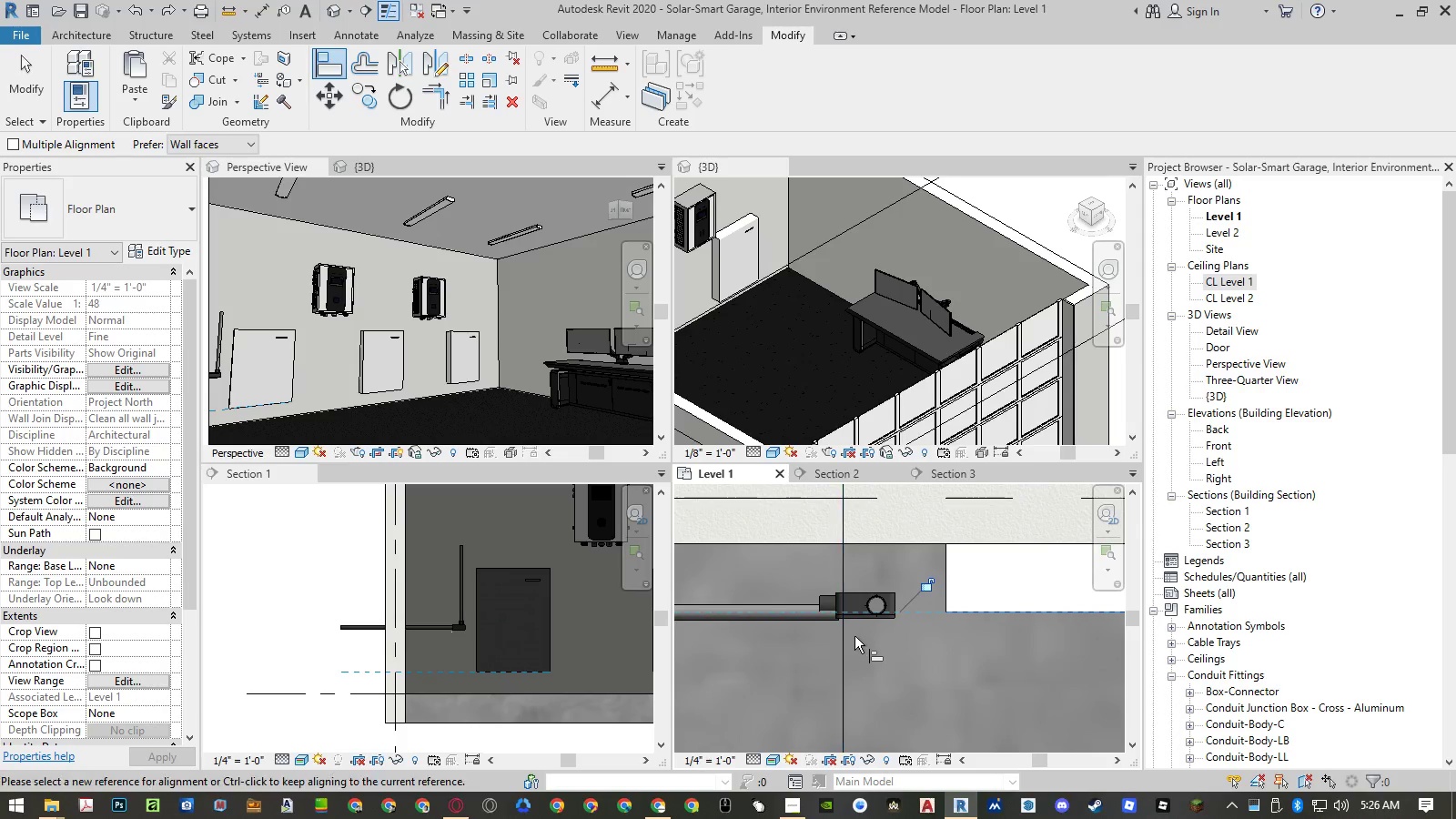 
key(Escape)
 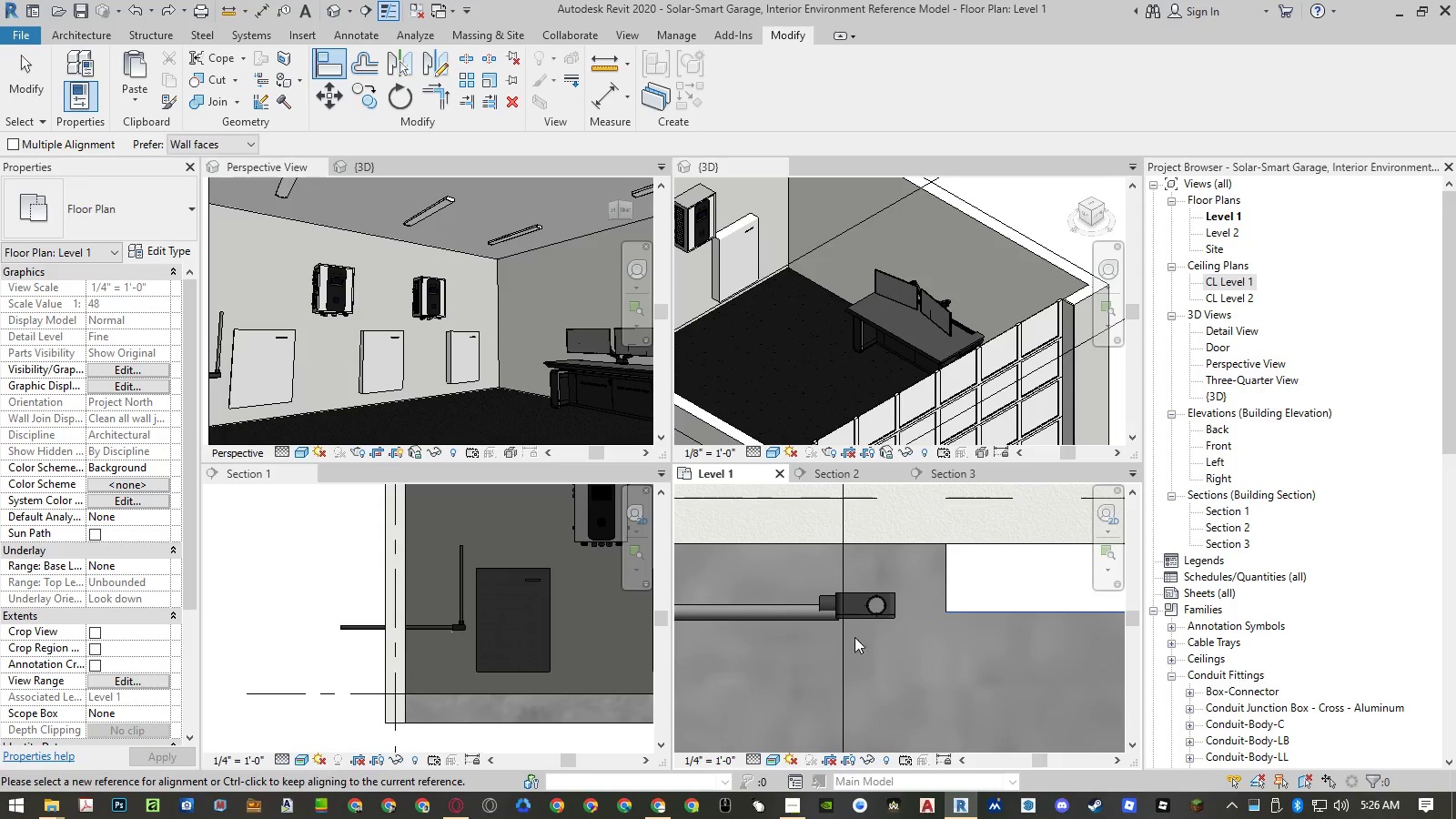 
key(Escape)
 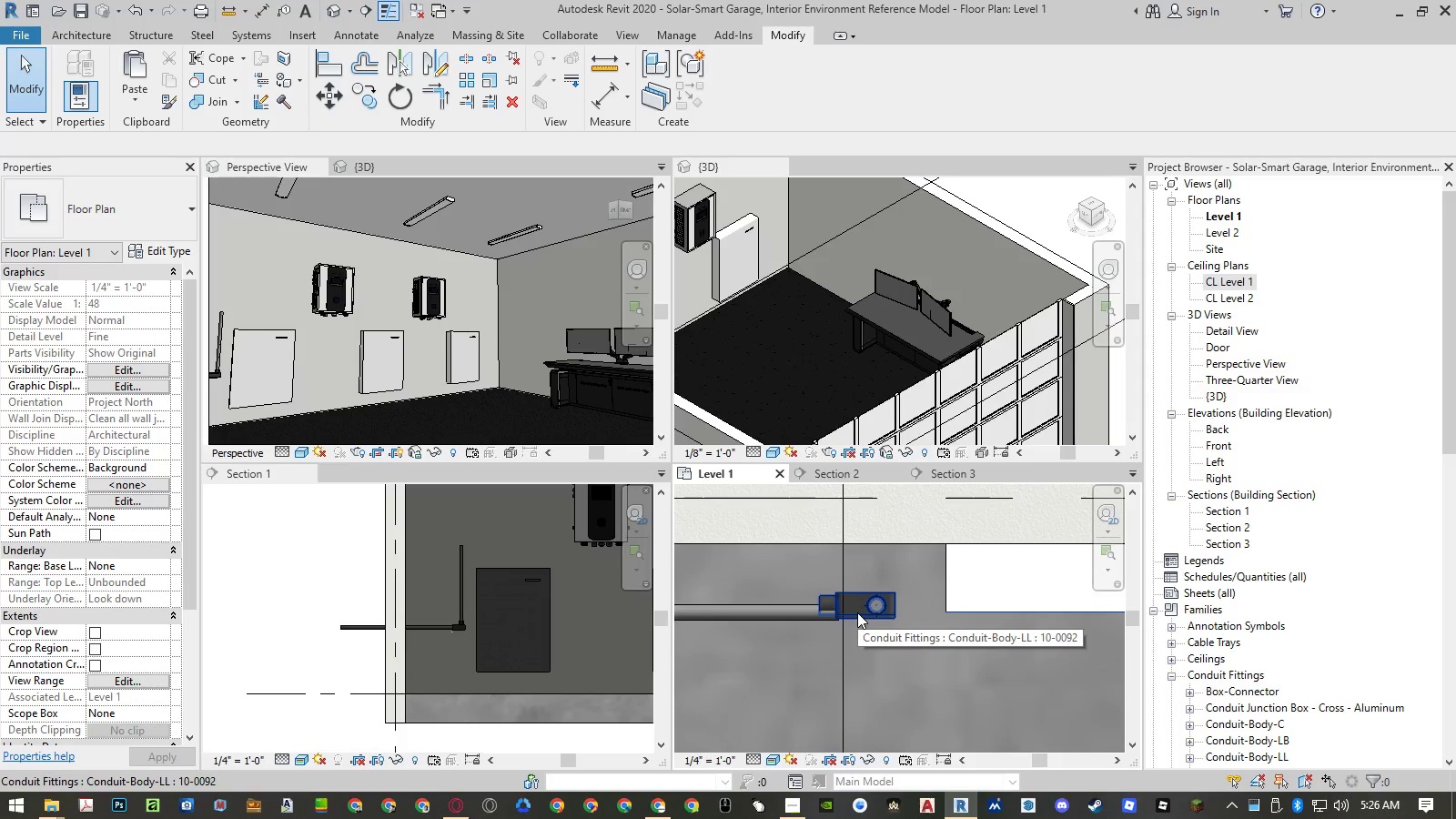 
left_click([857, 612])
 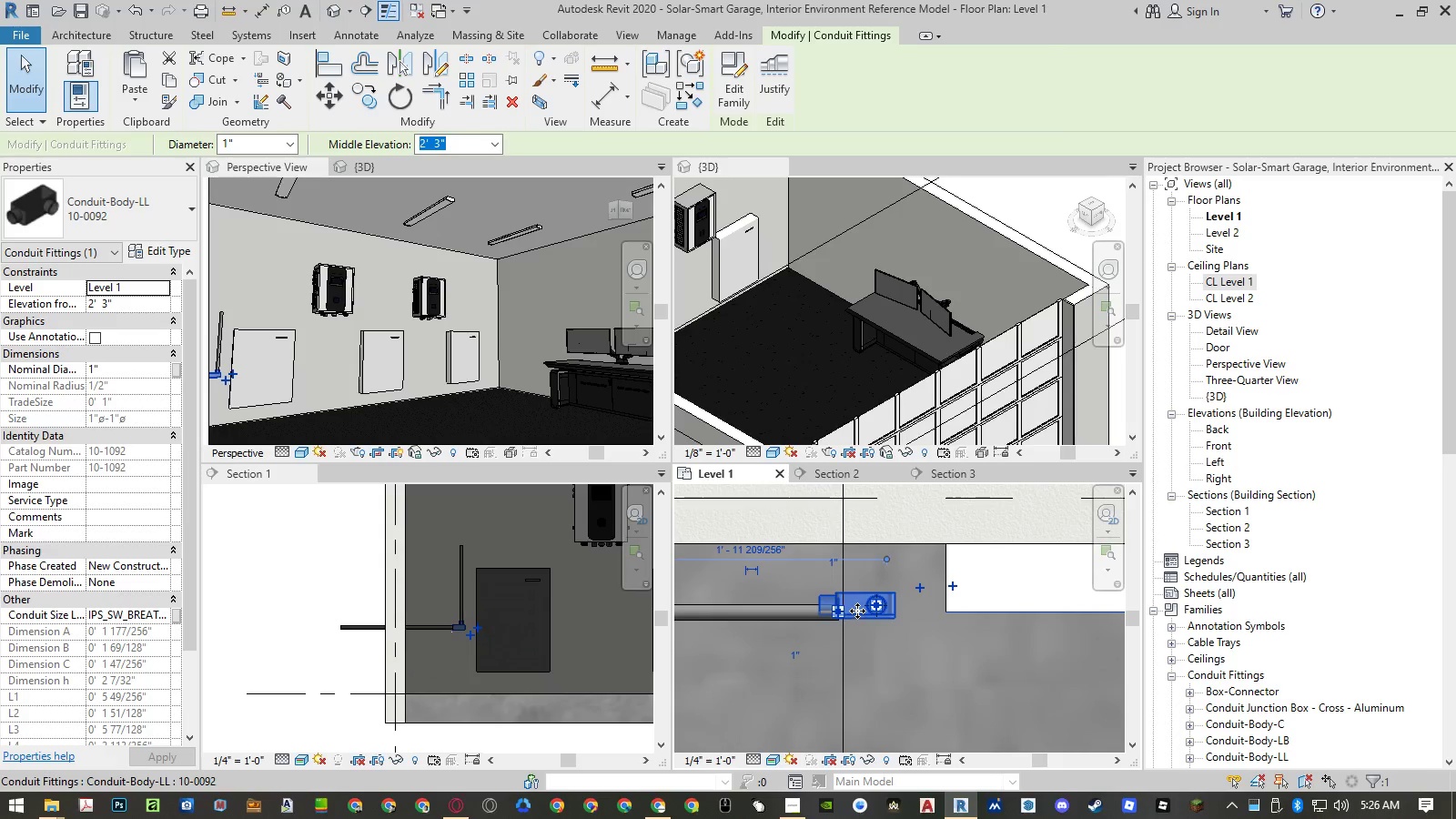 
scroll: coordinate [854, 616], scroll_direction: up, amount: 9.0
 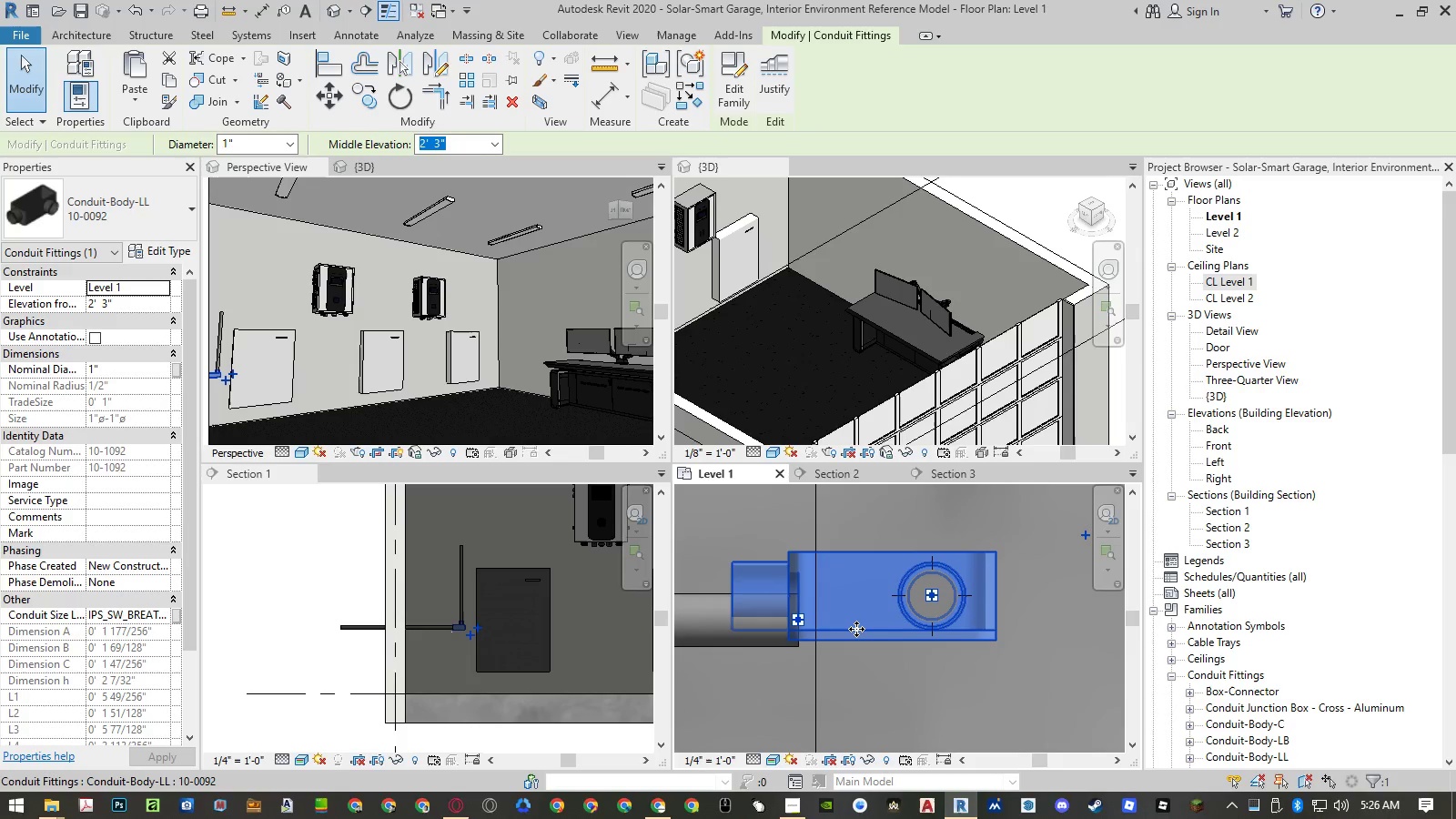 
right_click([856, 629])
 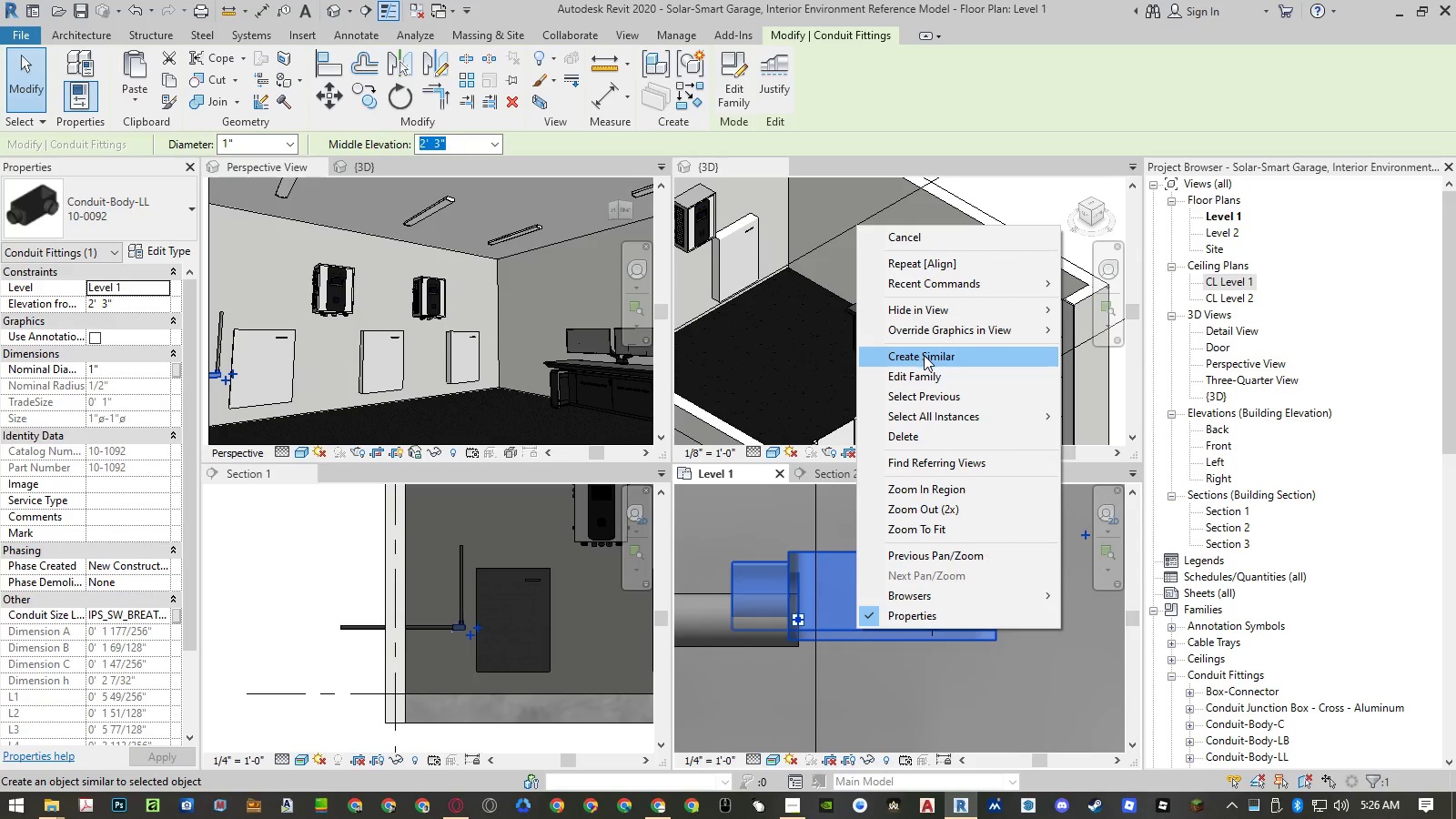 
left_click([924, 379])
 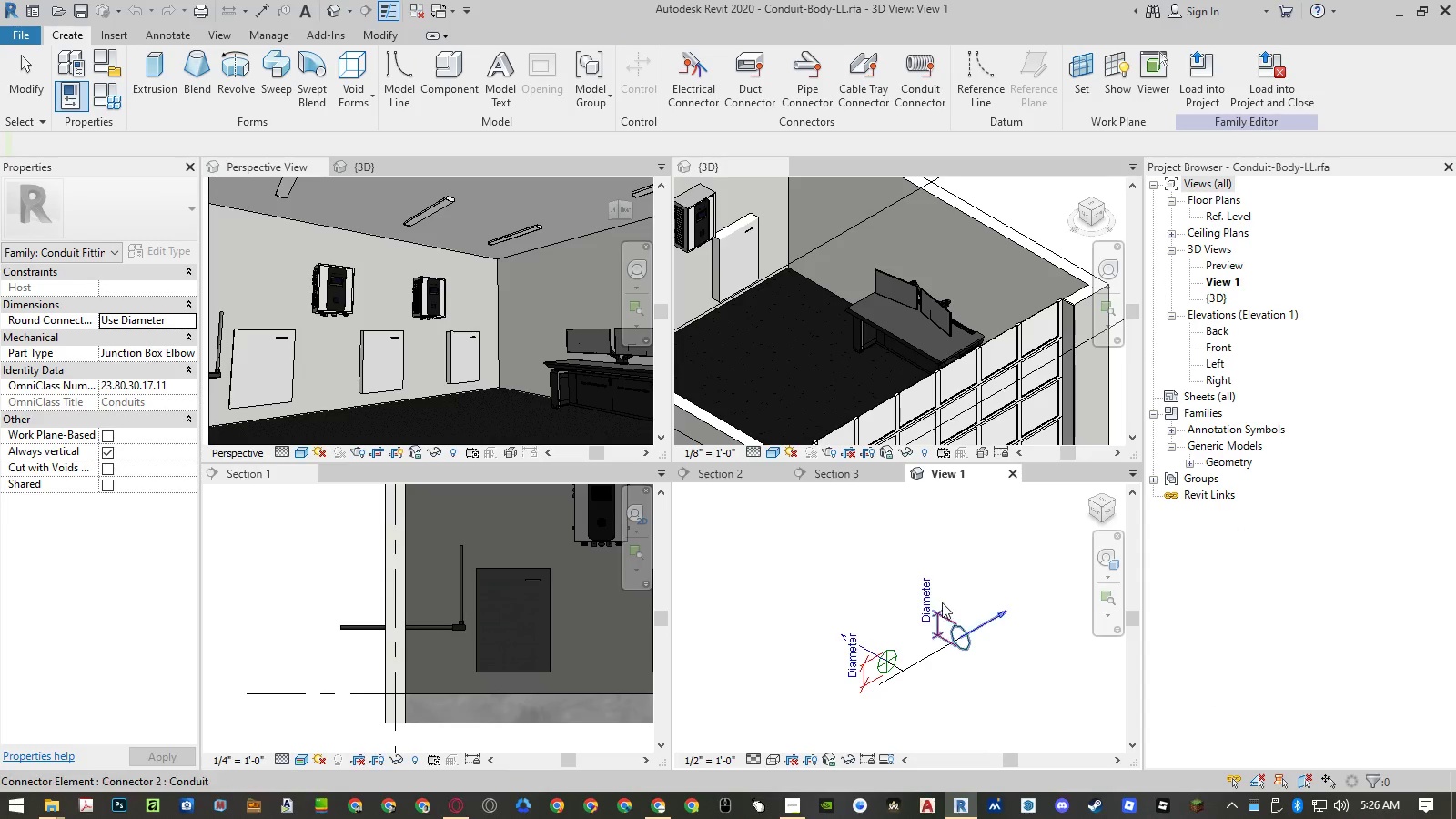 
left_click([1023, 560])
 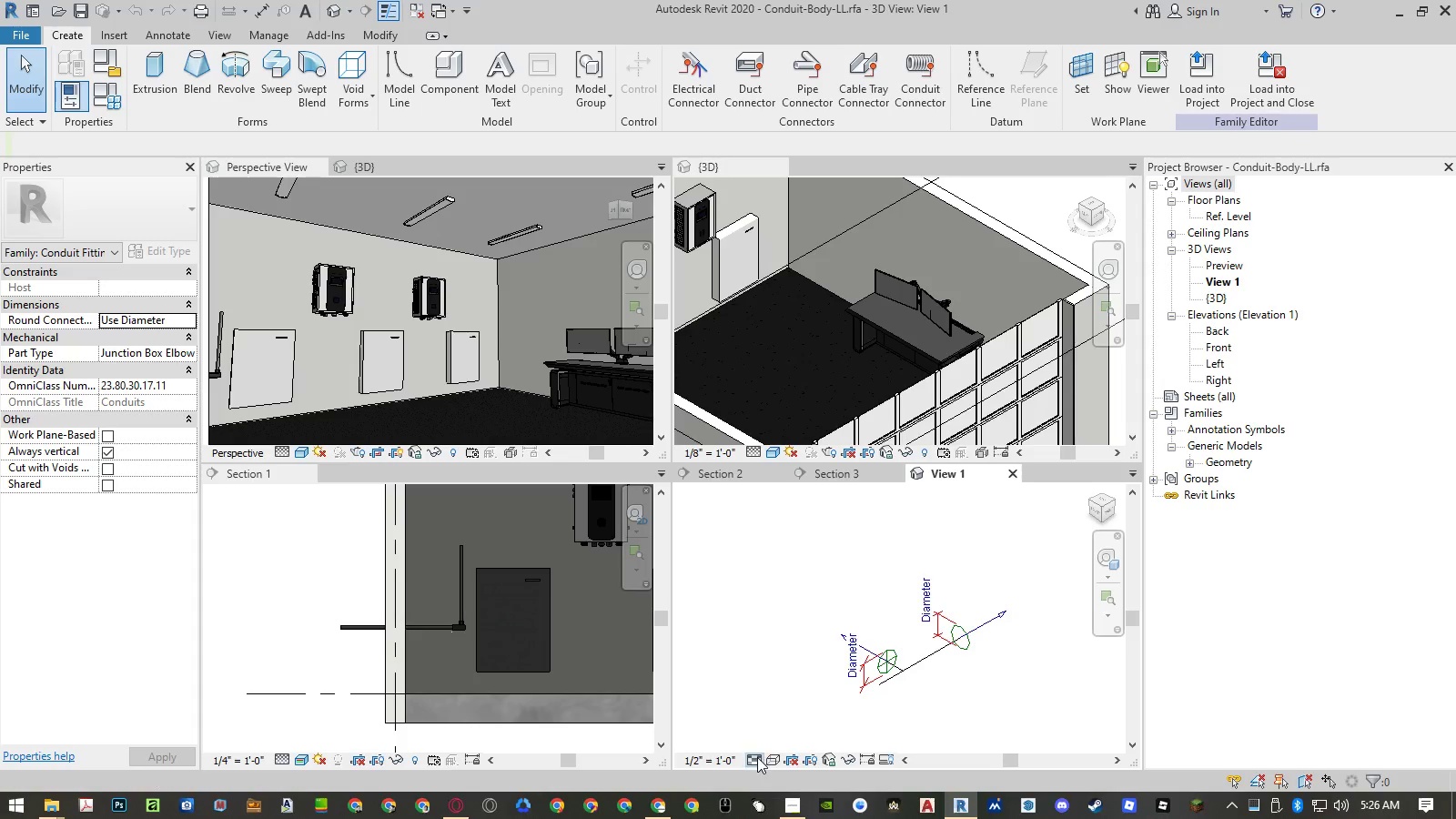 
double_click([759, 741])
 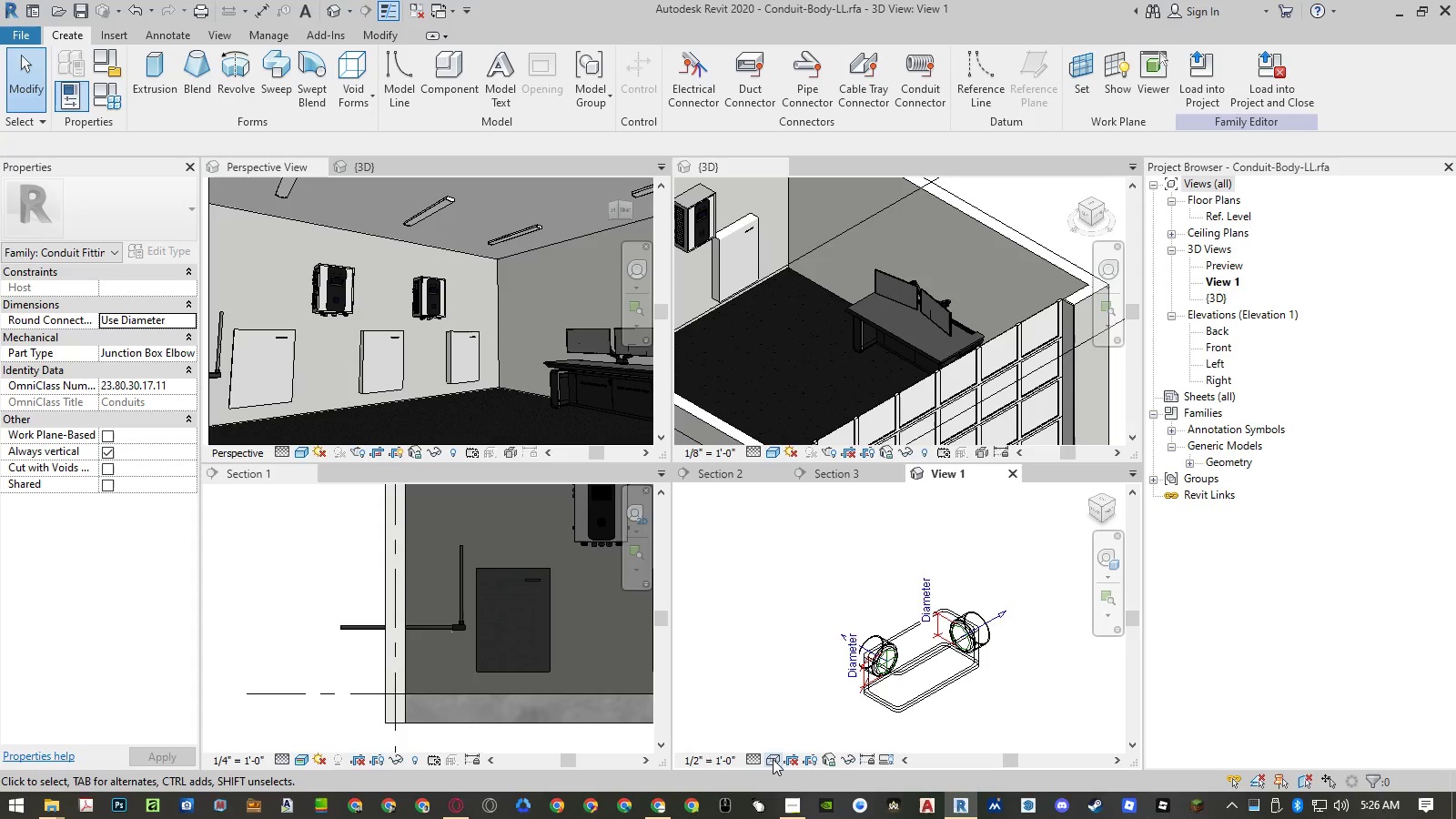 
left_click([773, 759])
 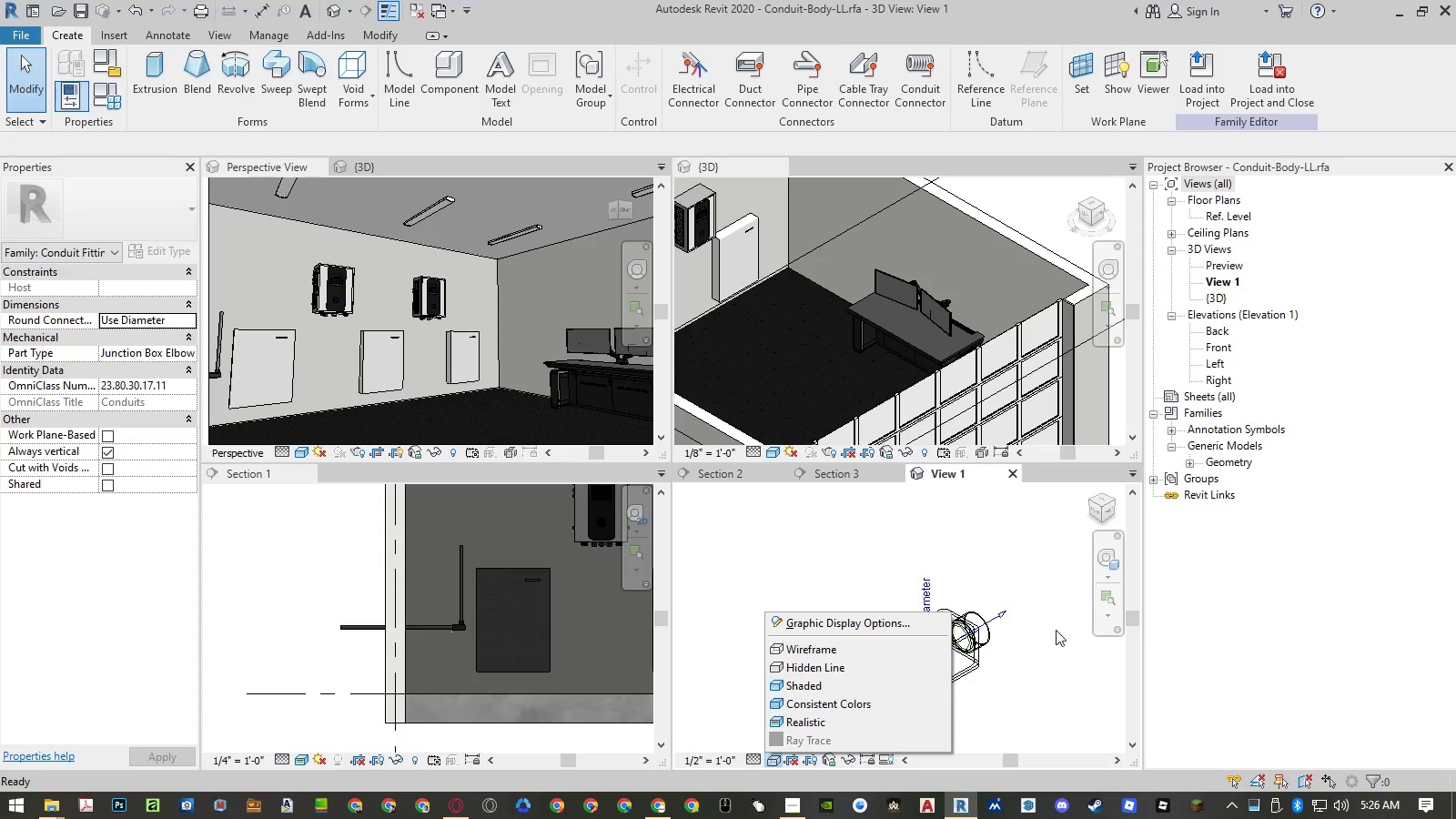 
left_click([1054, 541])
 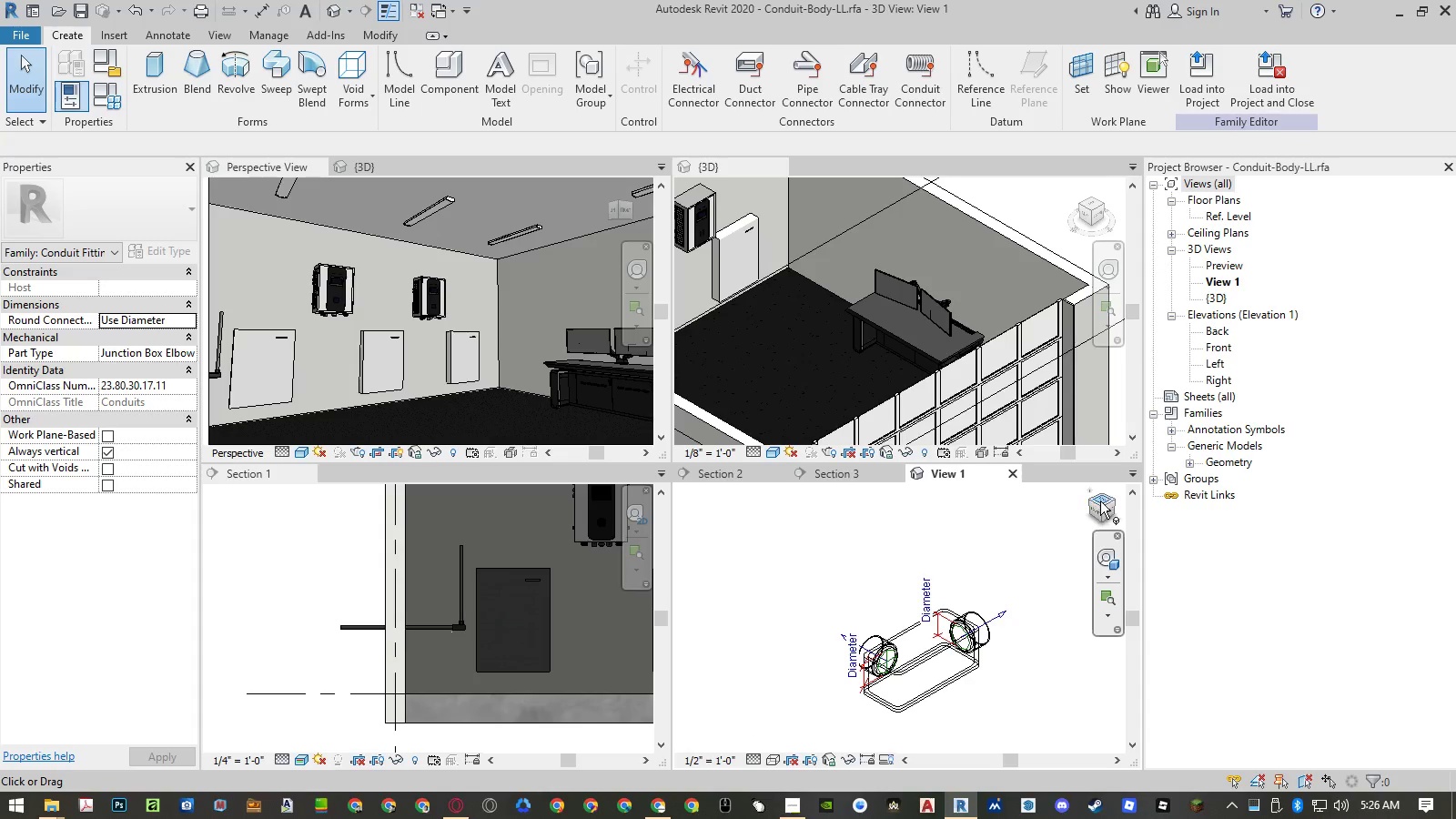 
left_click([1101, 500])
 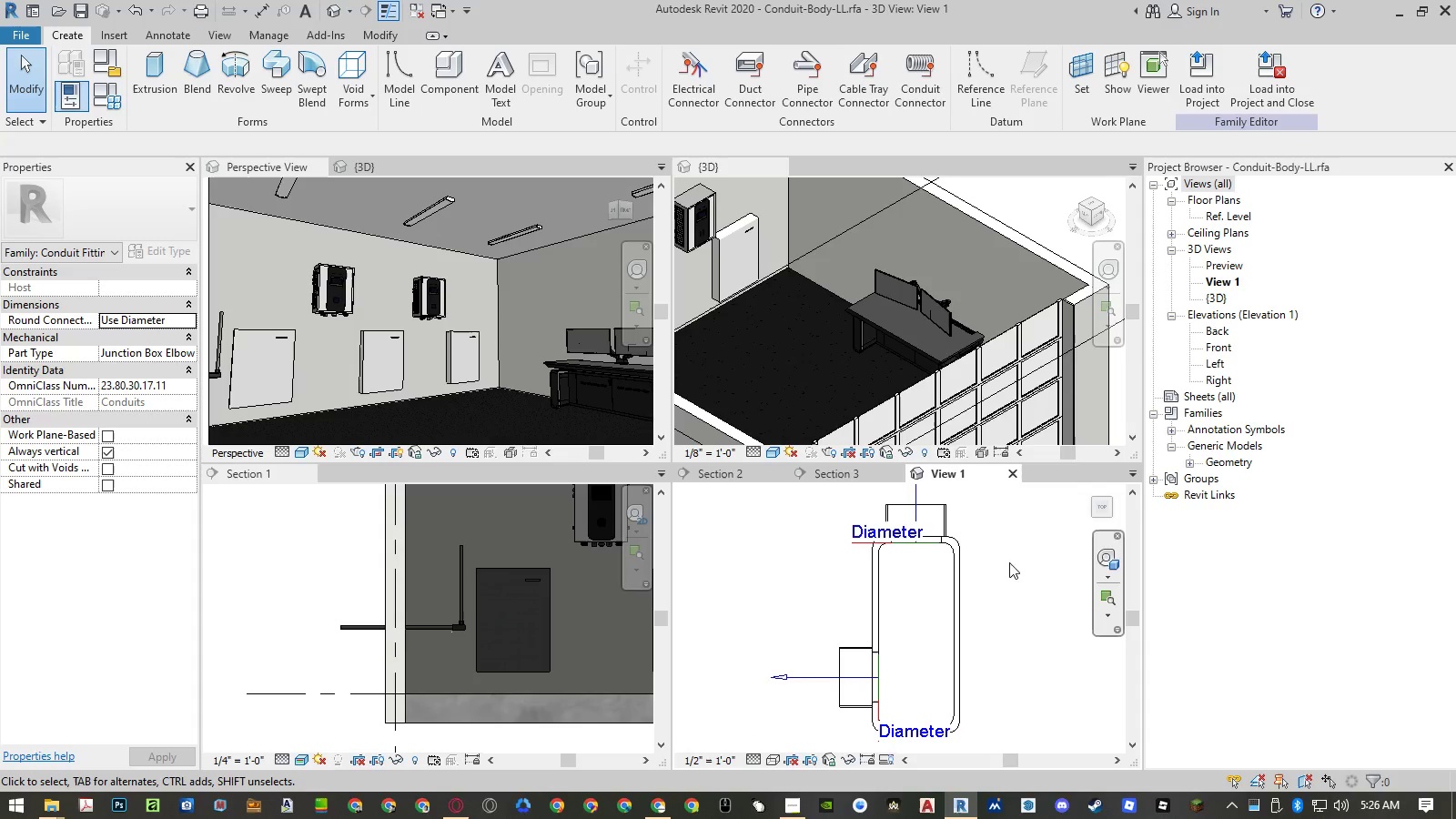 
scroll: coordinate [887, 618], scroll_direction: down, amount: 2.0
 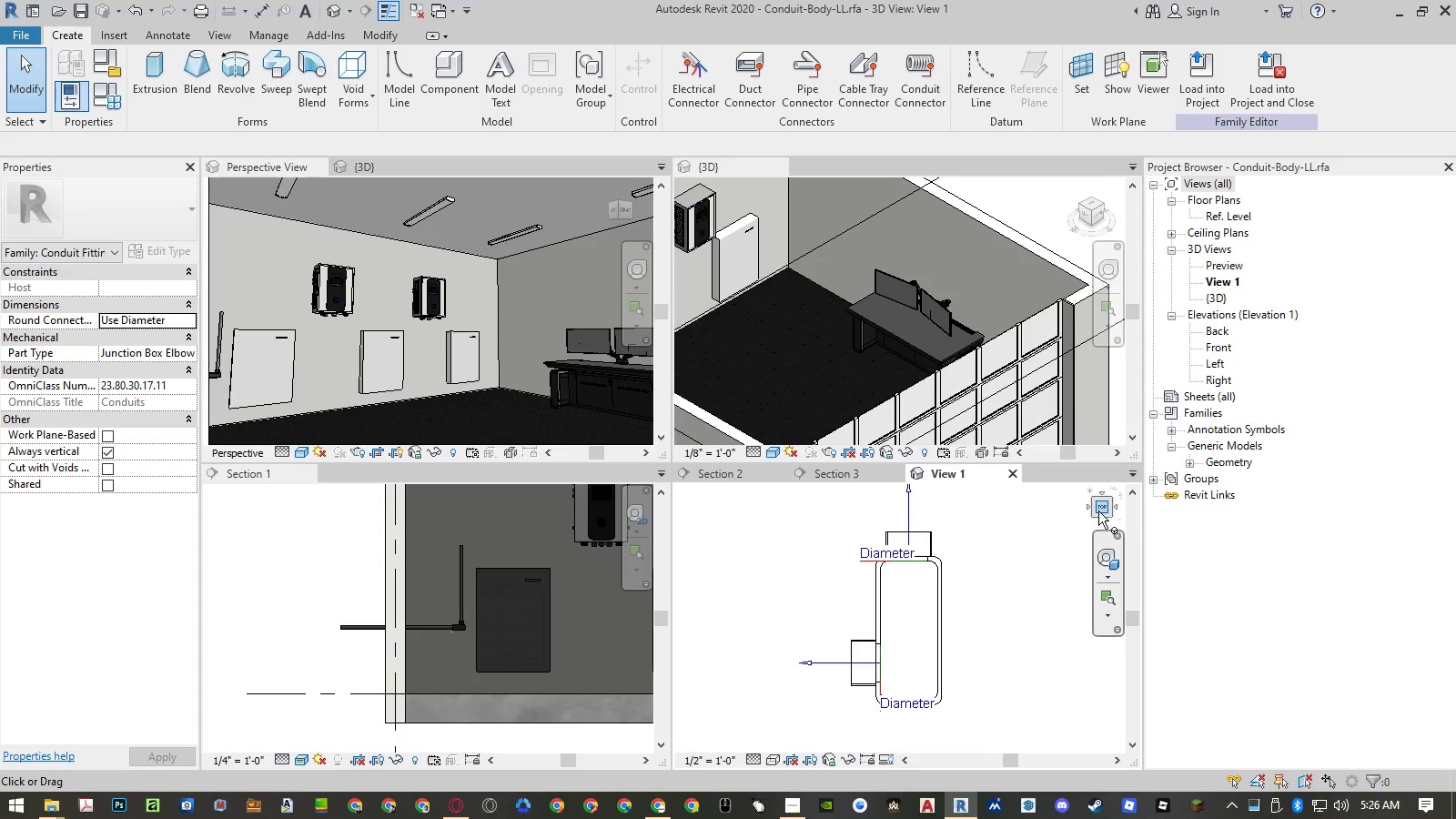 
left_click([1087, 509])
 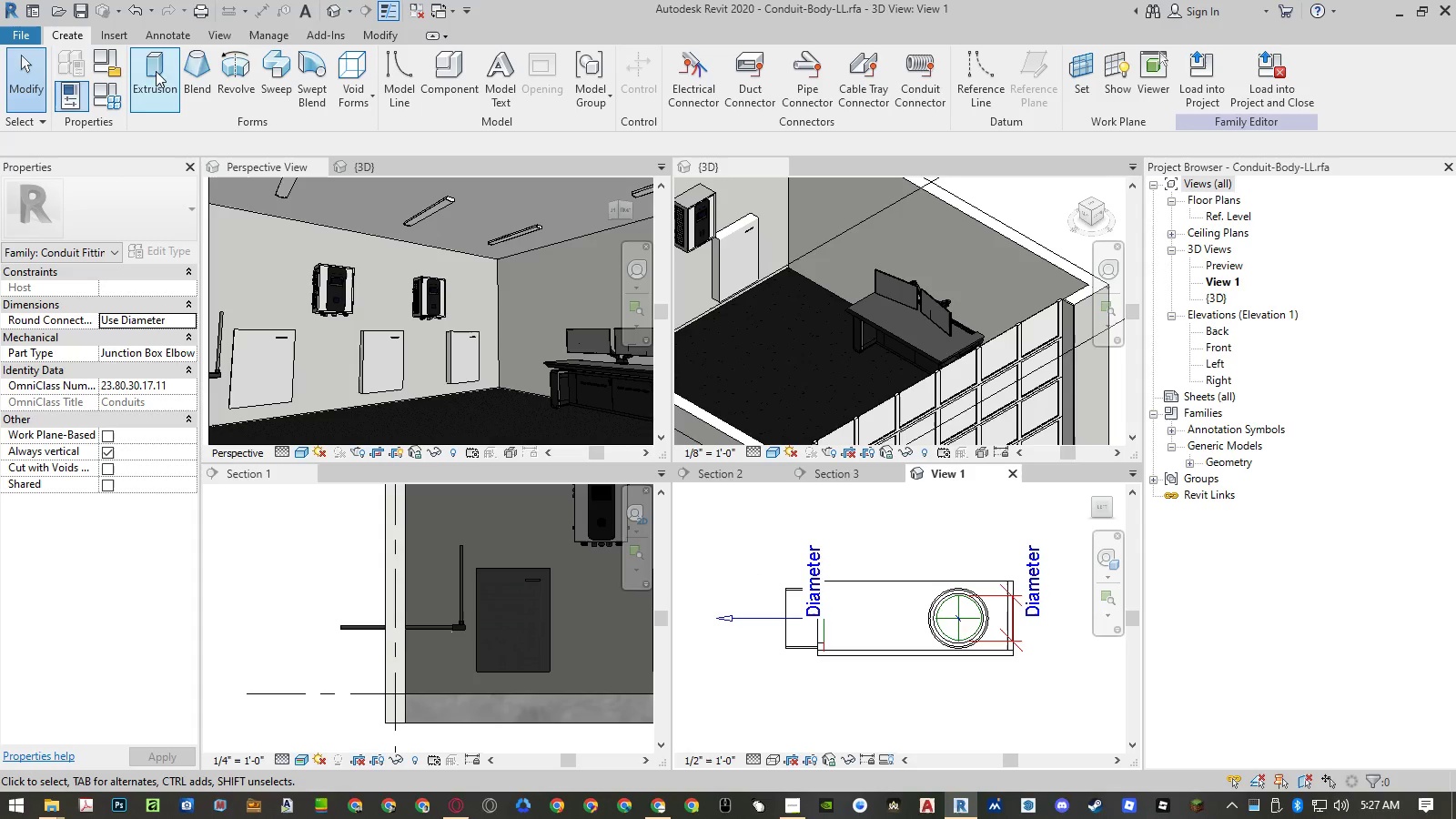 
wait(7.06)
 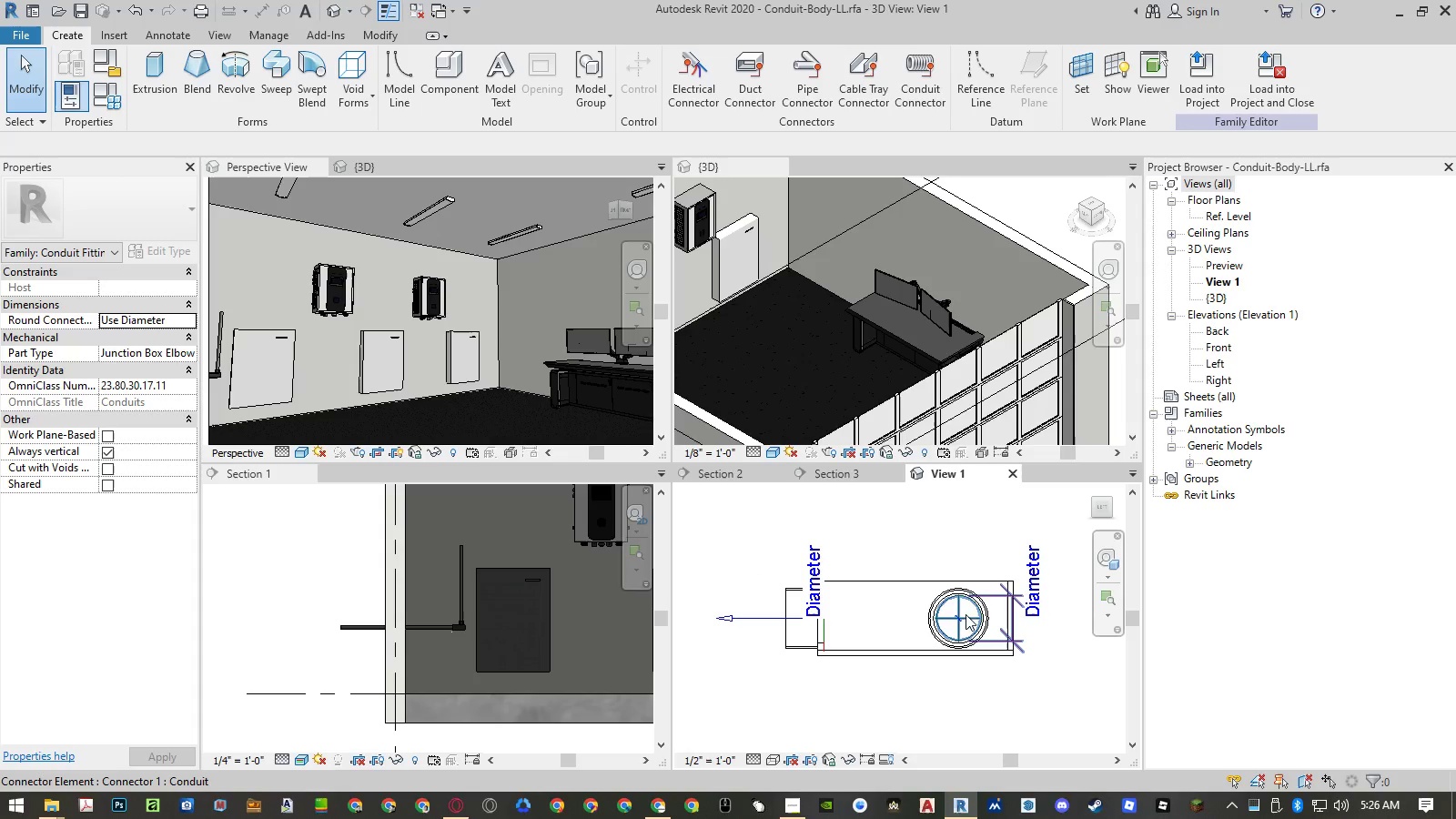 
double_click([228, 35])
 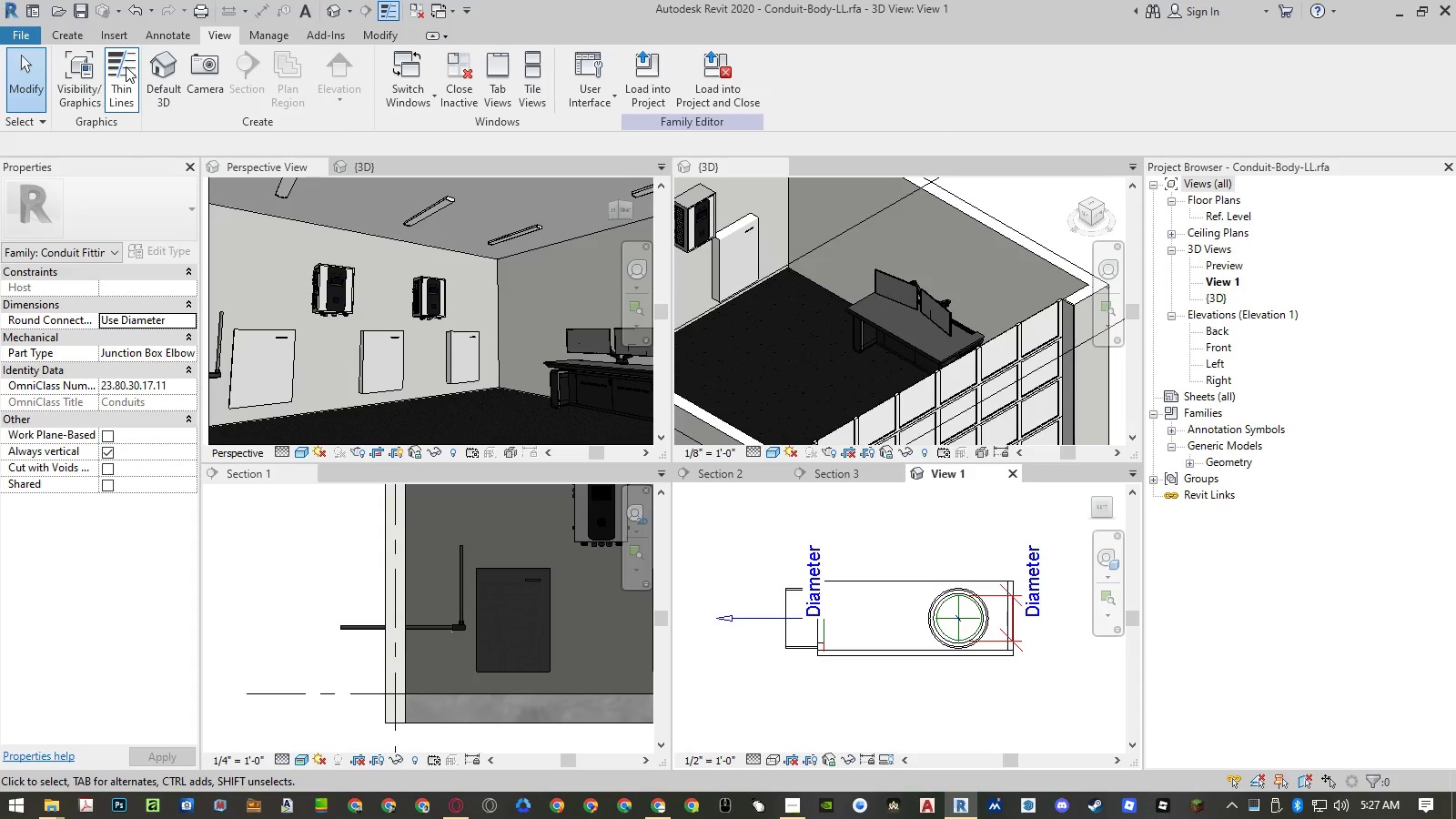 
left_click([73, 74])
 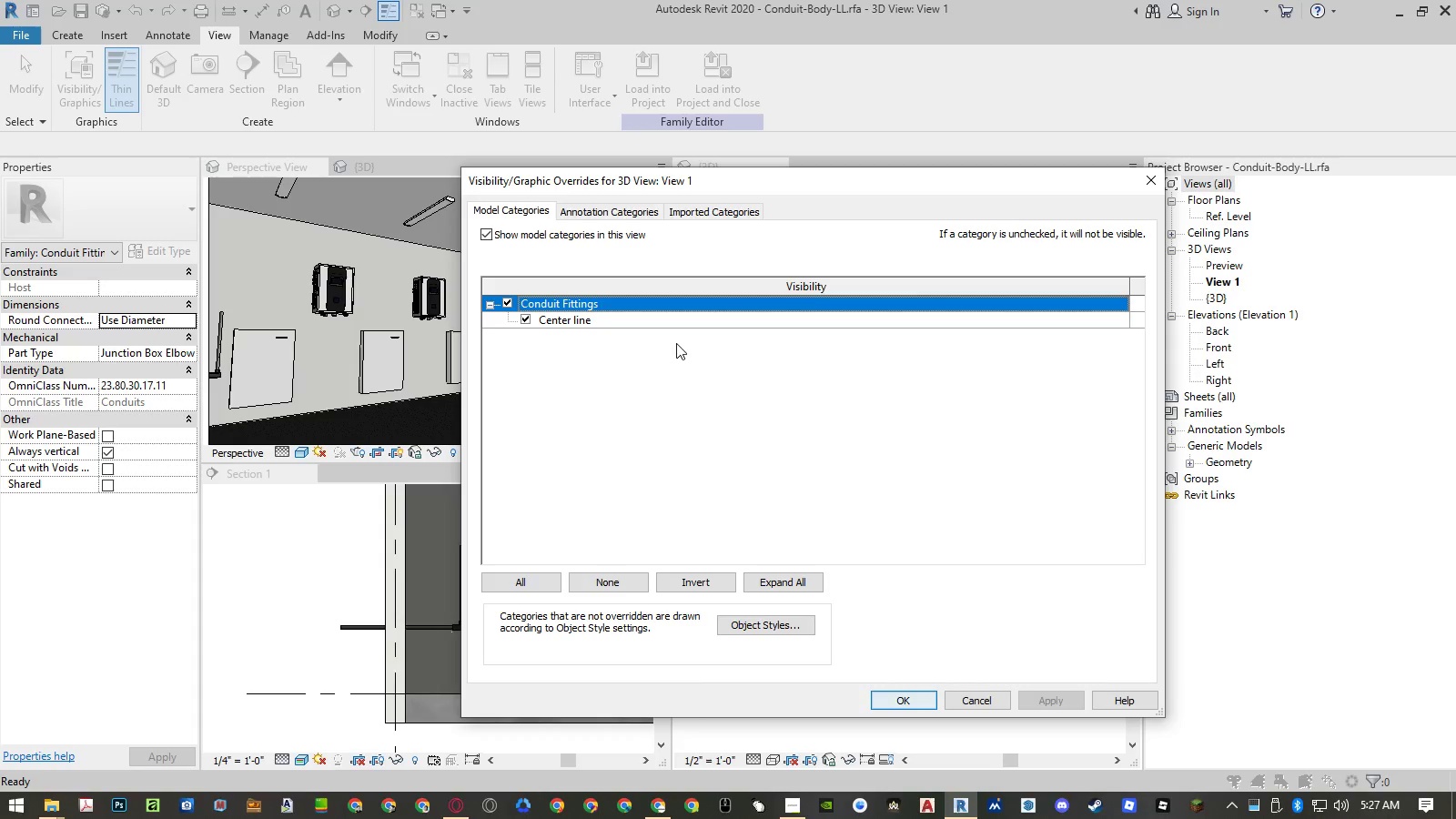 
left_click([580, 217])
 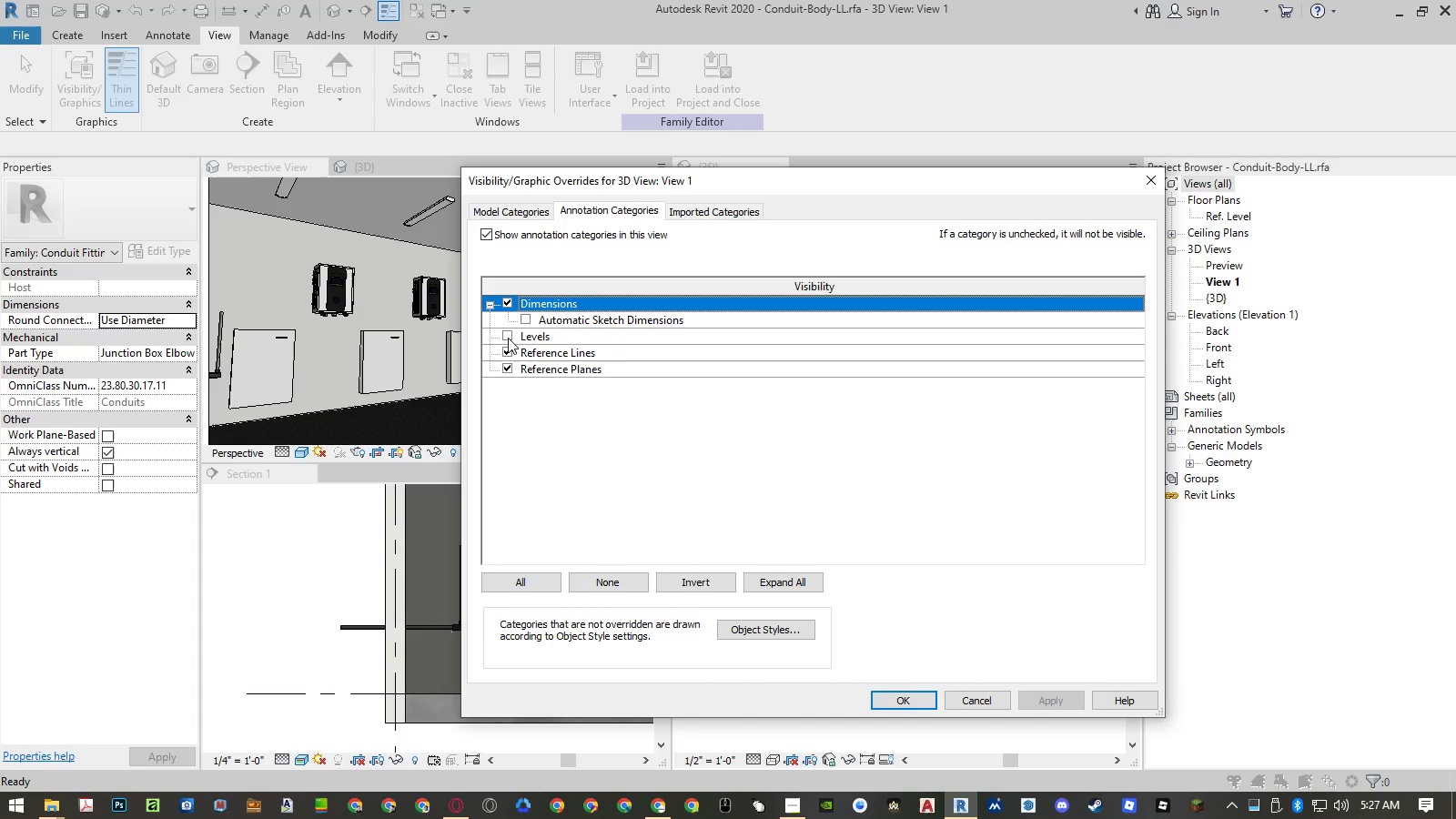 
left_click([508, 338])
 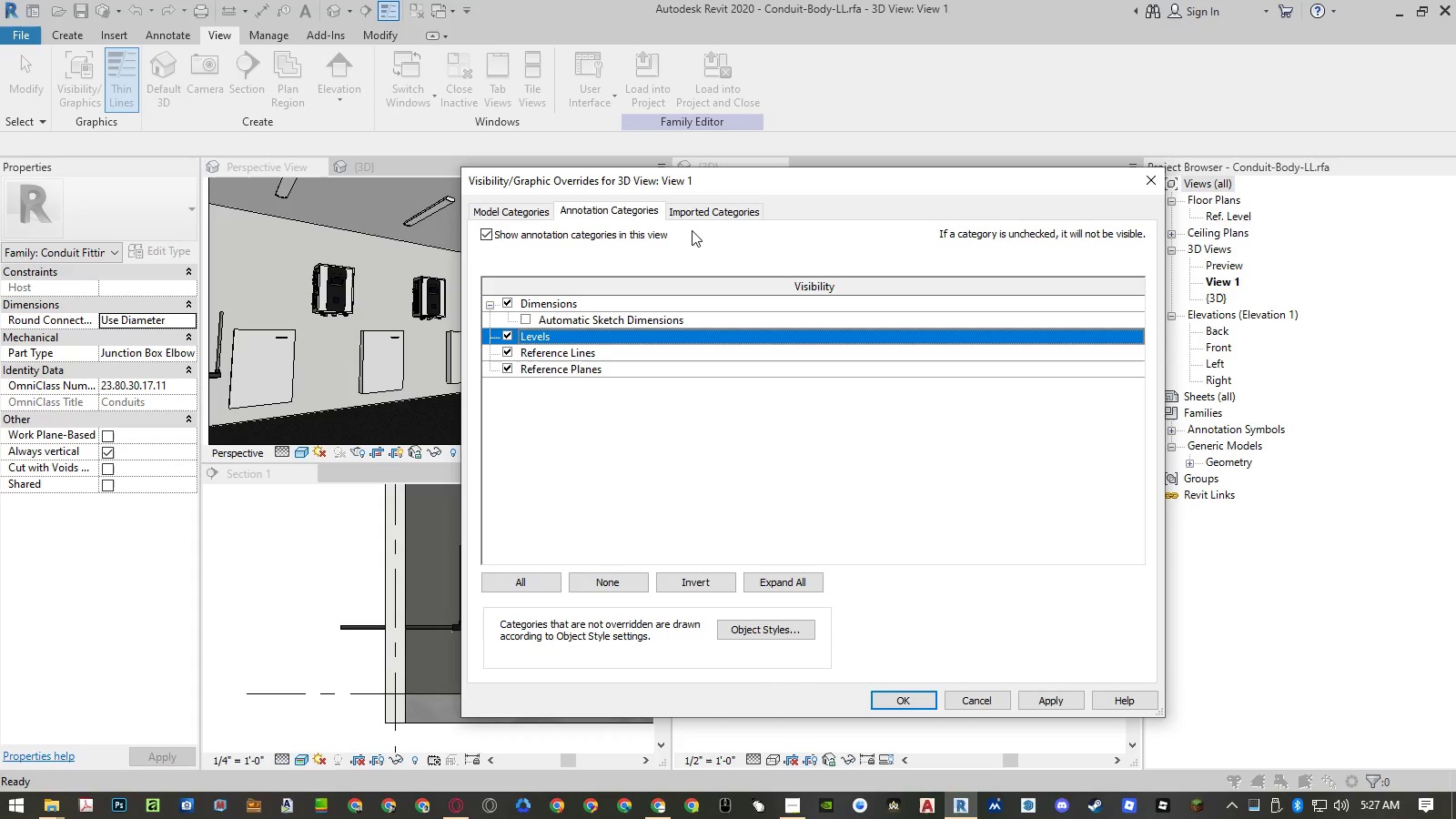 
left_click([700, 205])
 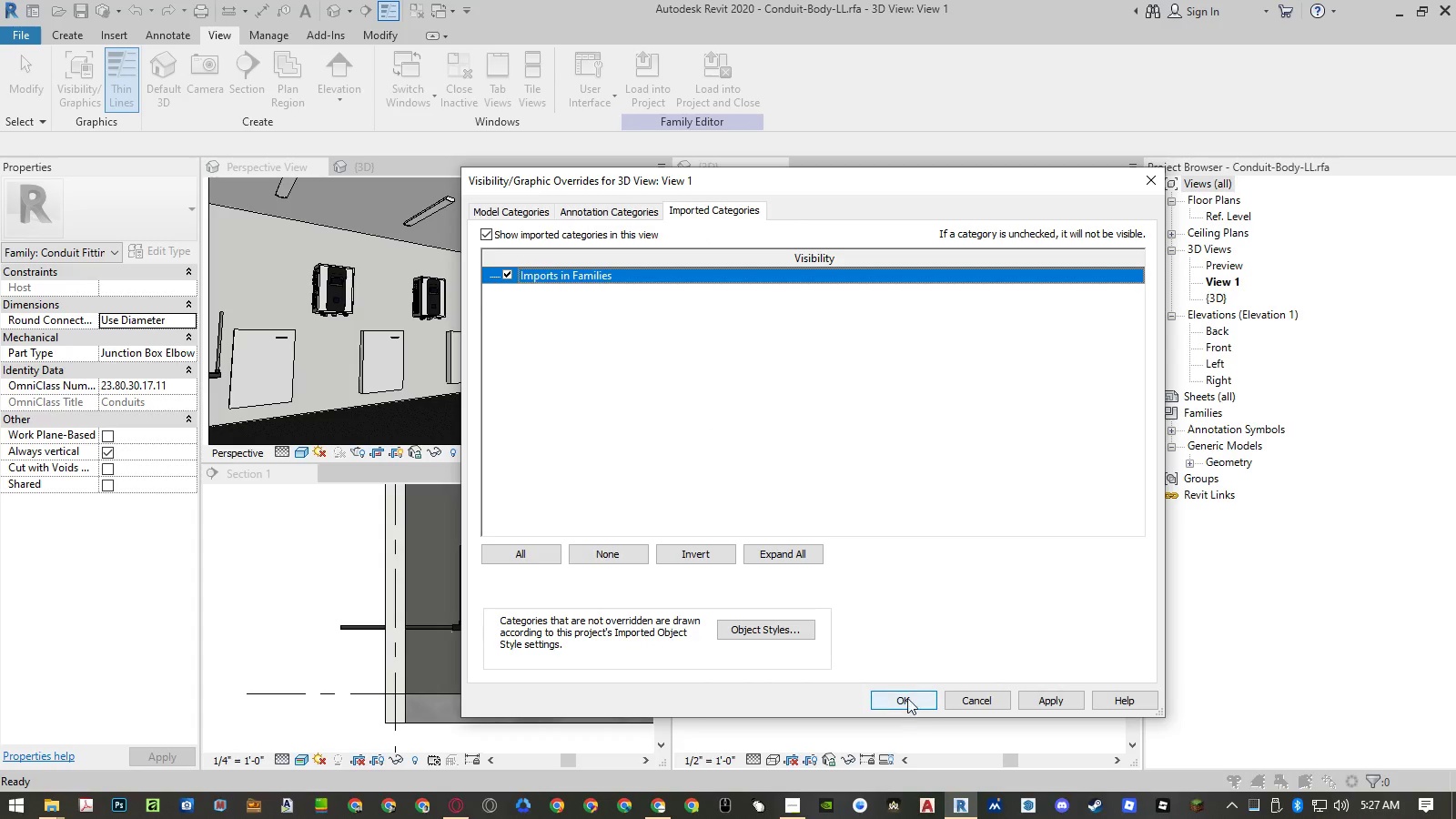 
left_click([907, 697])
 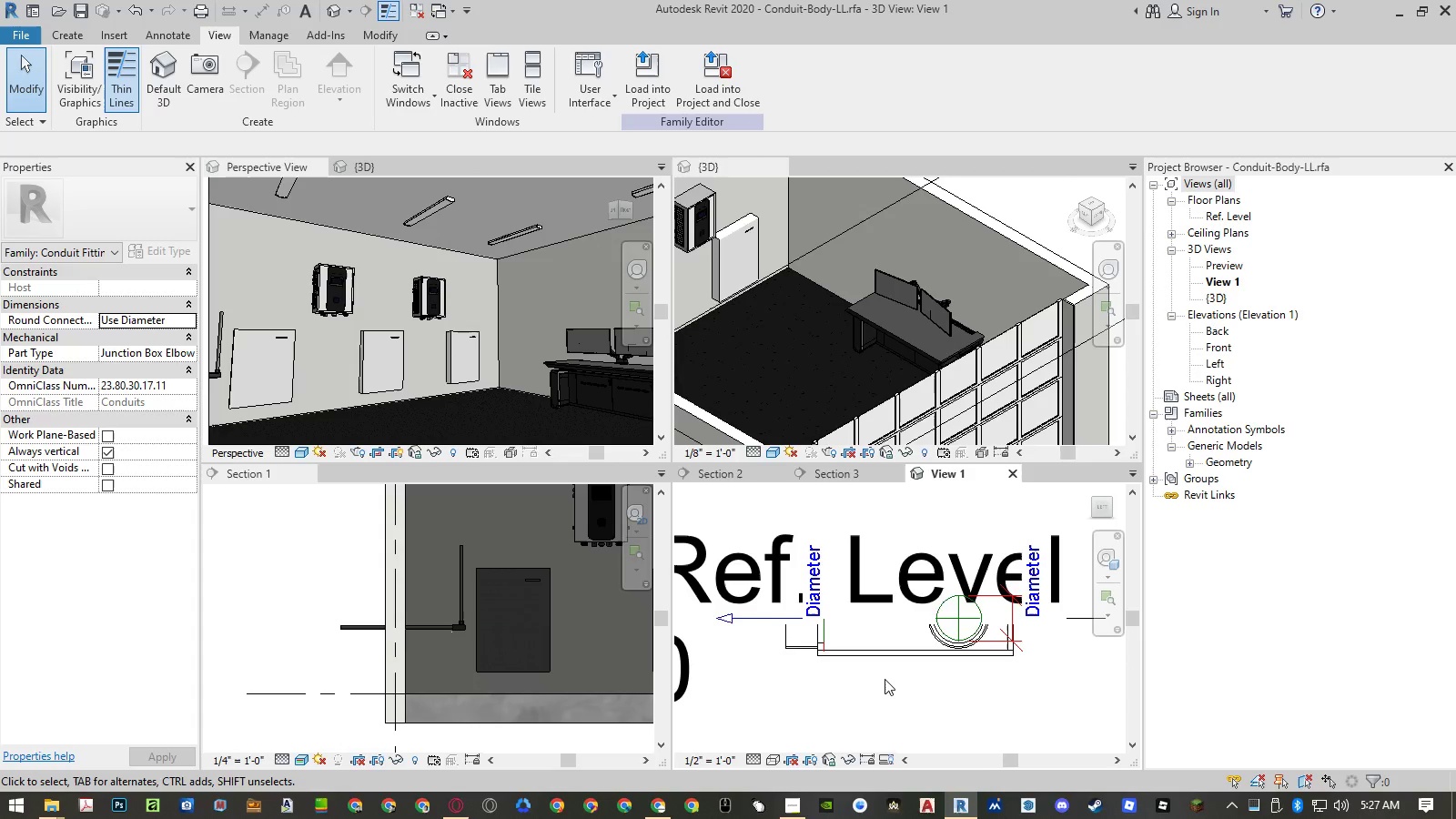 
key(Control+ControlLeft)
 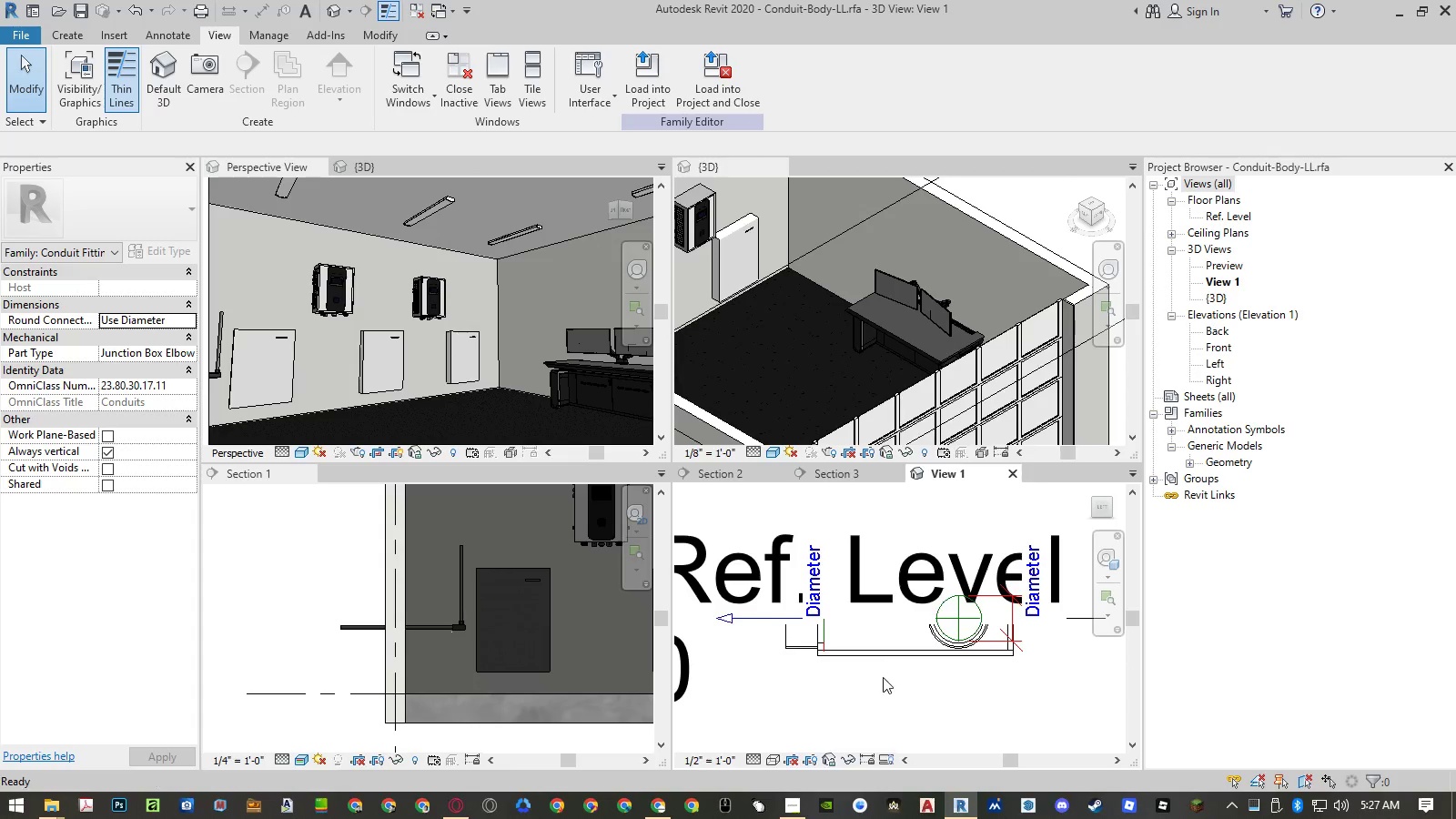 
key(Control+Z)
 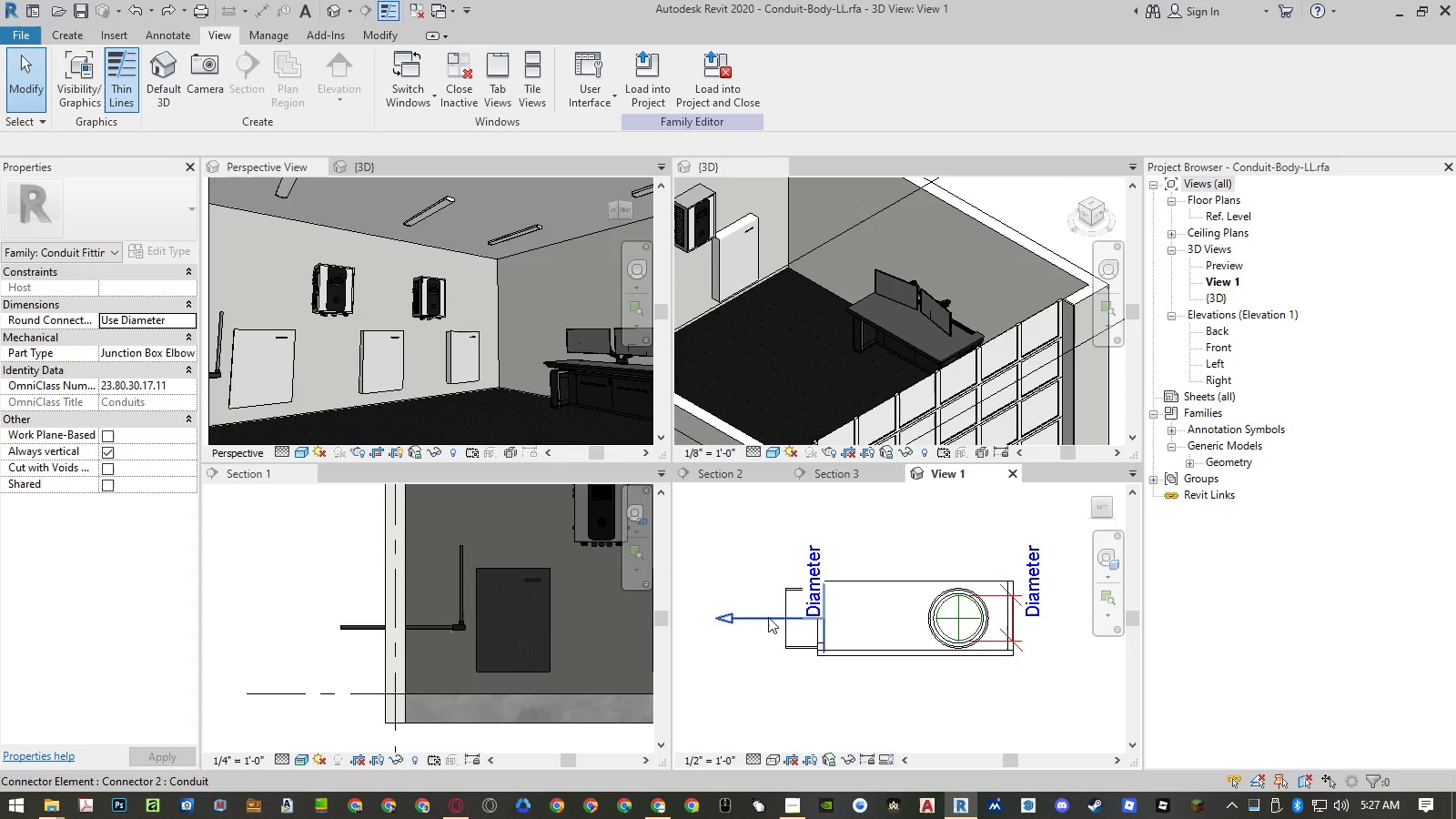 
left_click([756, 617])
 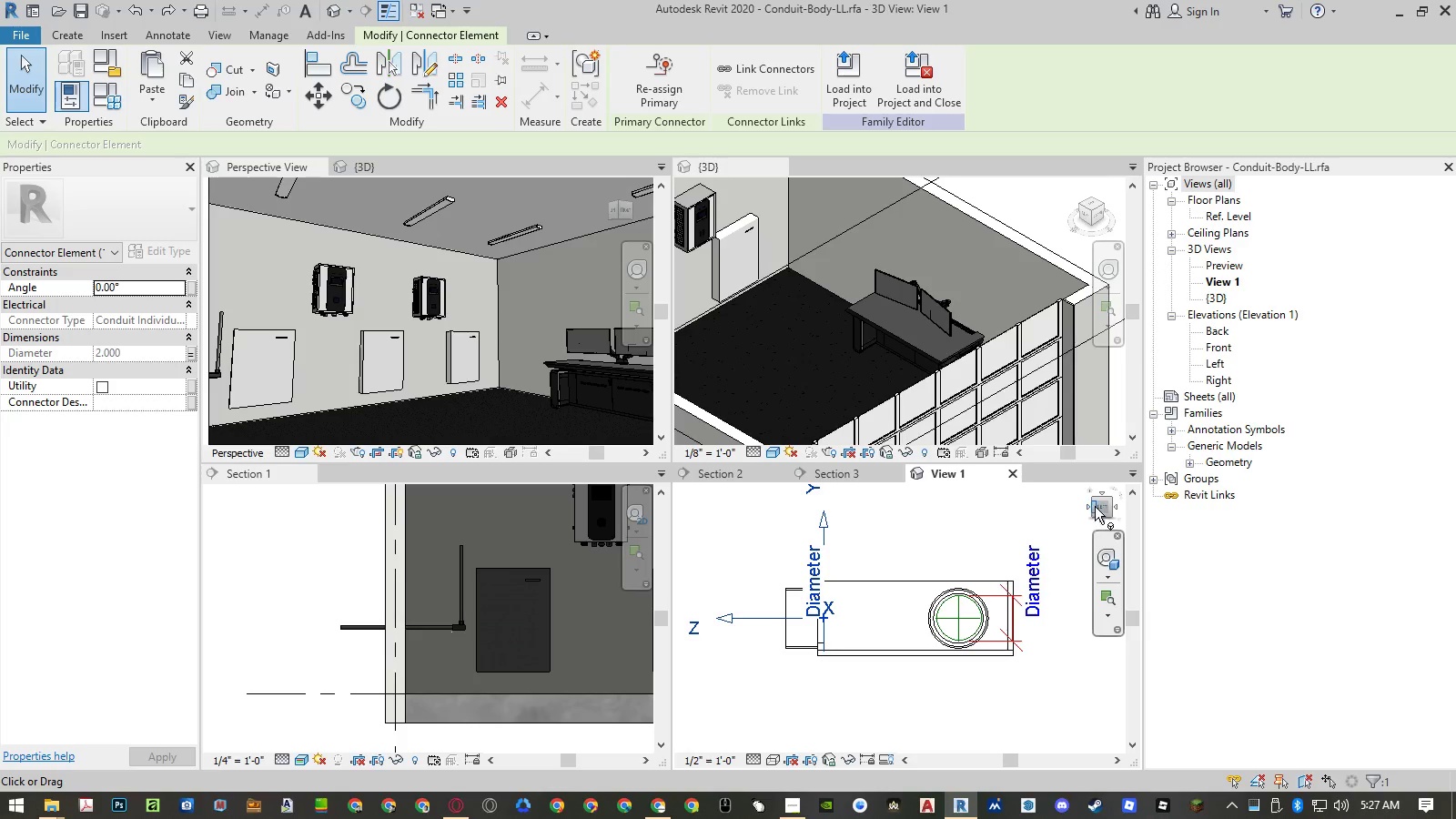 
left_click([1100, 520])
 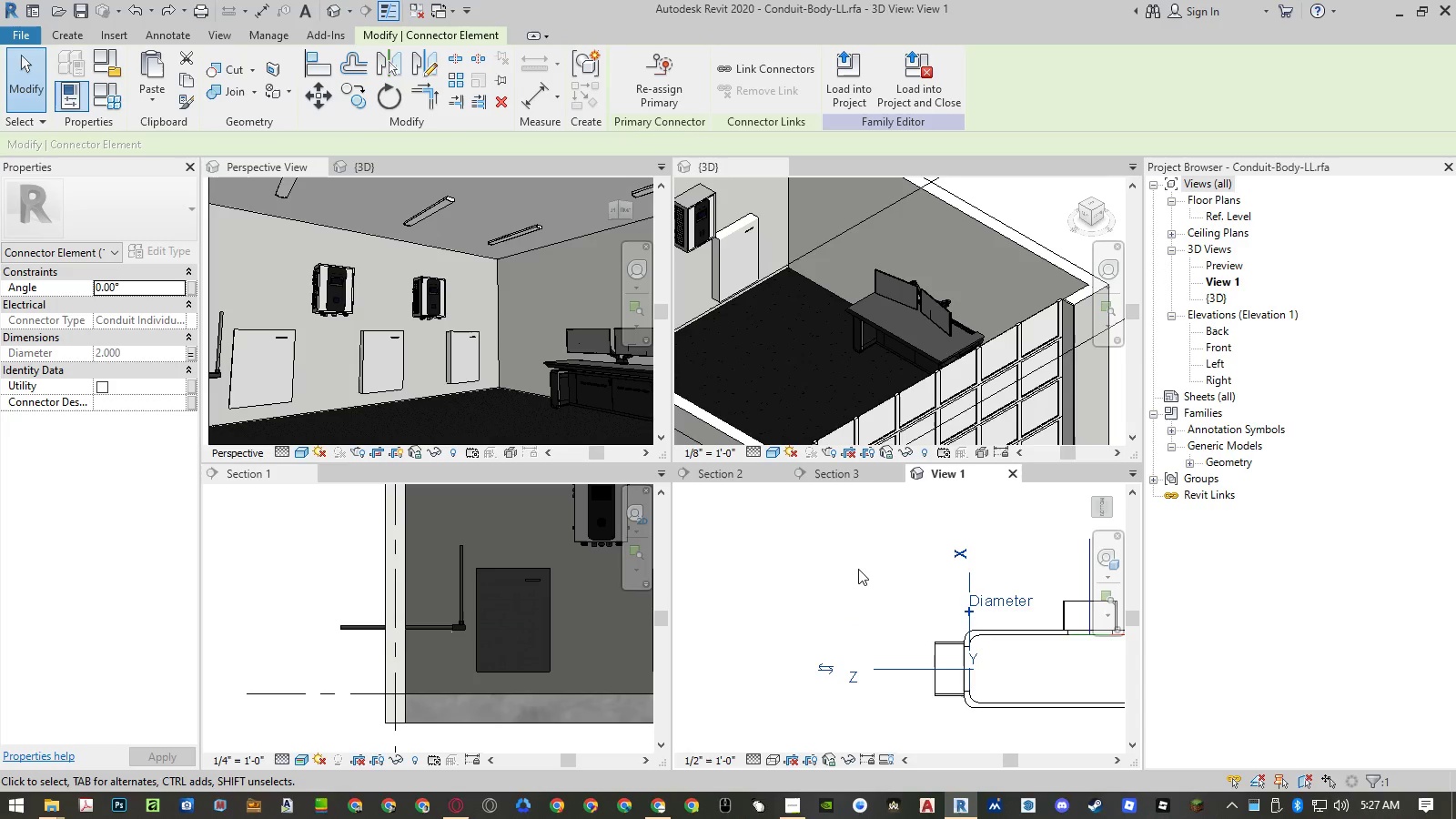 
double_click([857, 569])
 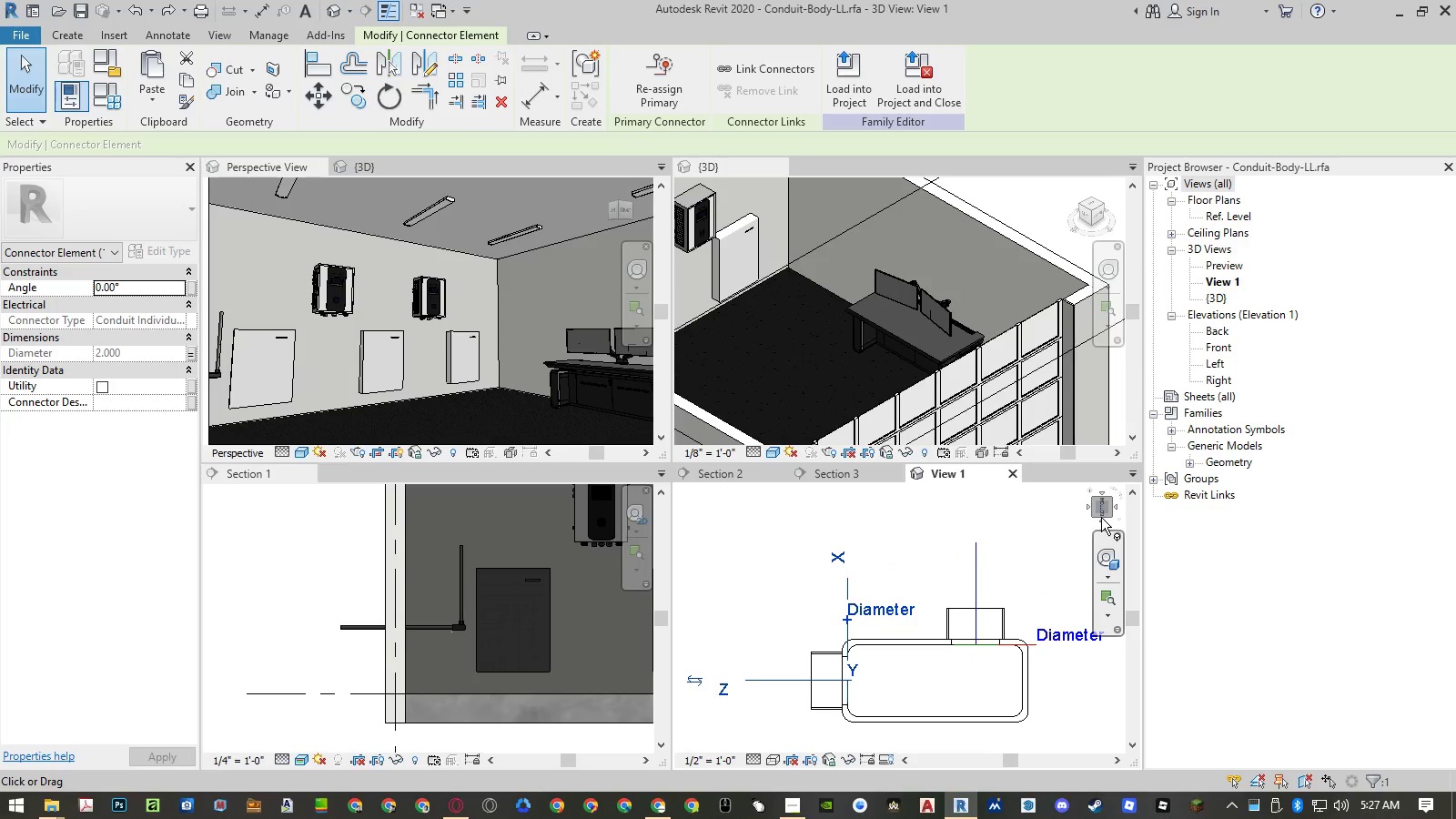 
left_click([1101, 521])
 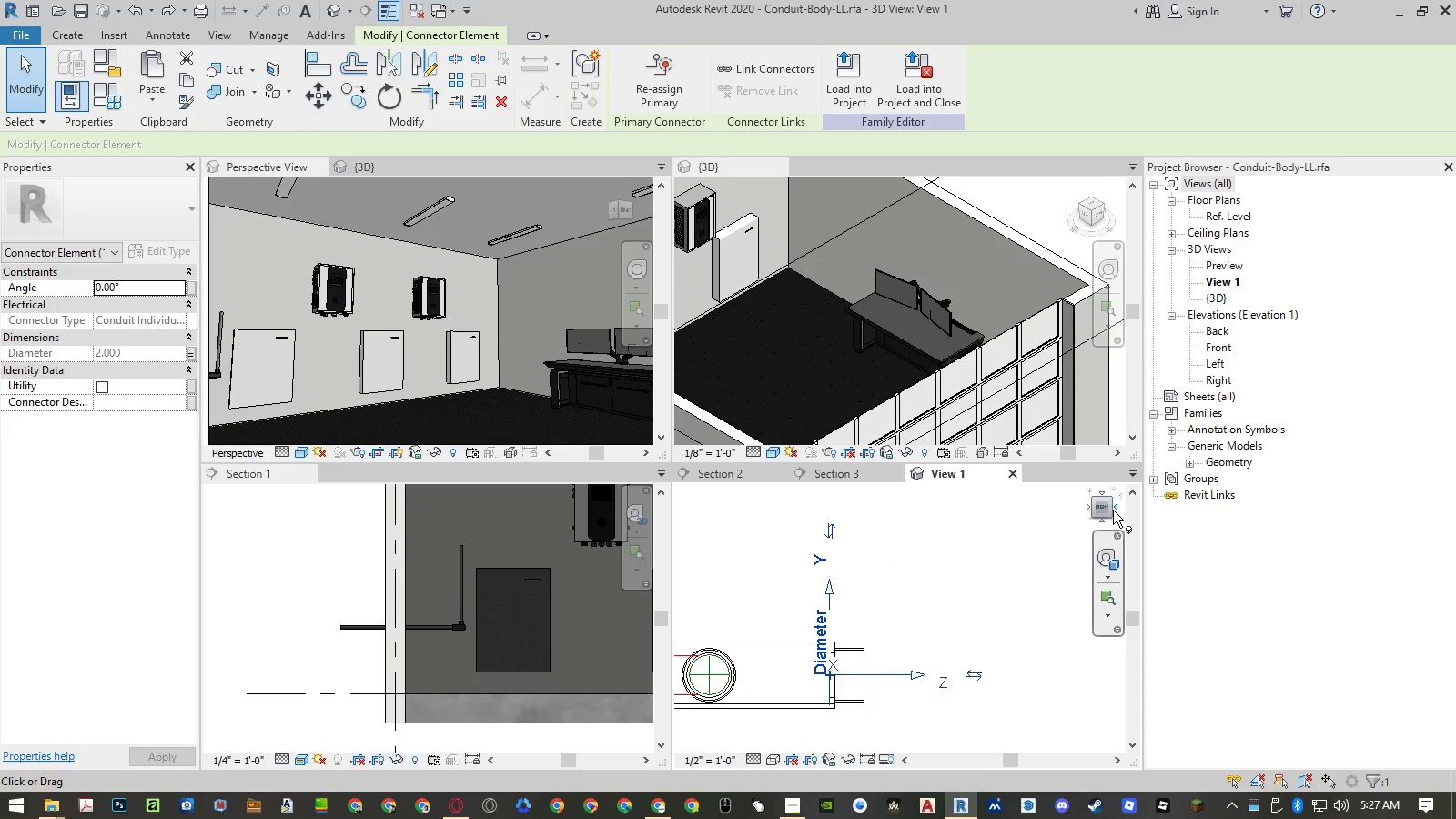 
left_click([1117, 505])
 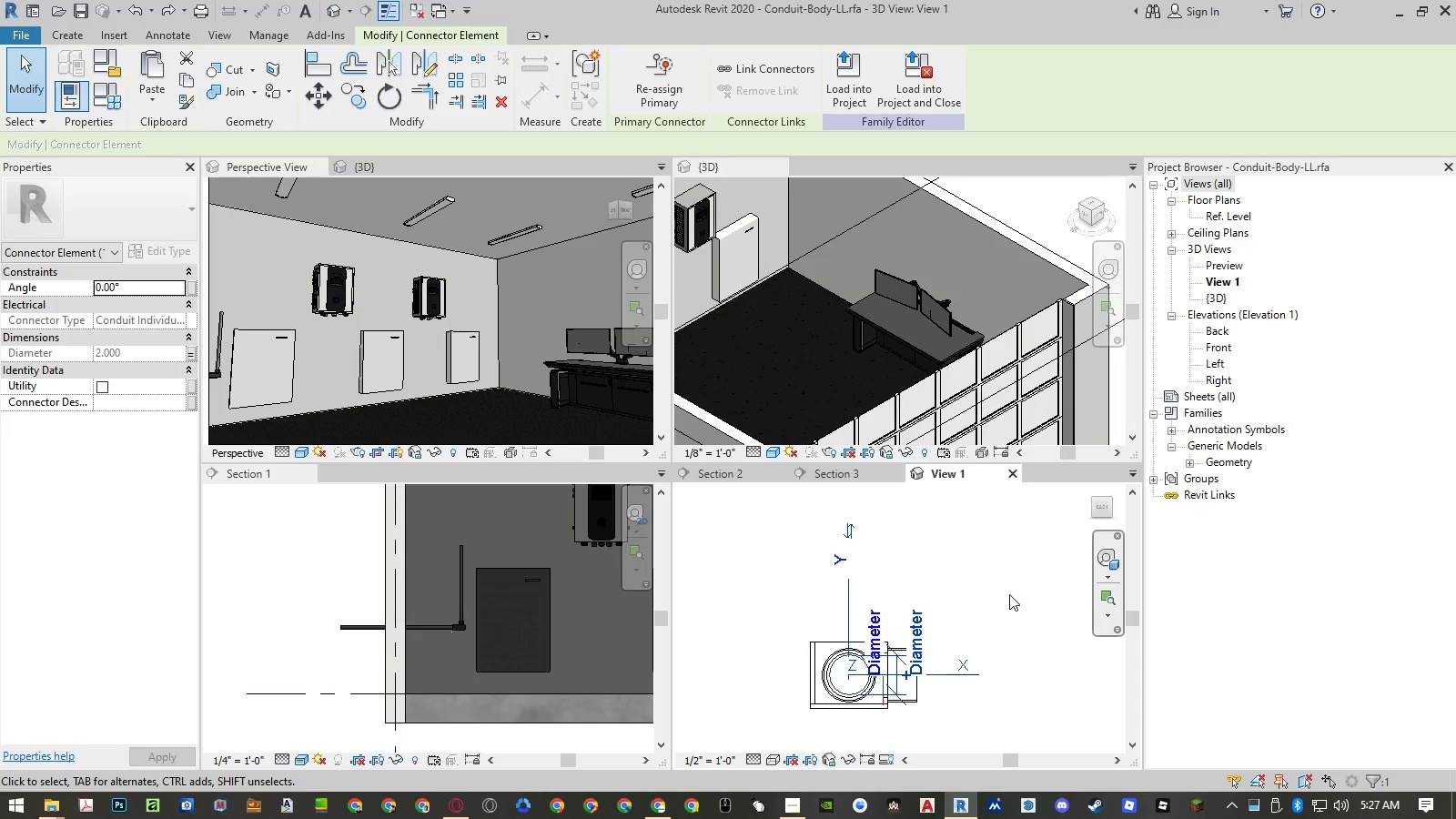 
left_click([1002, 596])
 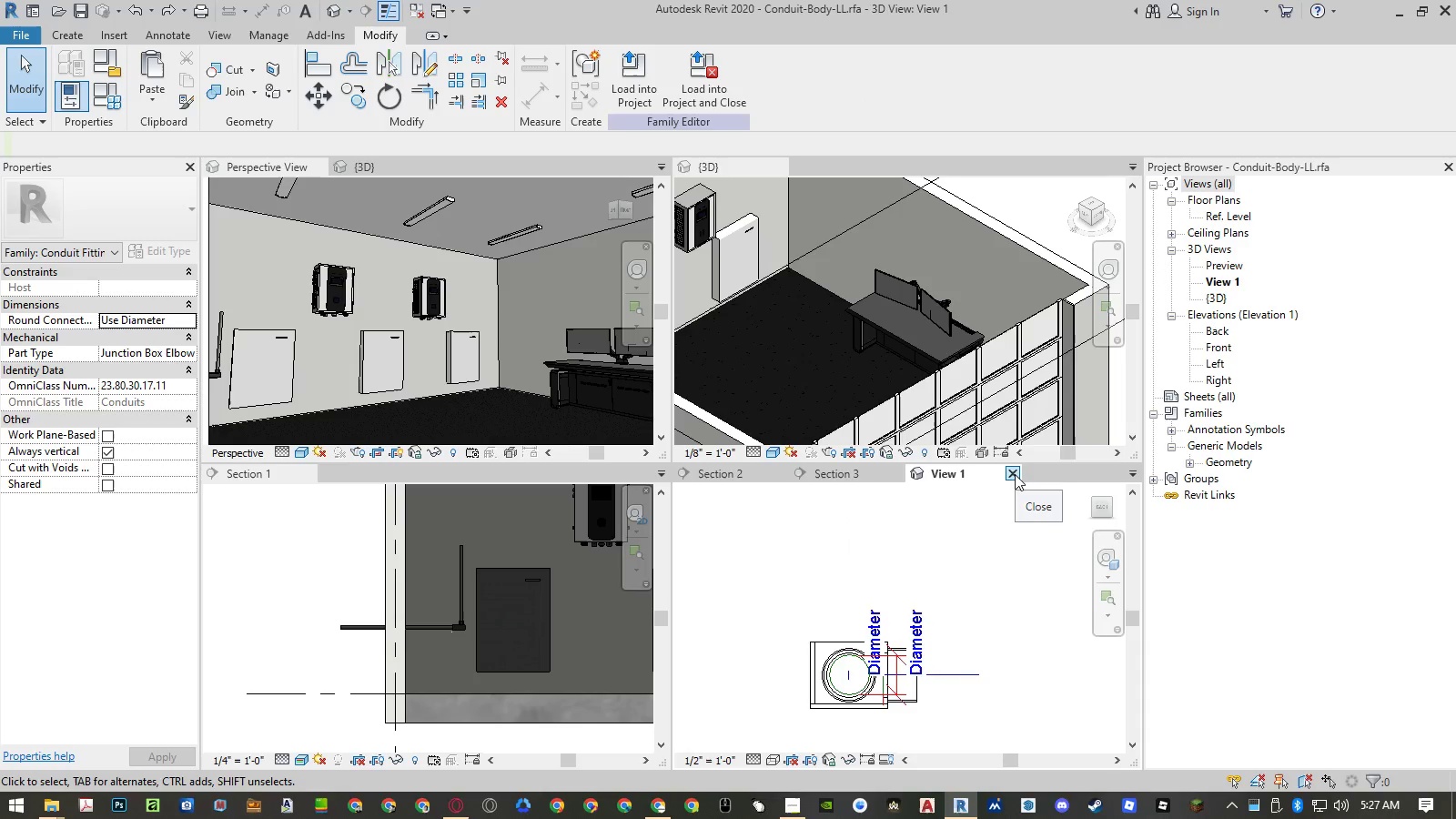 
left_click([1015, 474])
 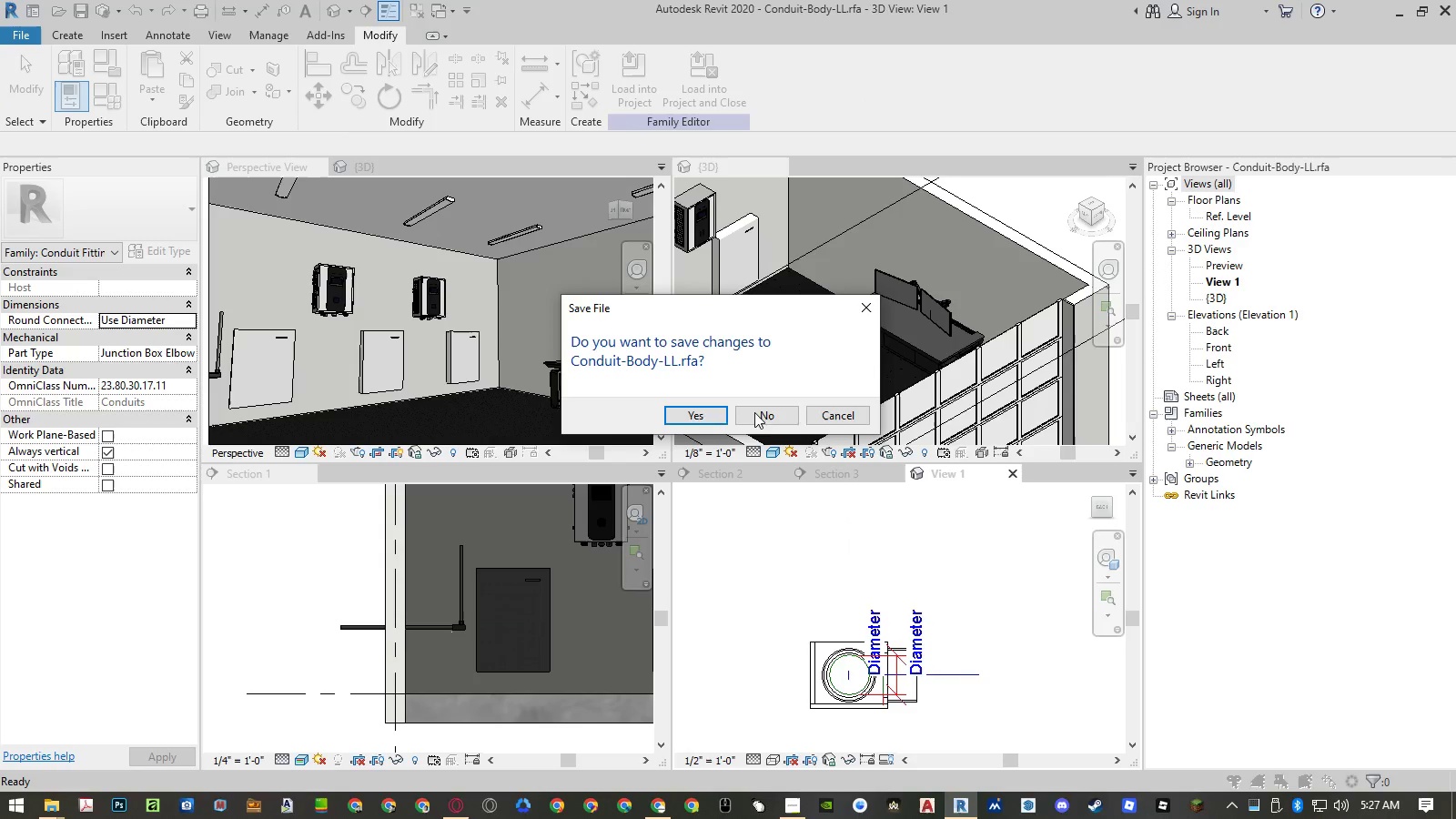 
left_click([753, 410])
 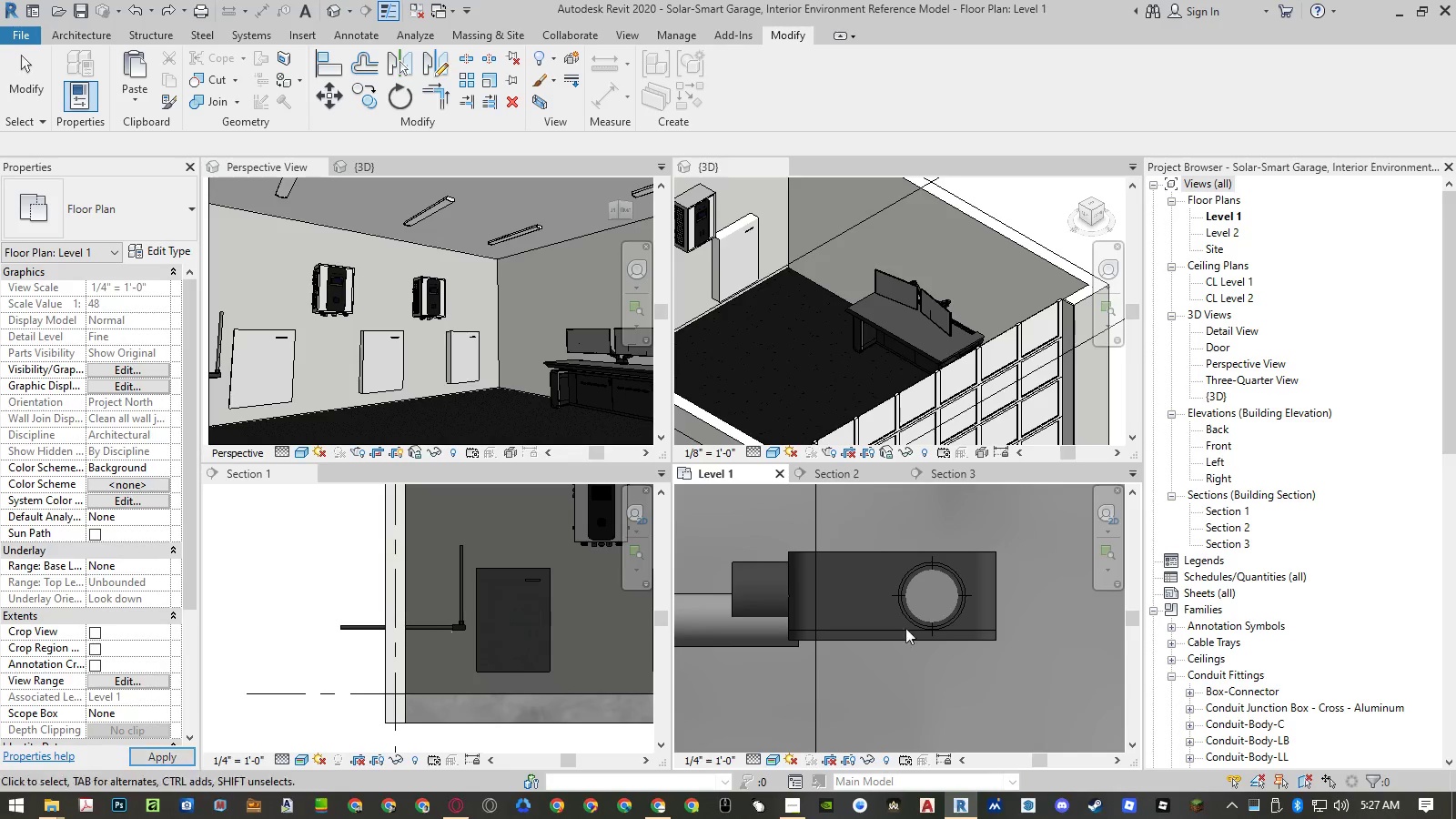 
left_click([890, 632])
 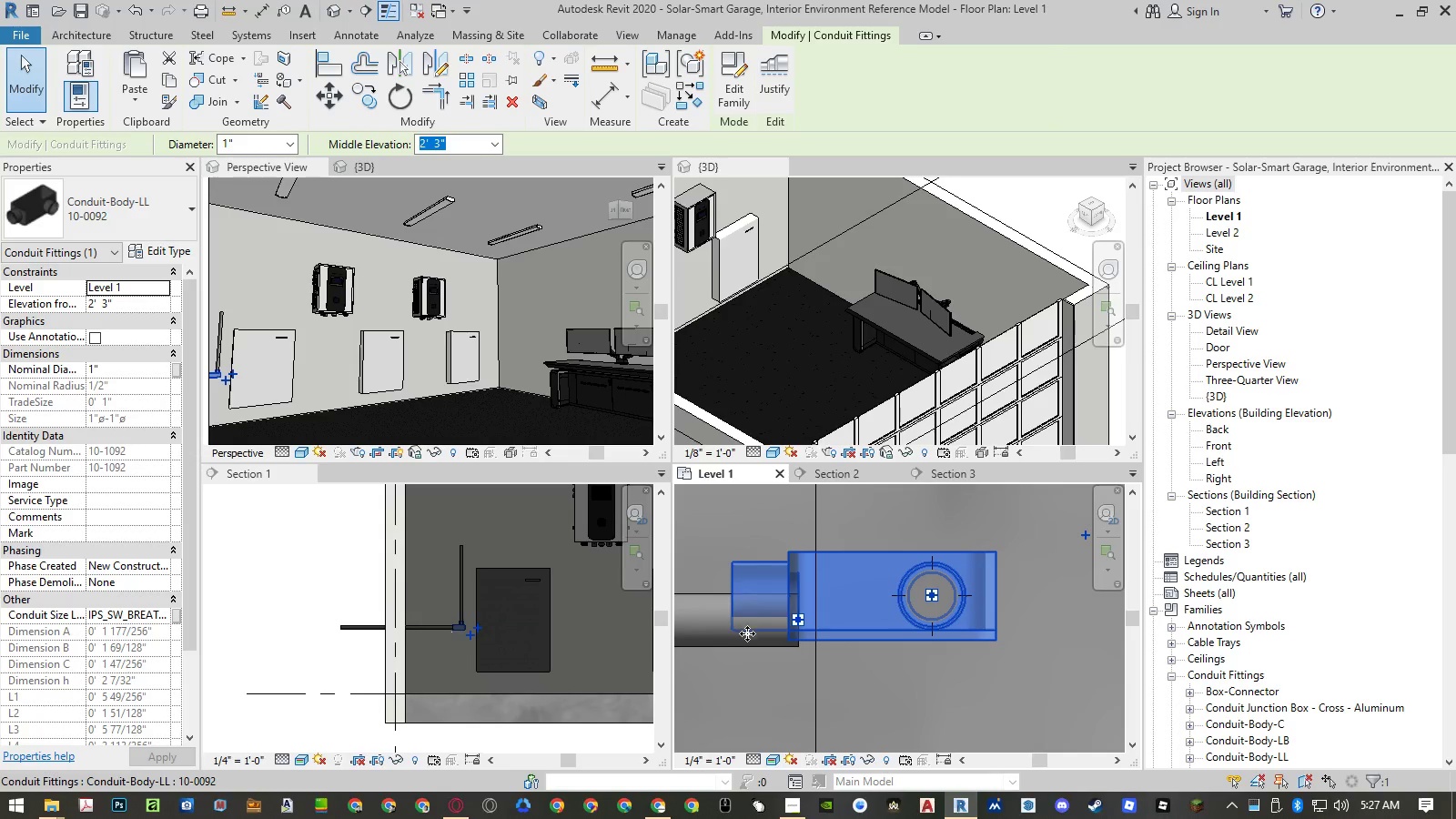 
left_click([743, 652])
 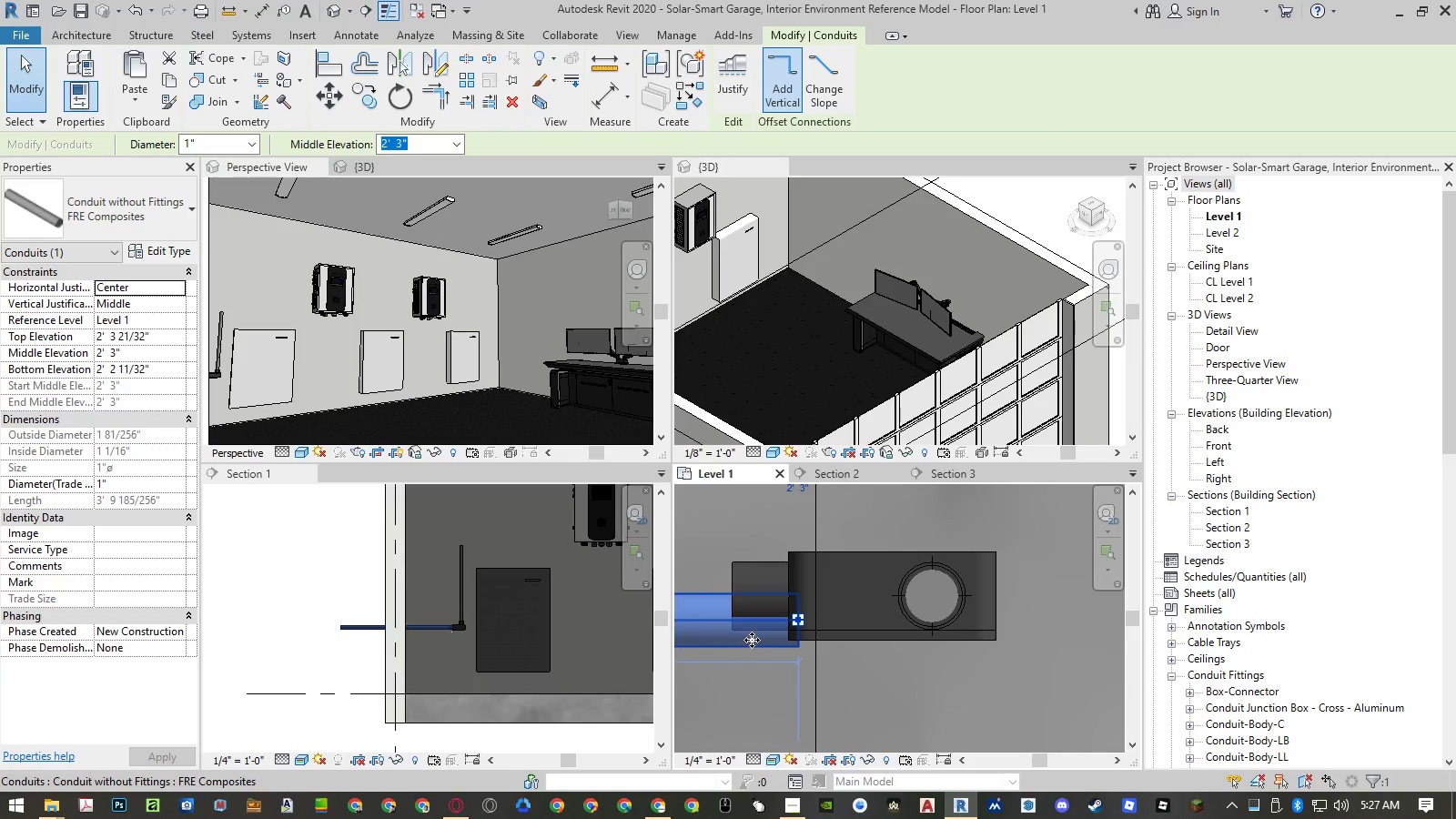 
type(mv)
 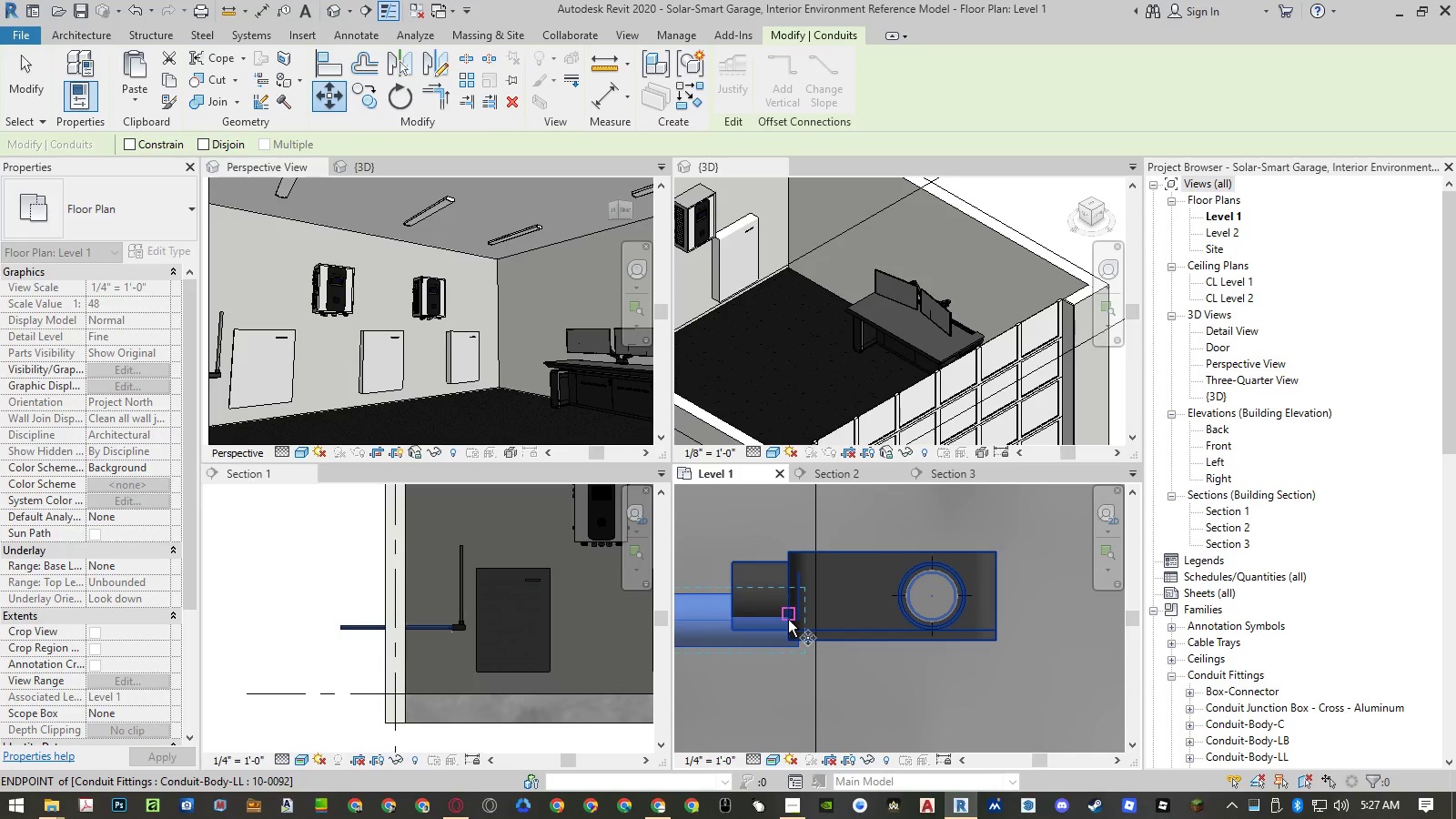 
scroll: coordinate [743, 619], scroll_direction: up, amount: 5.0
 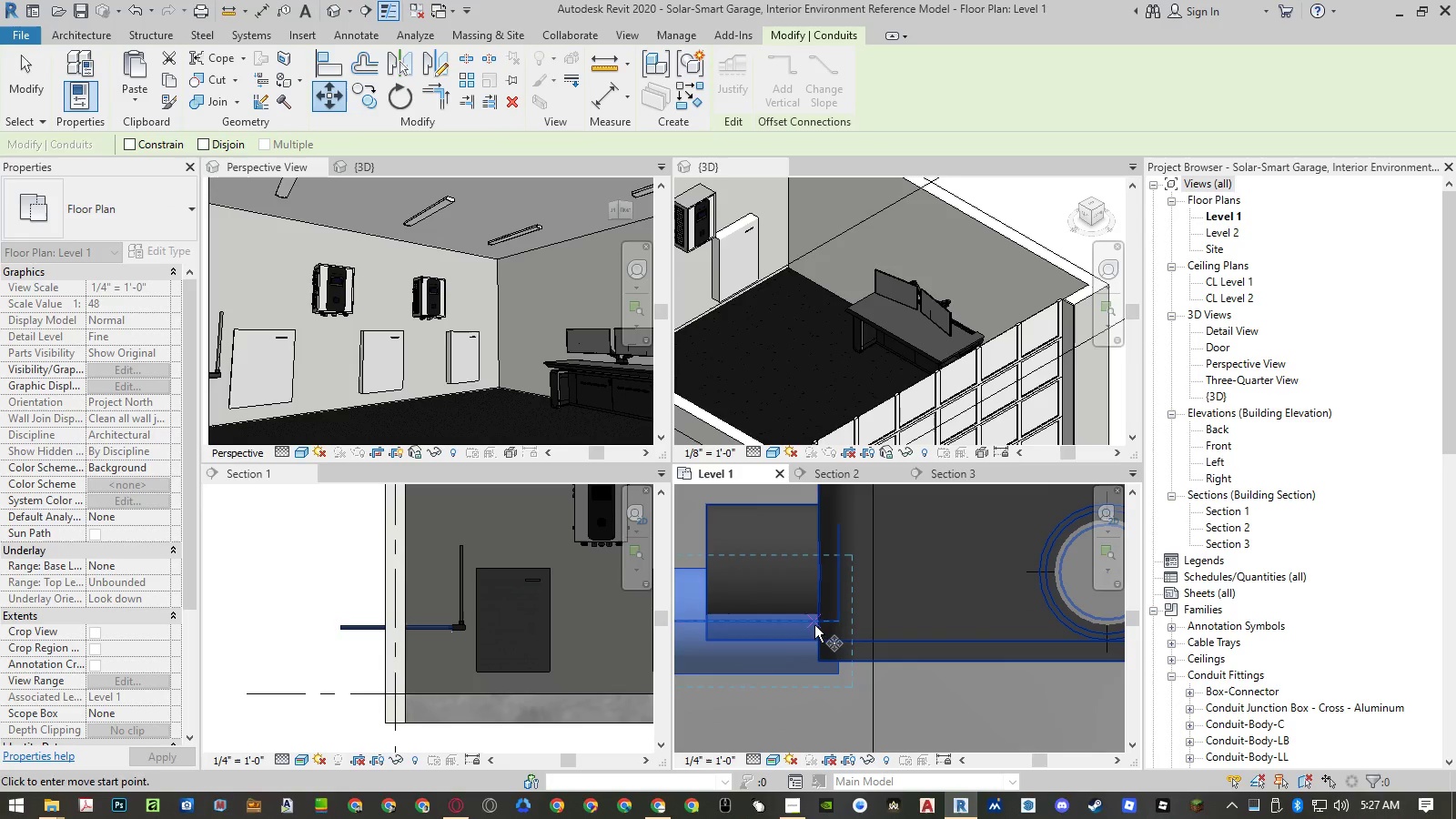 
left_click([816, 622])
 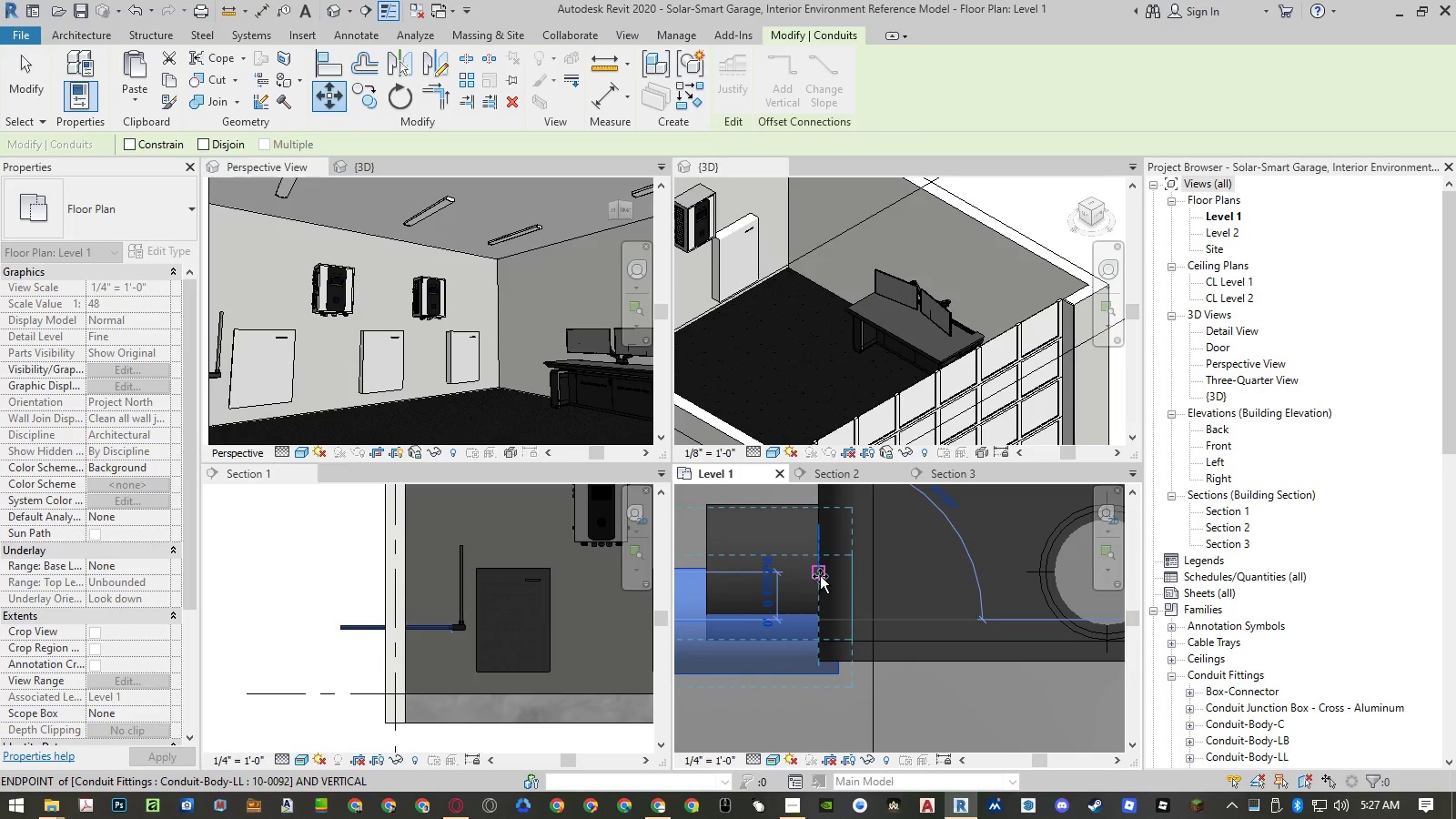 
left_click([820, 576])
 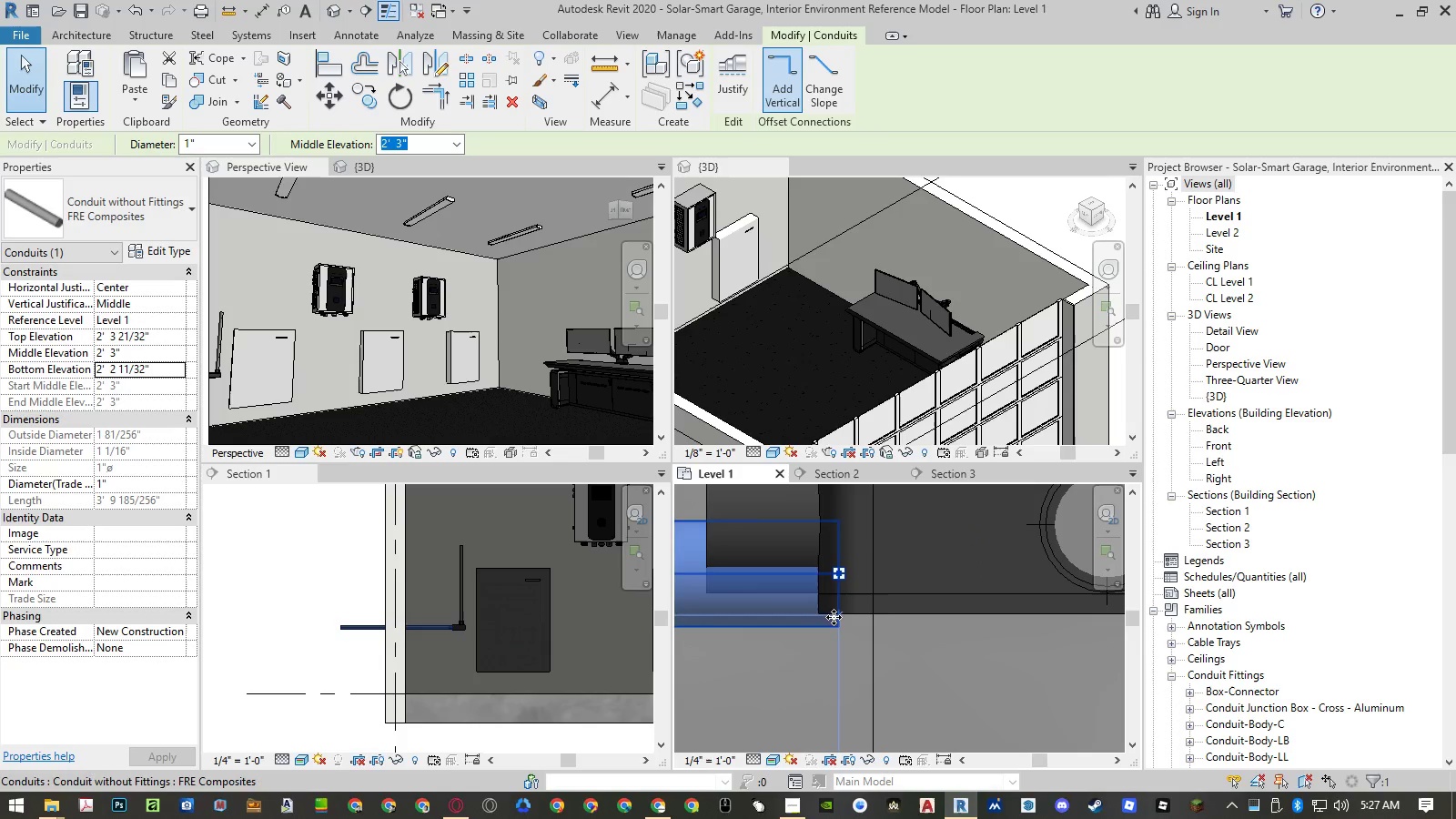 
key(Control+Z)
 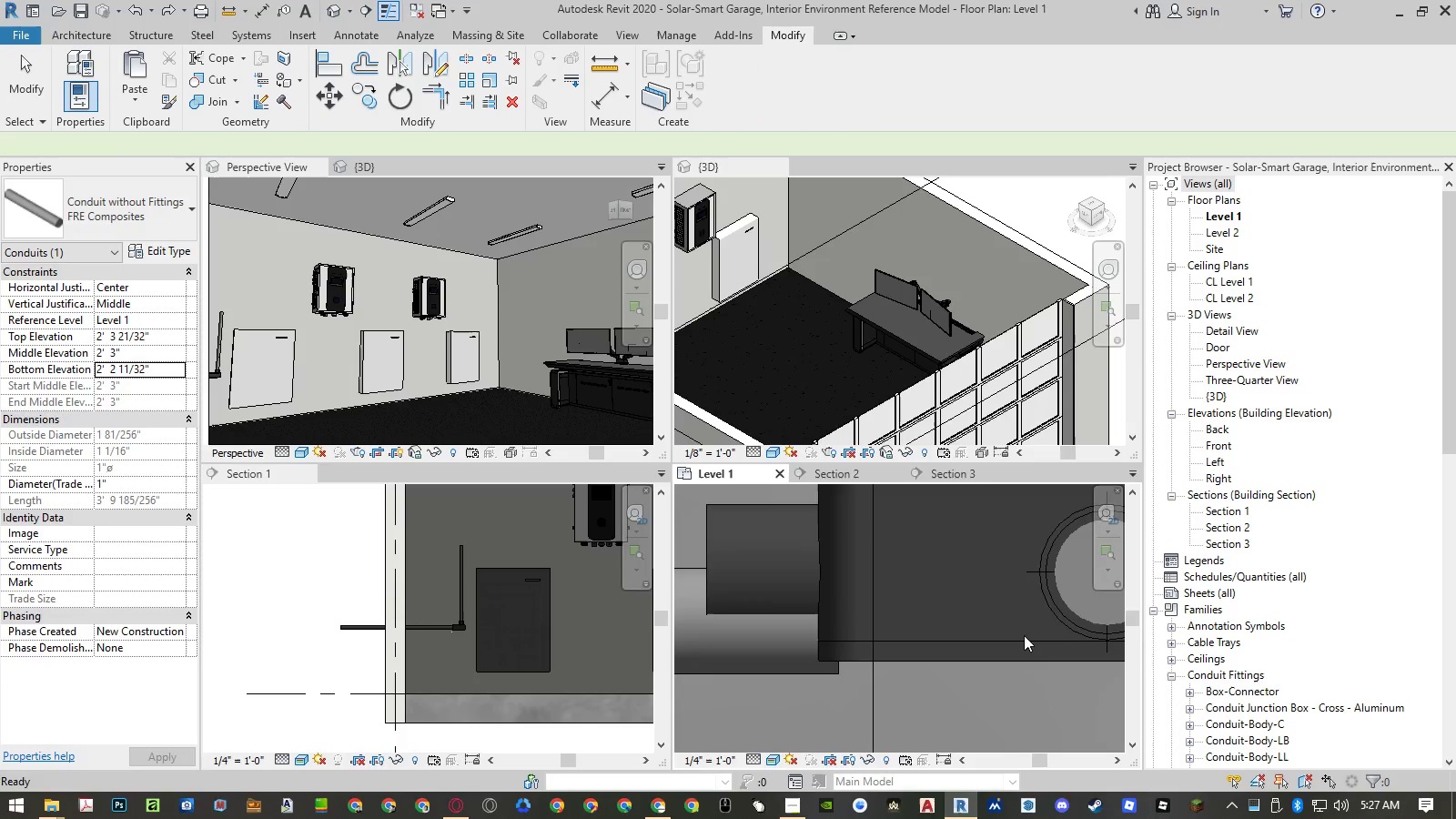 
scroll: coordinate [1059, 641], scroll_direction: down, amount: 11.0
 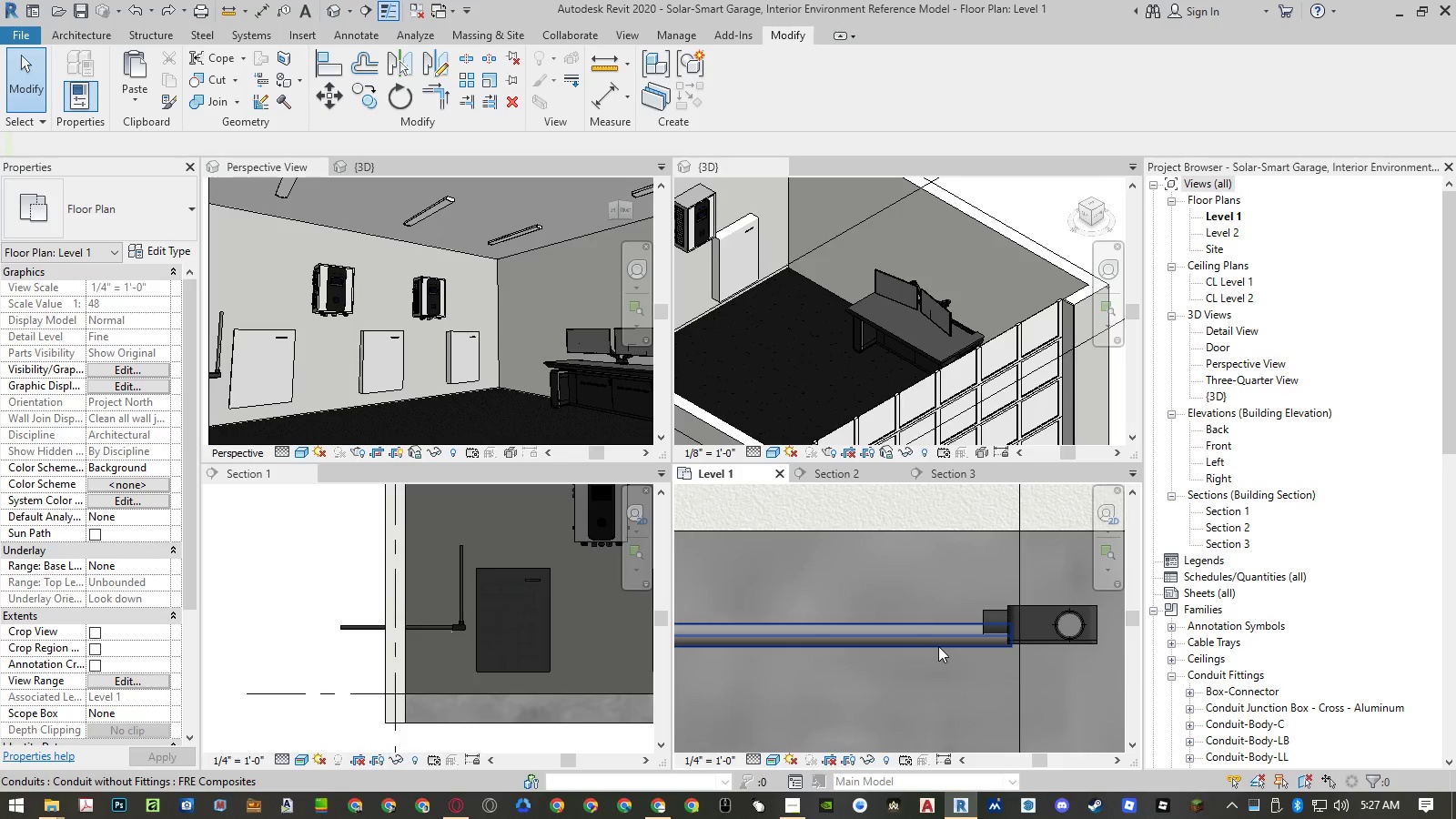 
left_click([938, 646])
 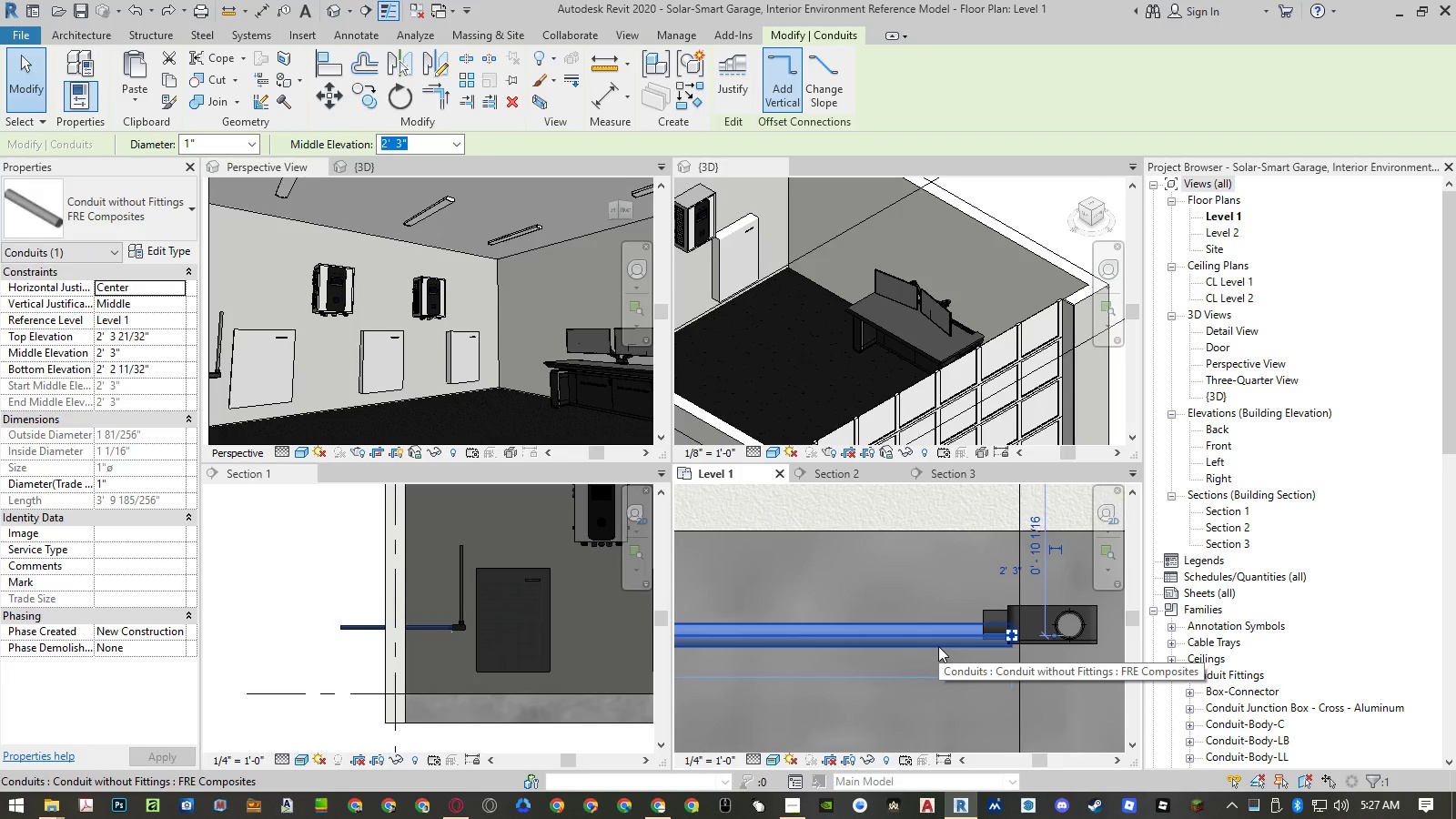 
type(co )
 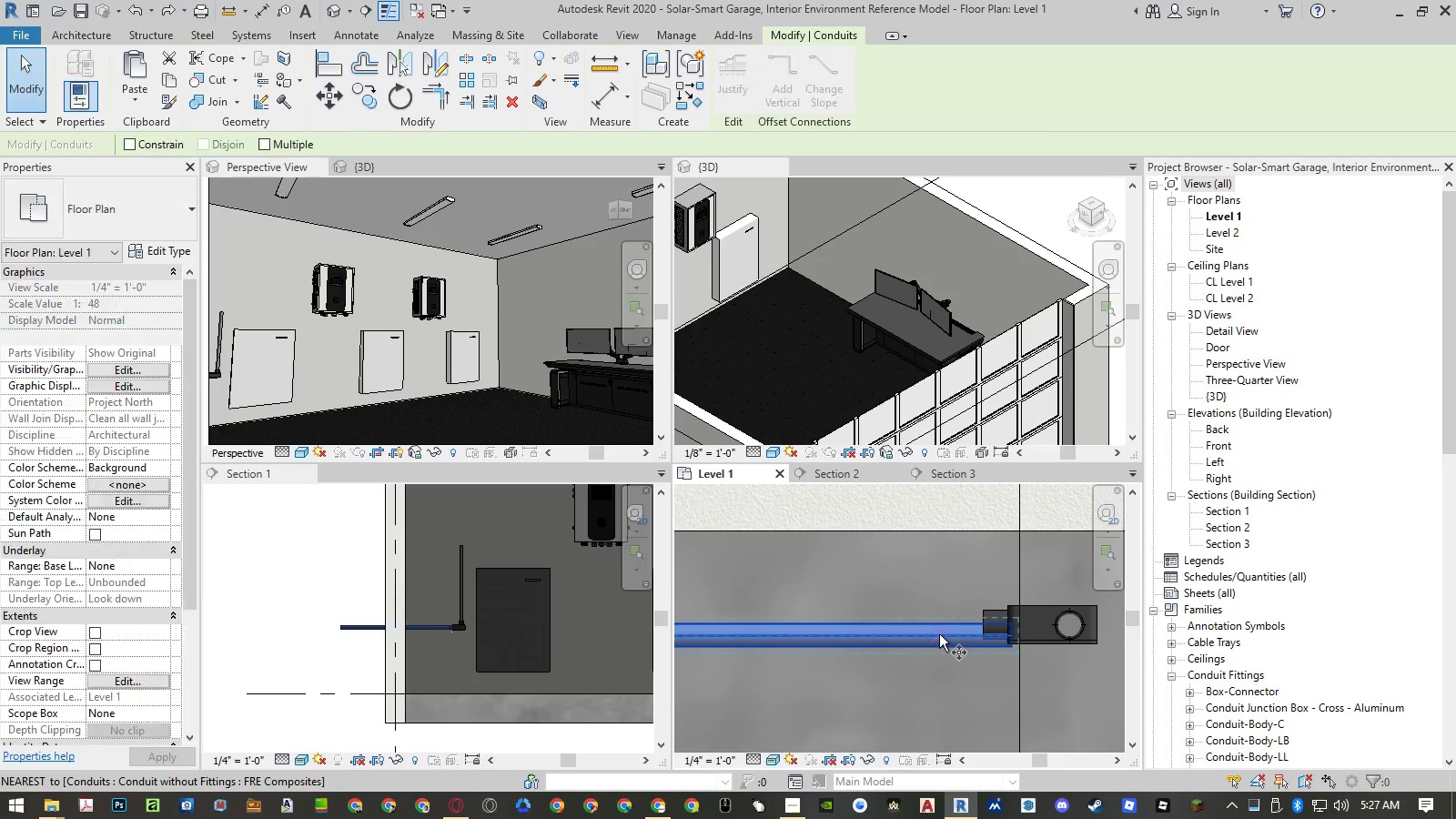 
left_click([939, 634])
 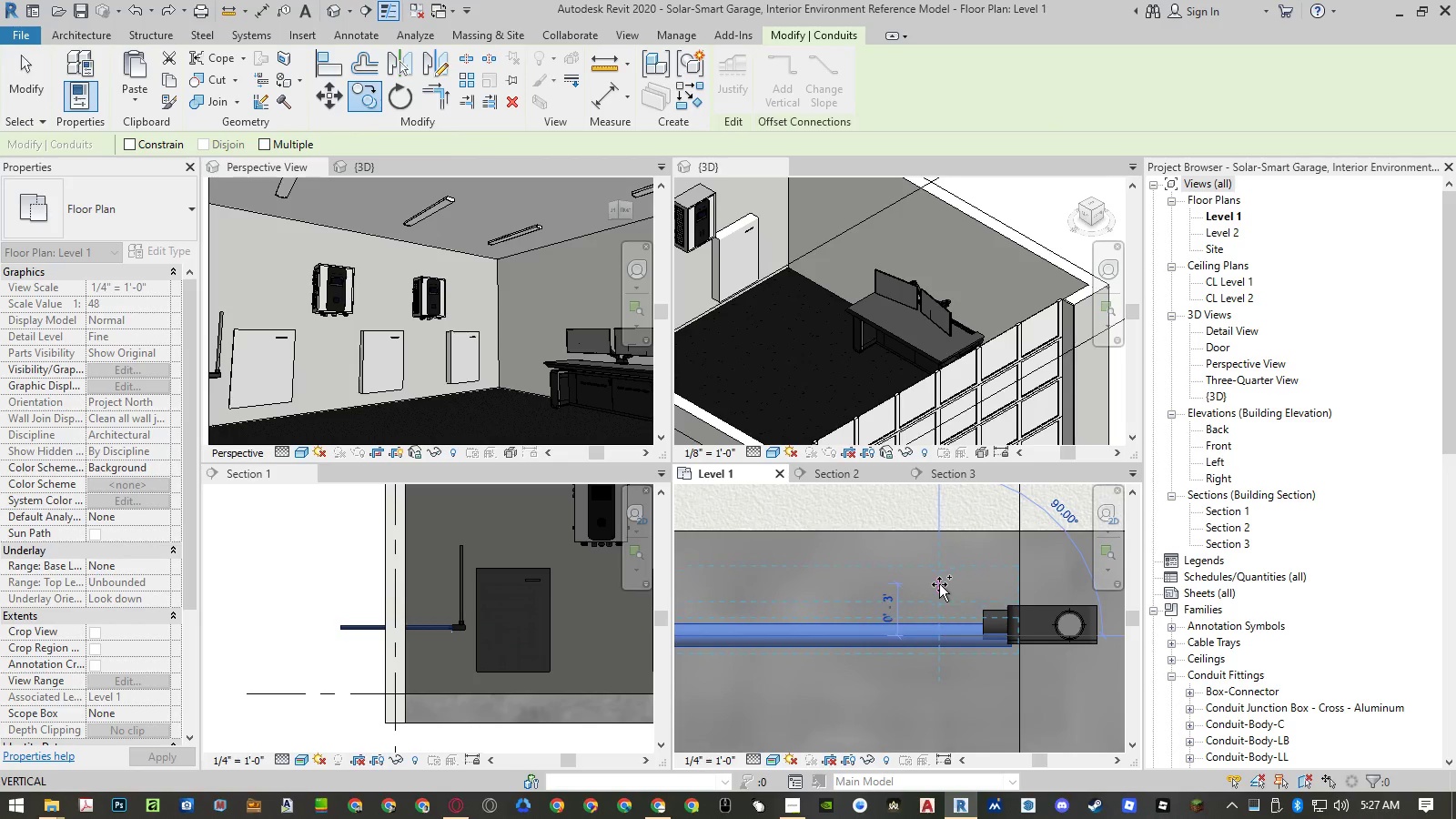 
left_click([939, 583])
 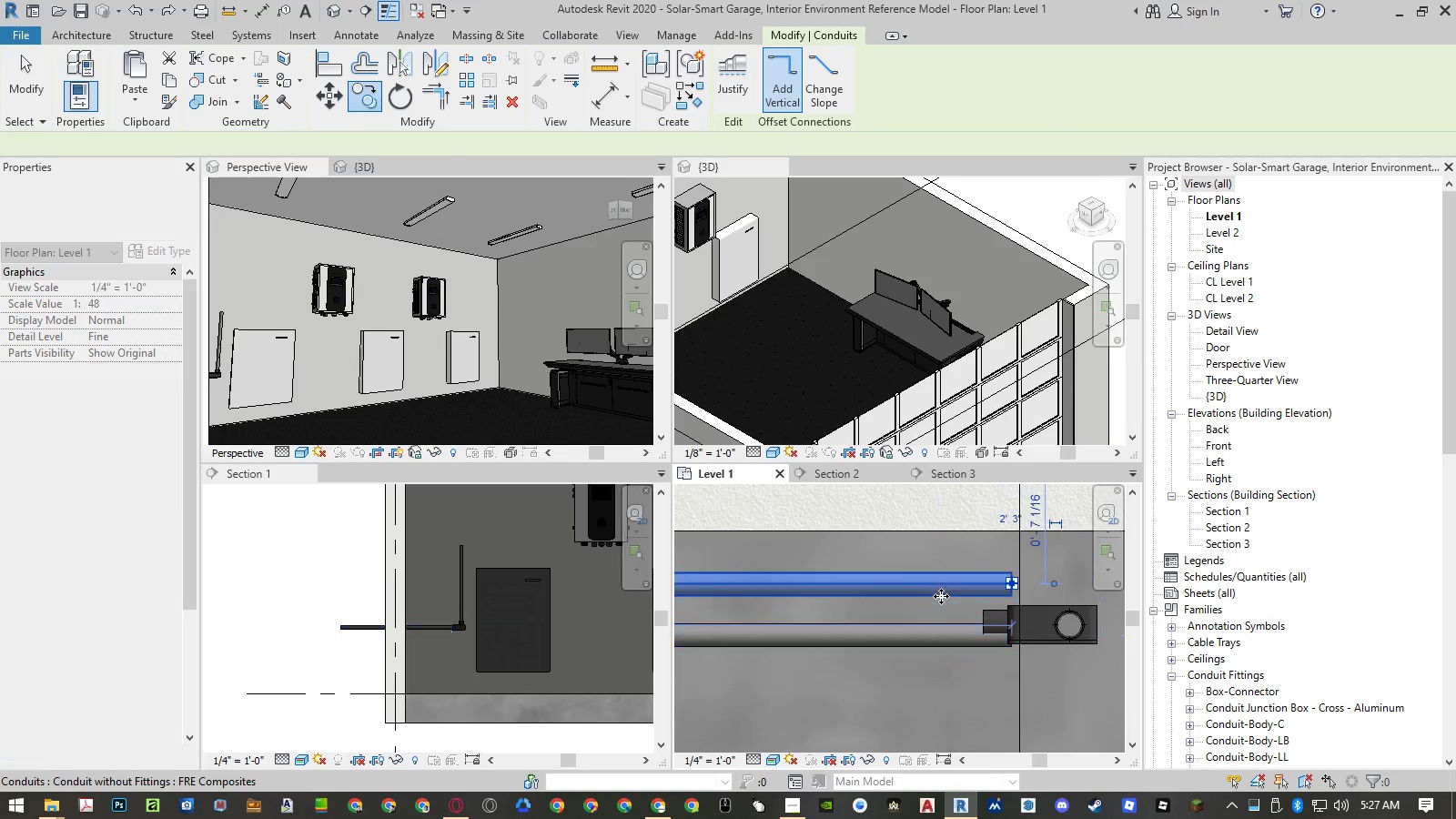 
key(Escape)
 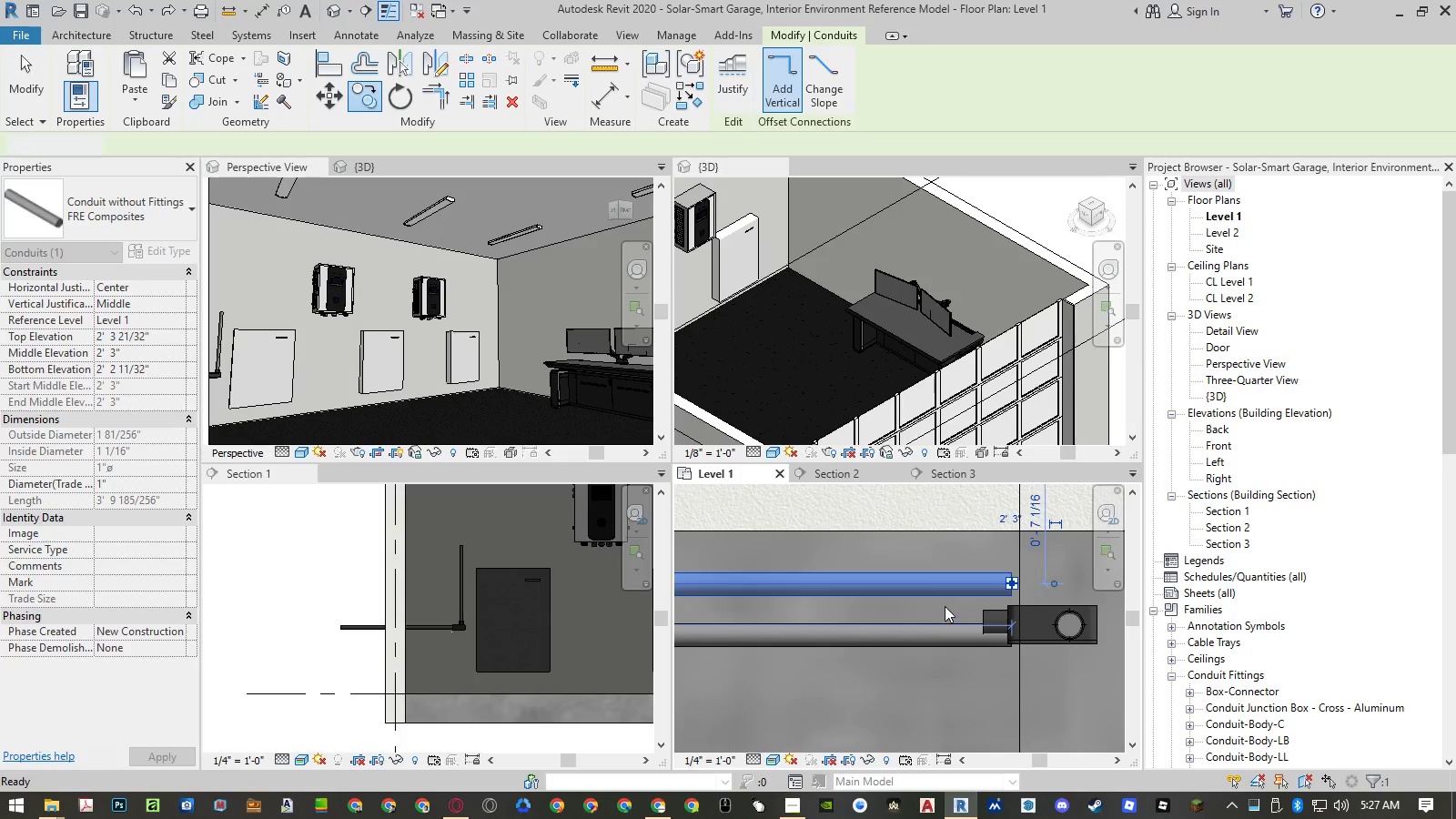 
key(Escape)
 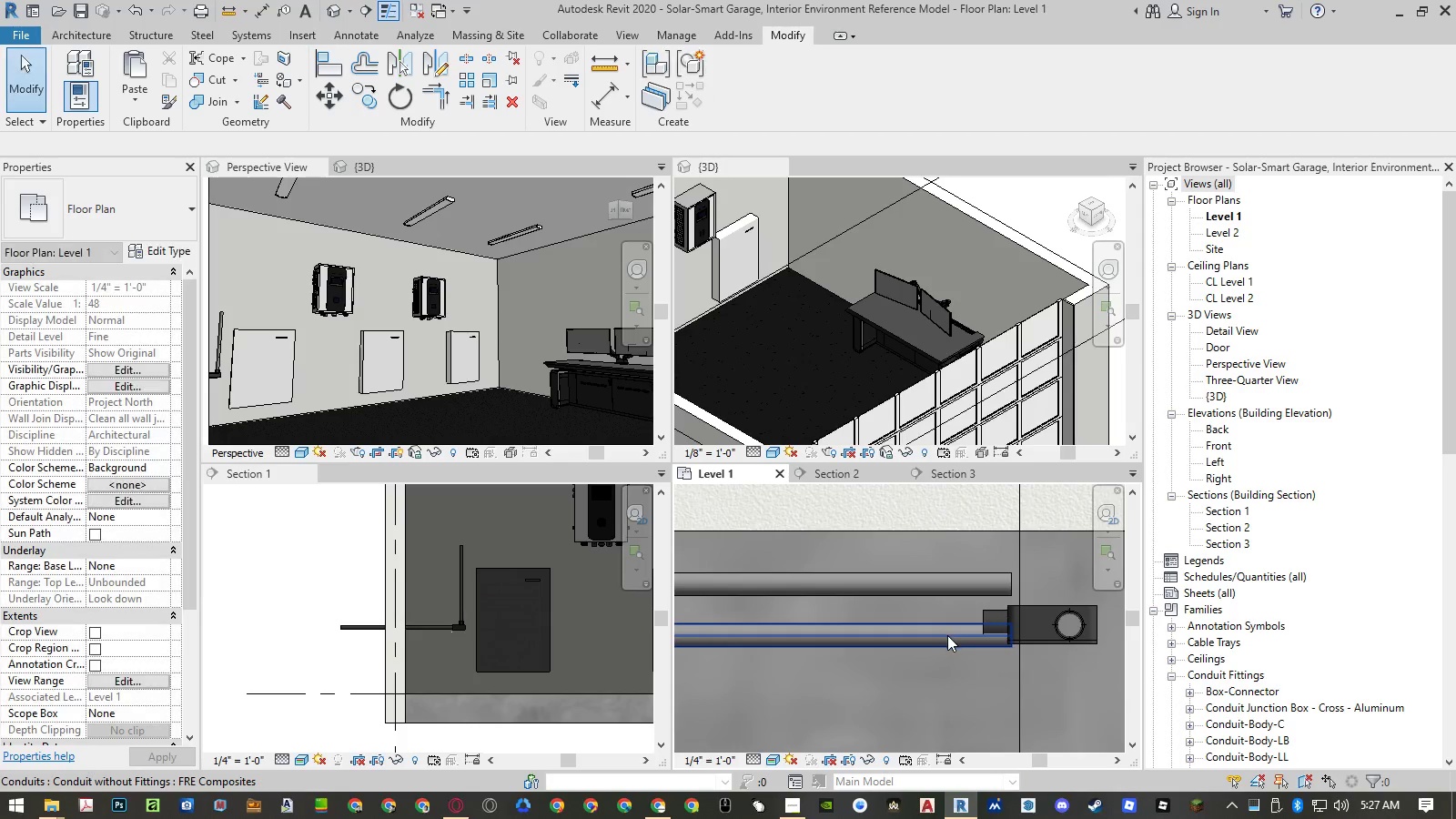 
left_click([947, 635])
 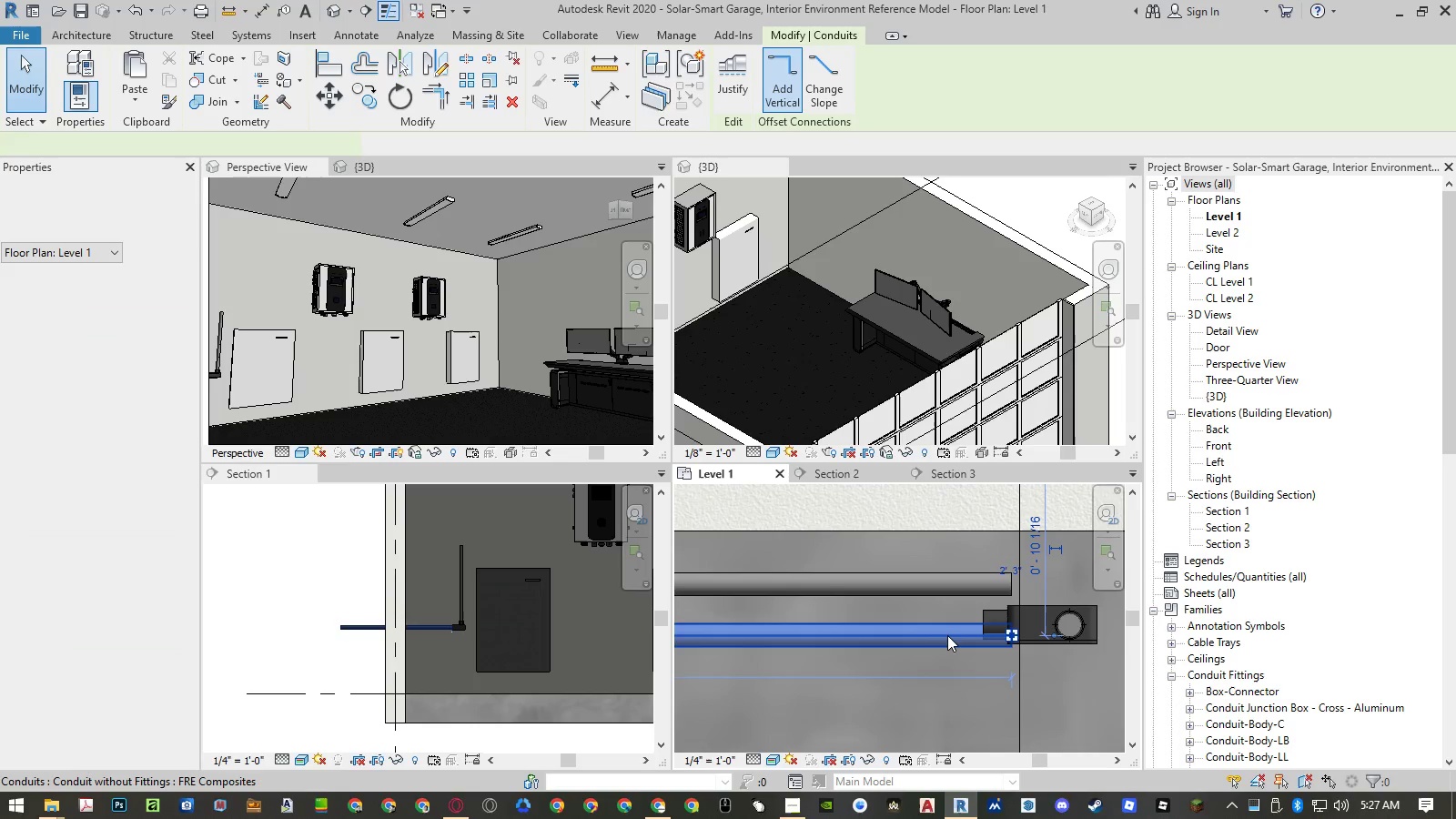 
key(Delete)
 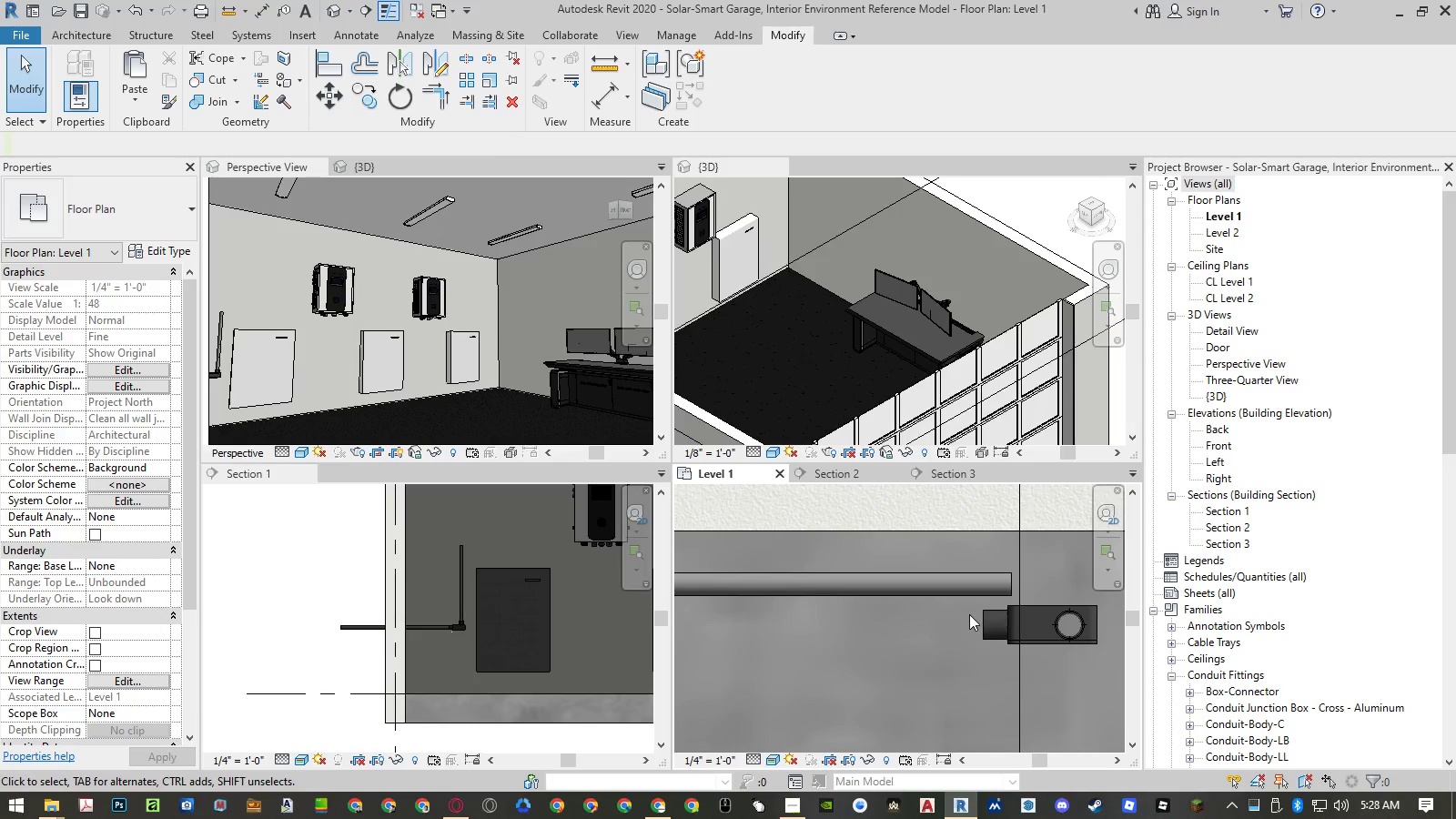 
type(al)
 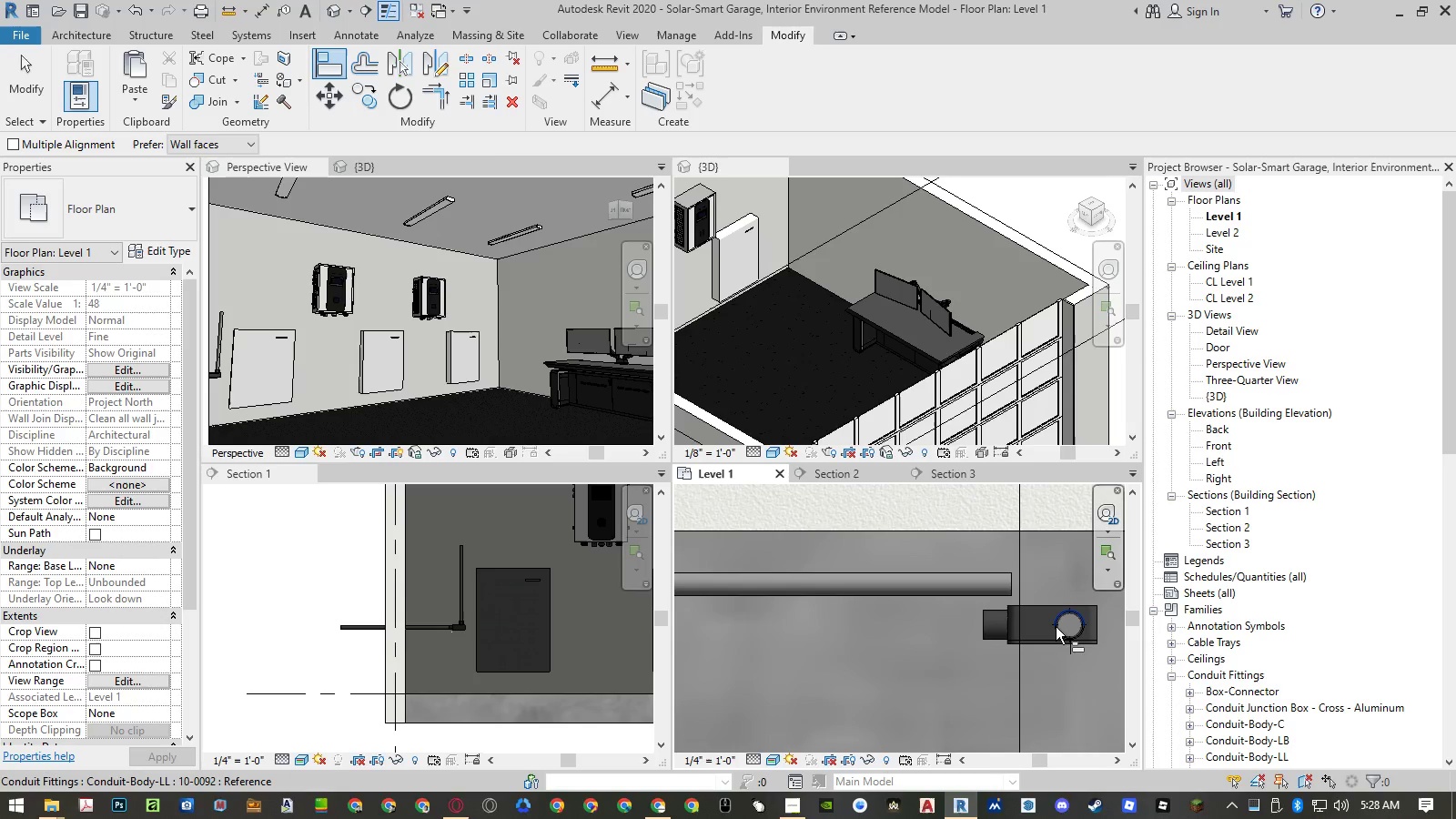 
scroll: coordinate [1049, 626], scroll_direction: up, amount: 6.0
 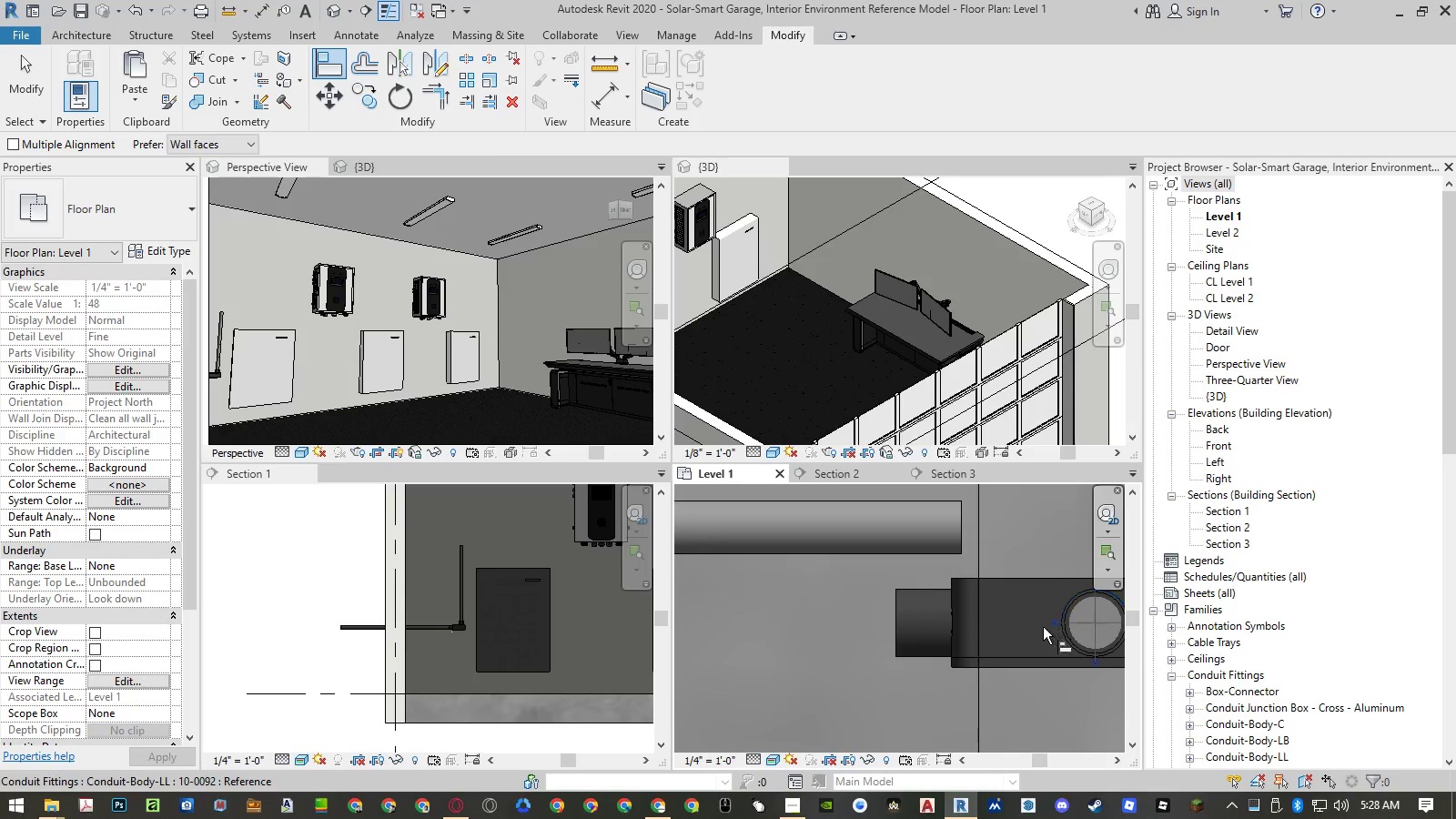 
scroll: coordinate [765, 610], scroll_direction: down, amount: 6.0
 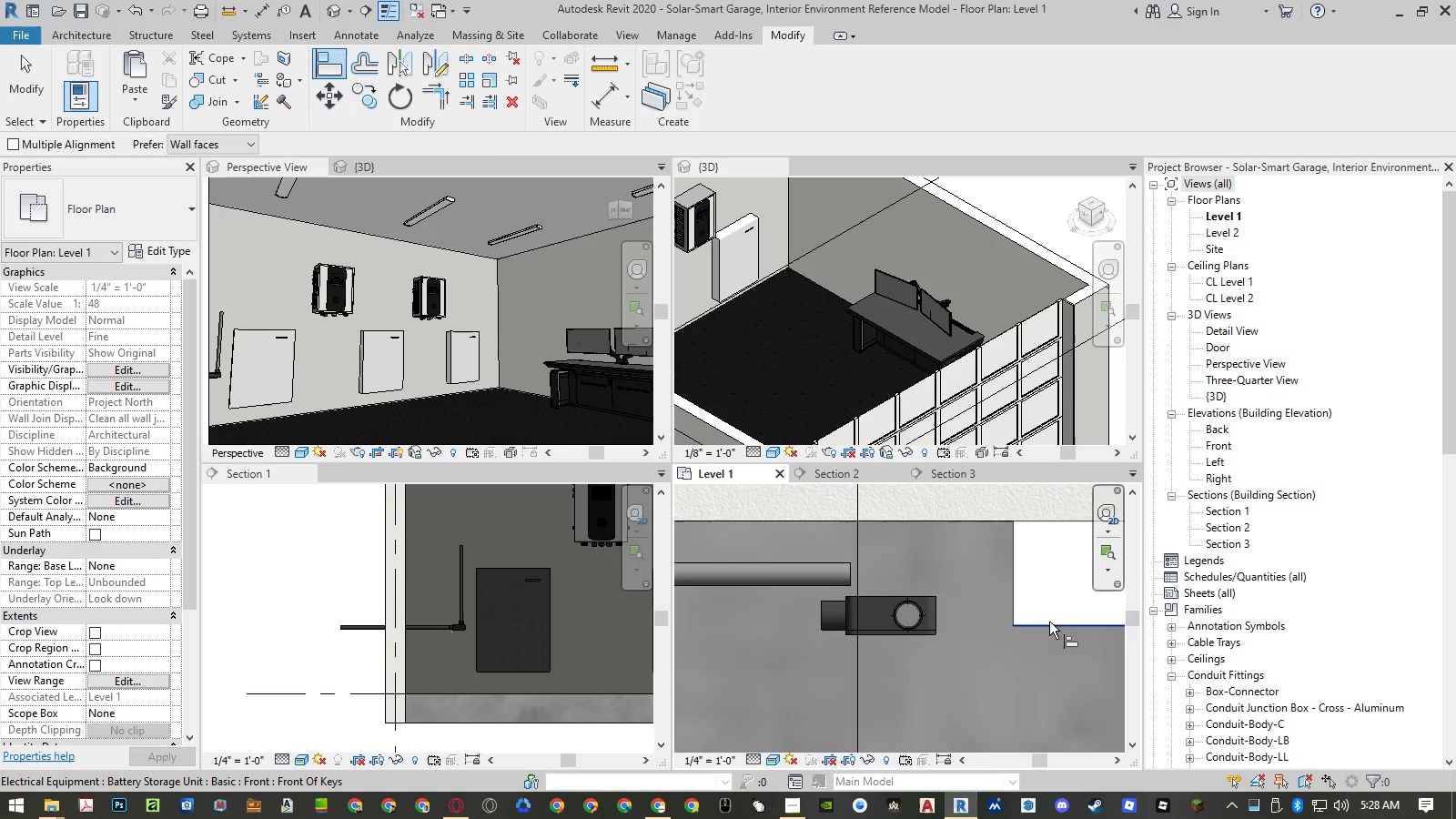 
key(Escape)
 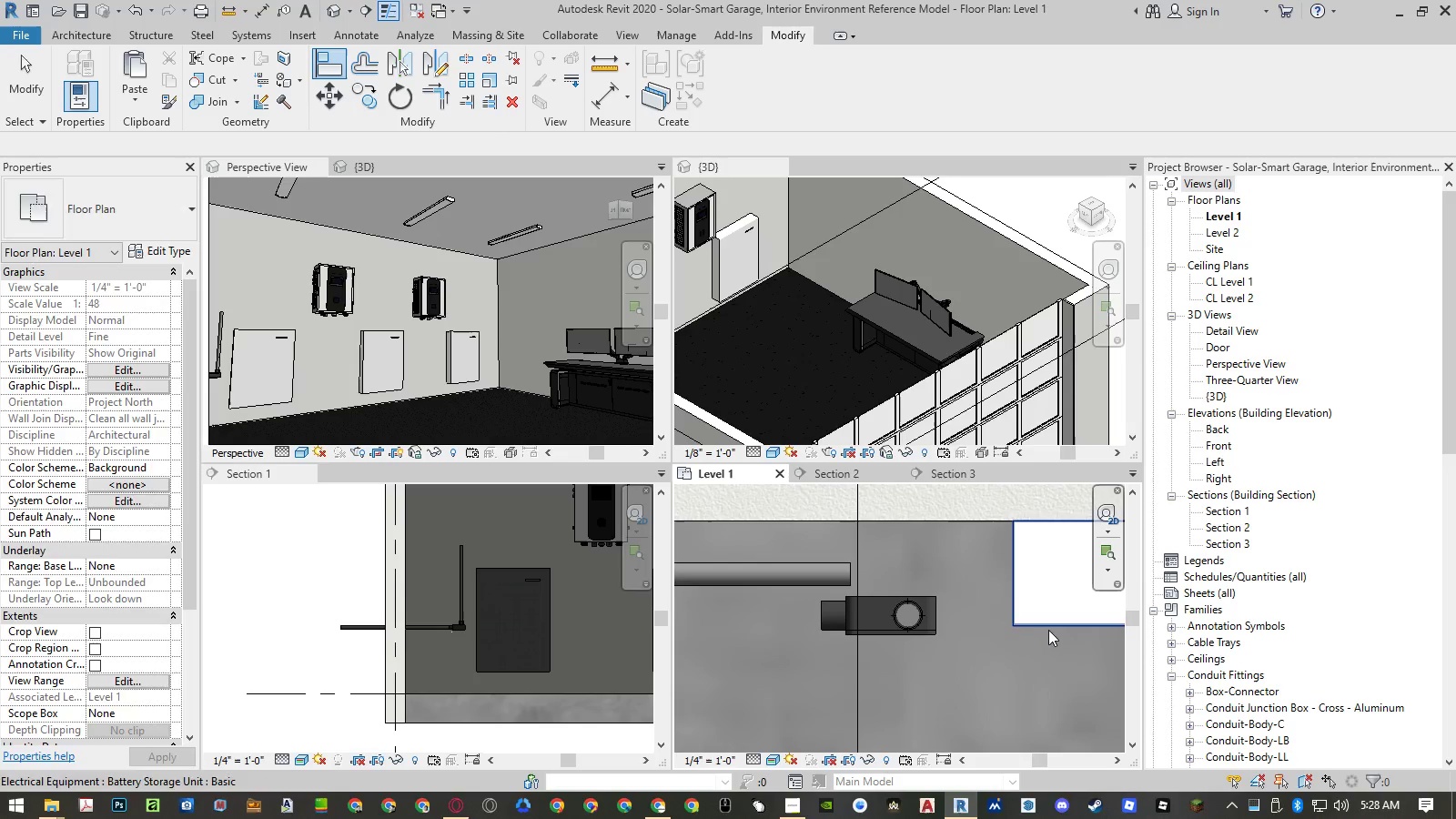 
key(Escape)
 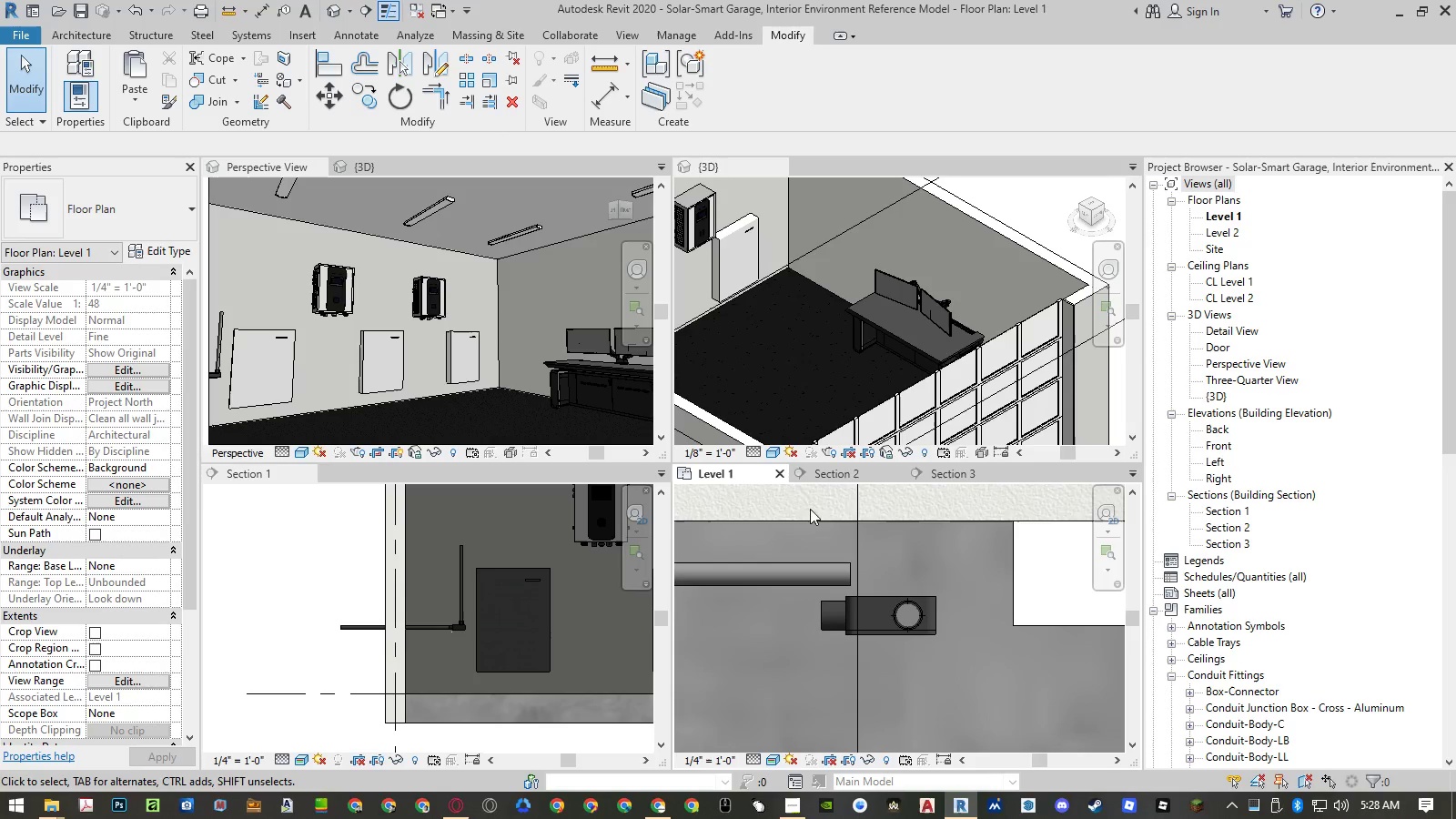 
left_click([948, 481])
 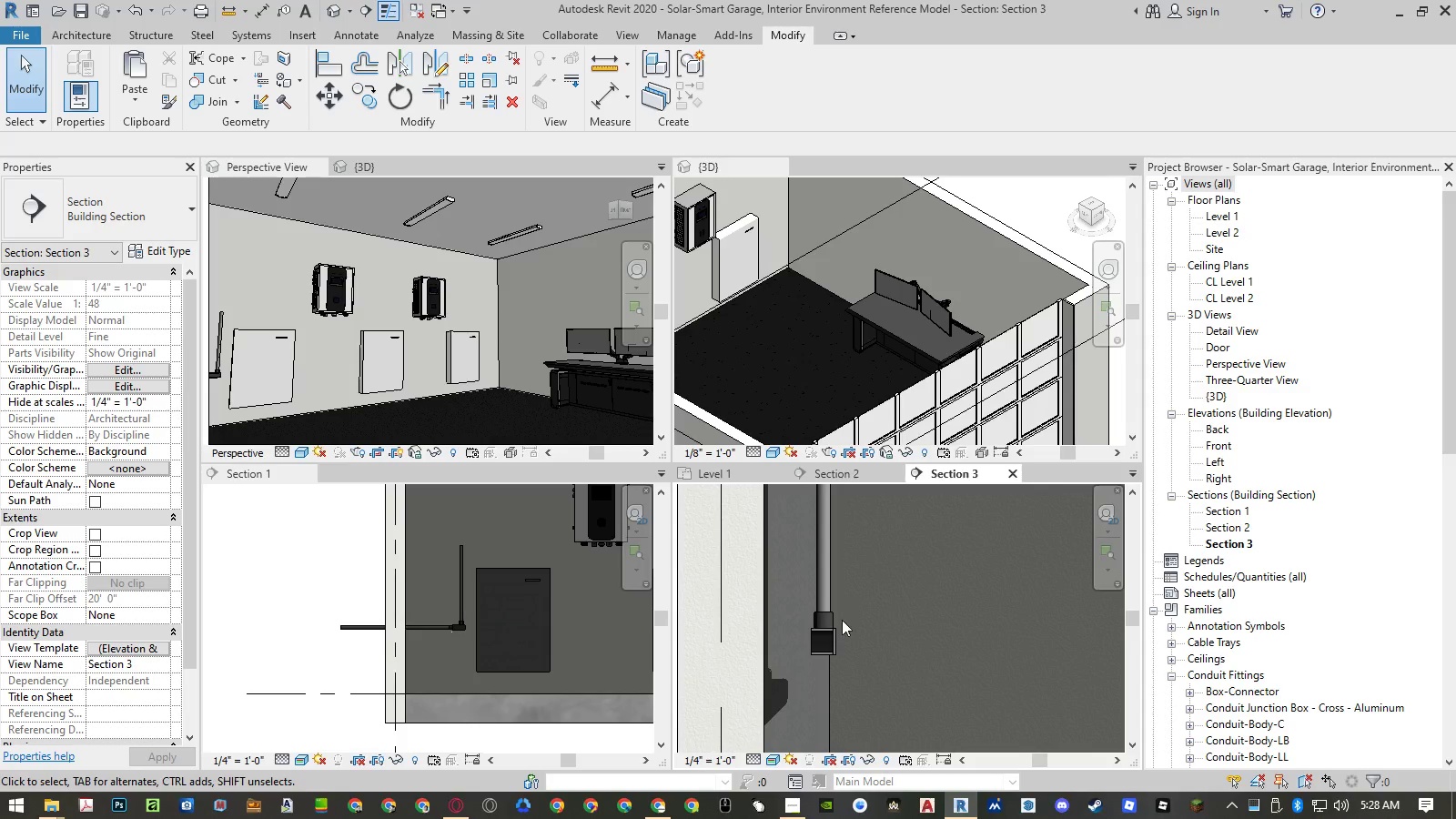 
key(A)
 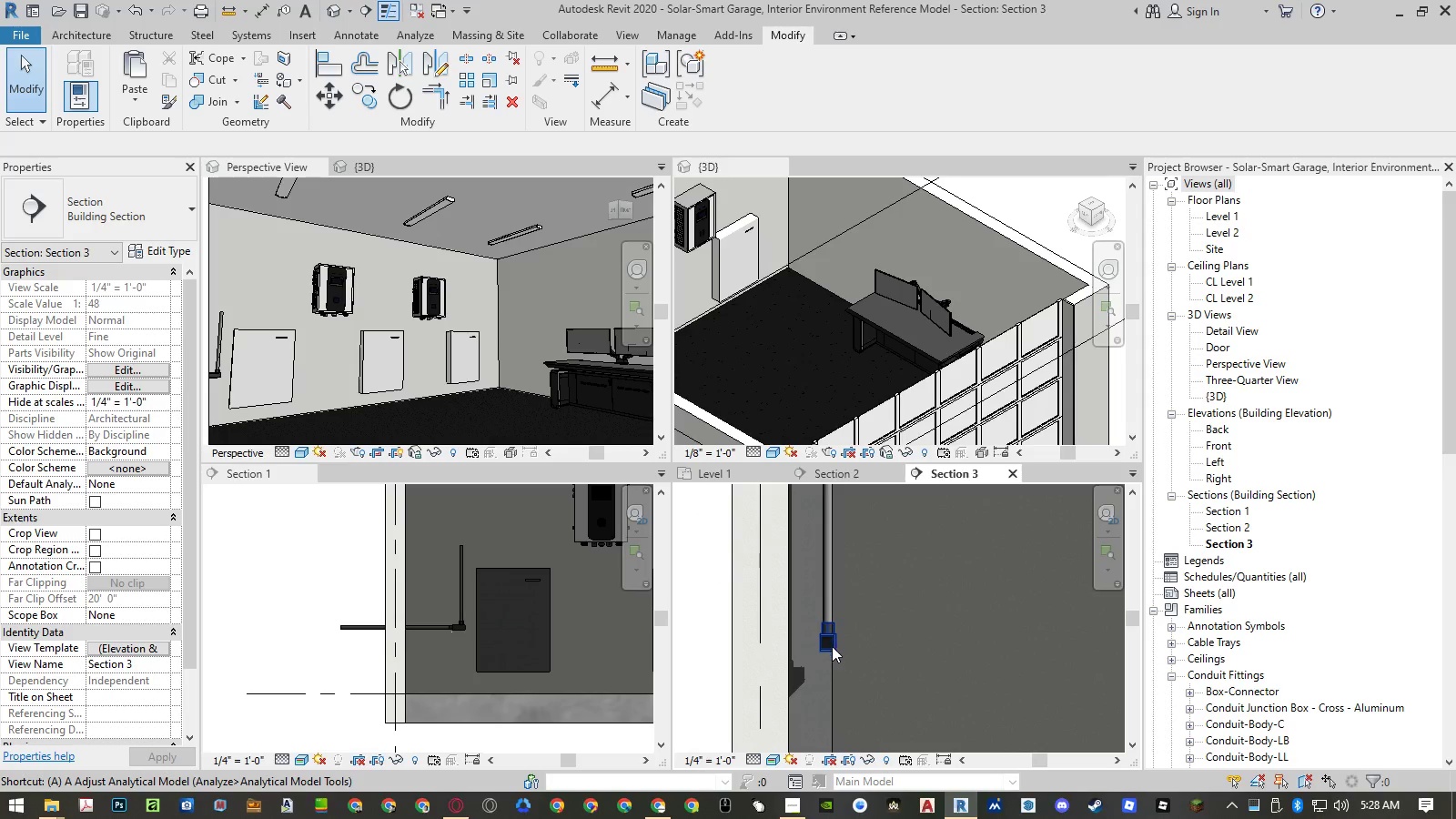 
scroll: coordinate [836, 644], scroll_direction: down, amount: 3.0
 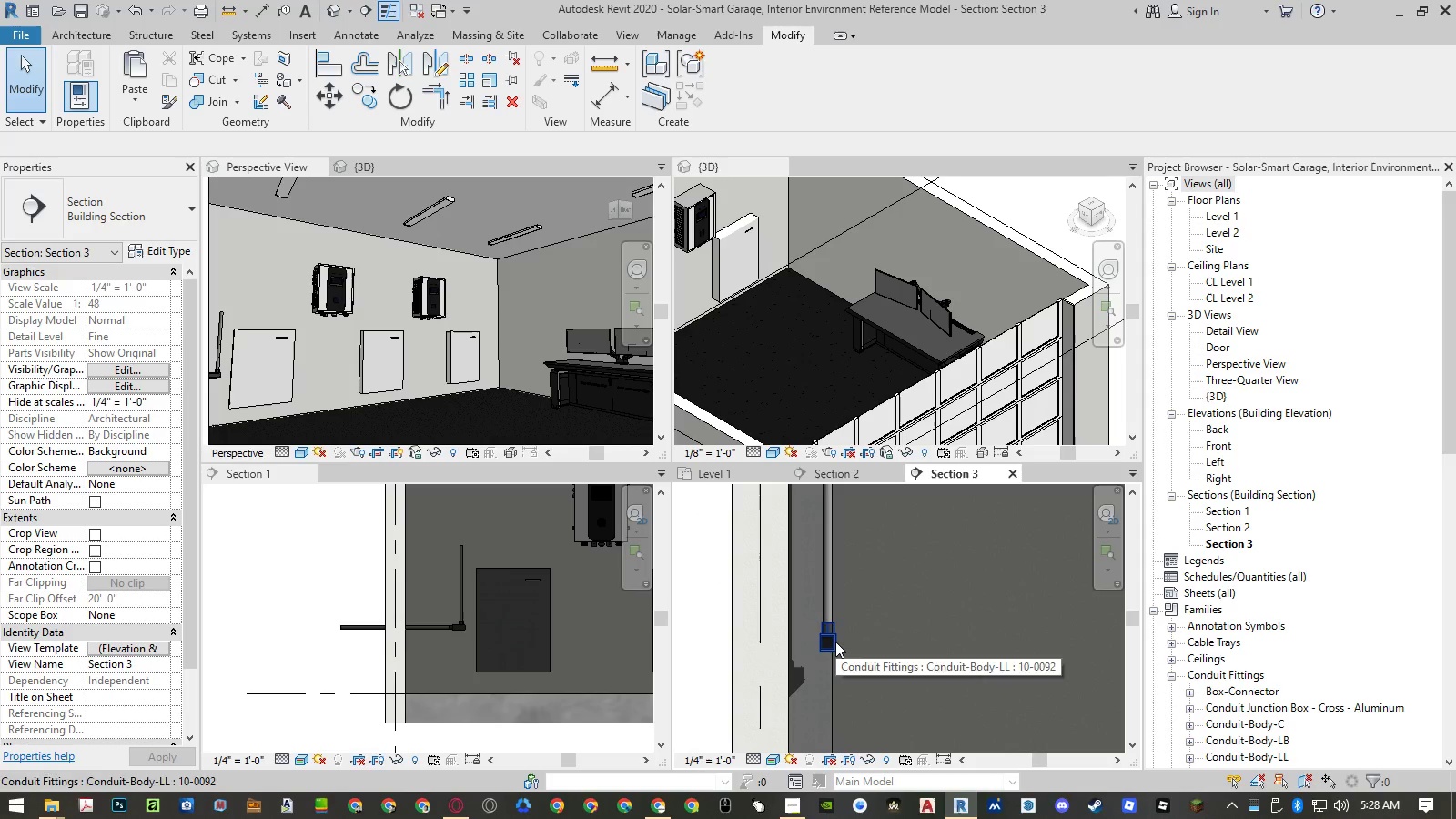 
key(L)
 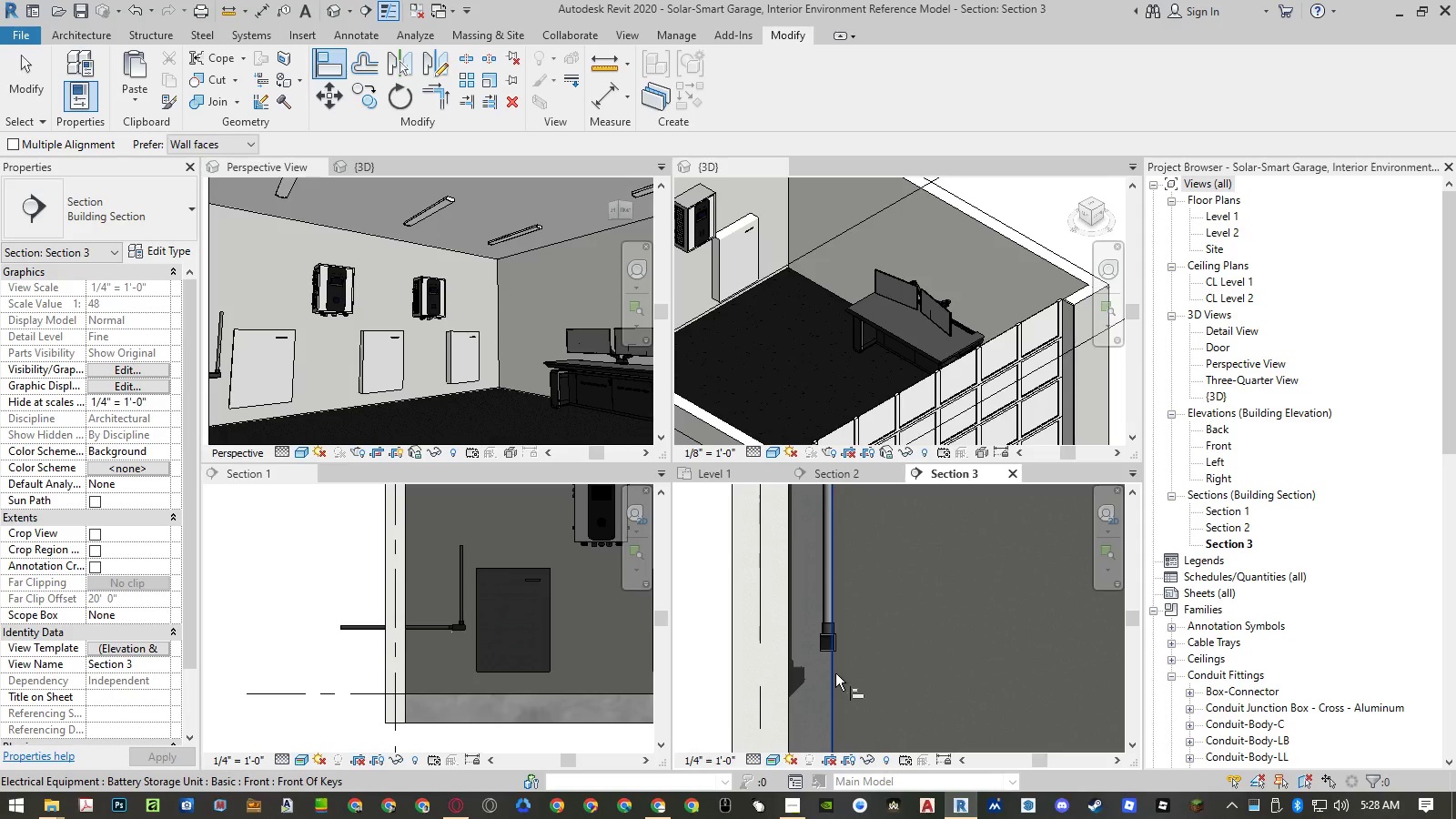 
left_click([835, 673])
 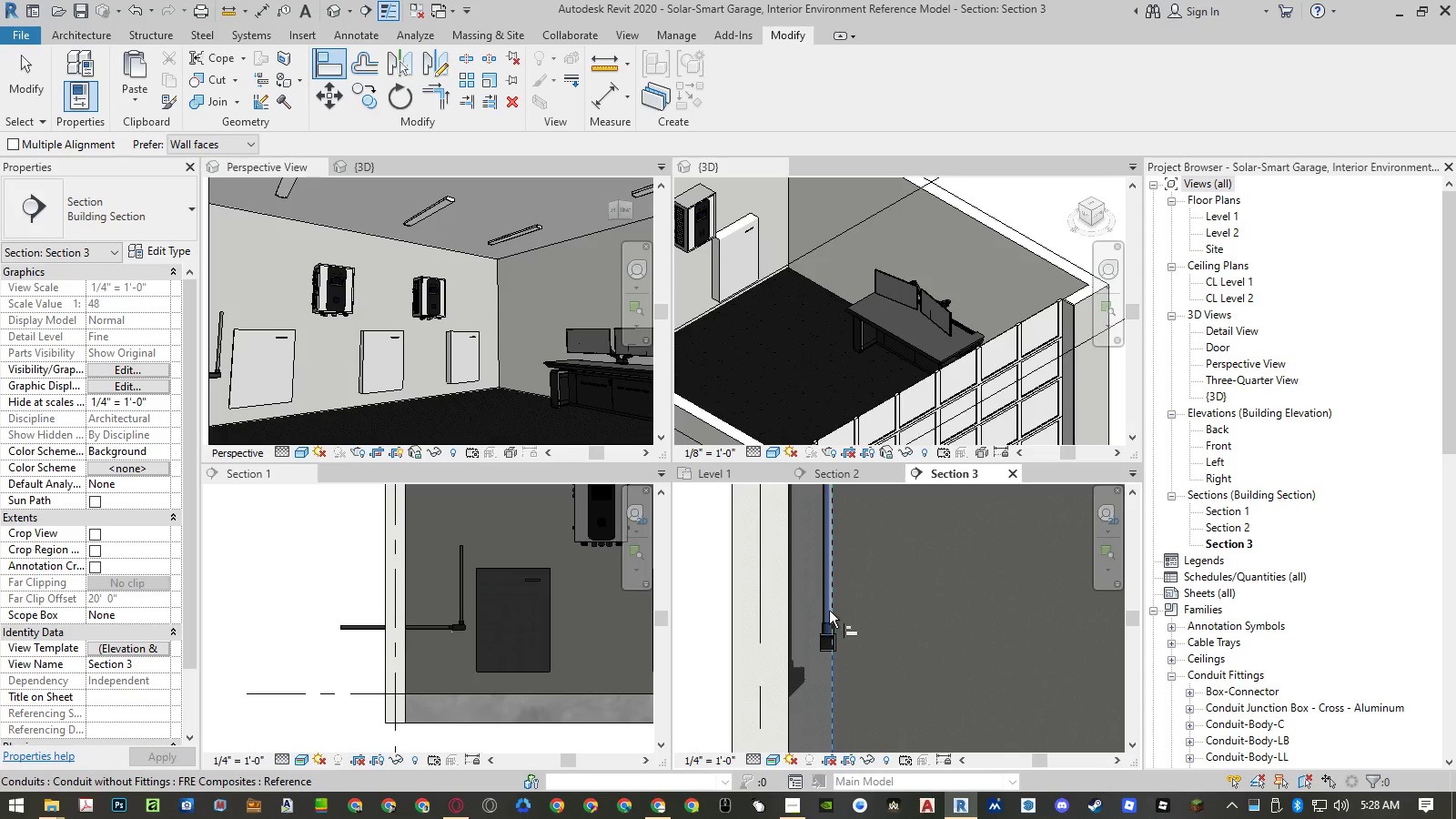 
left_click([829, 611])
 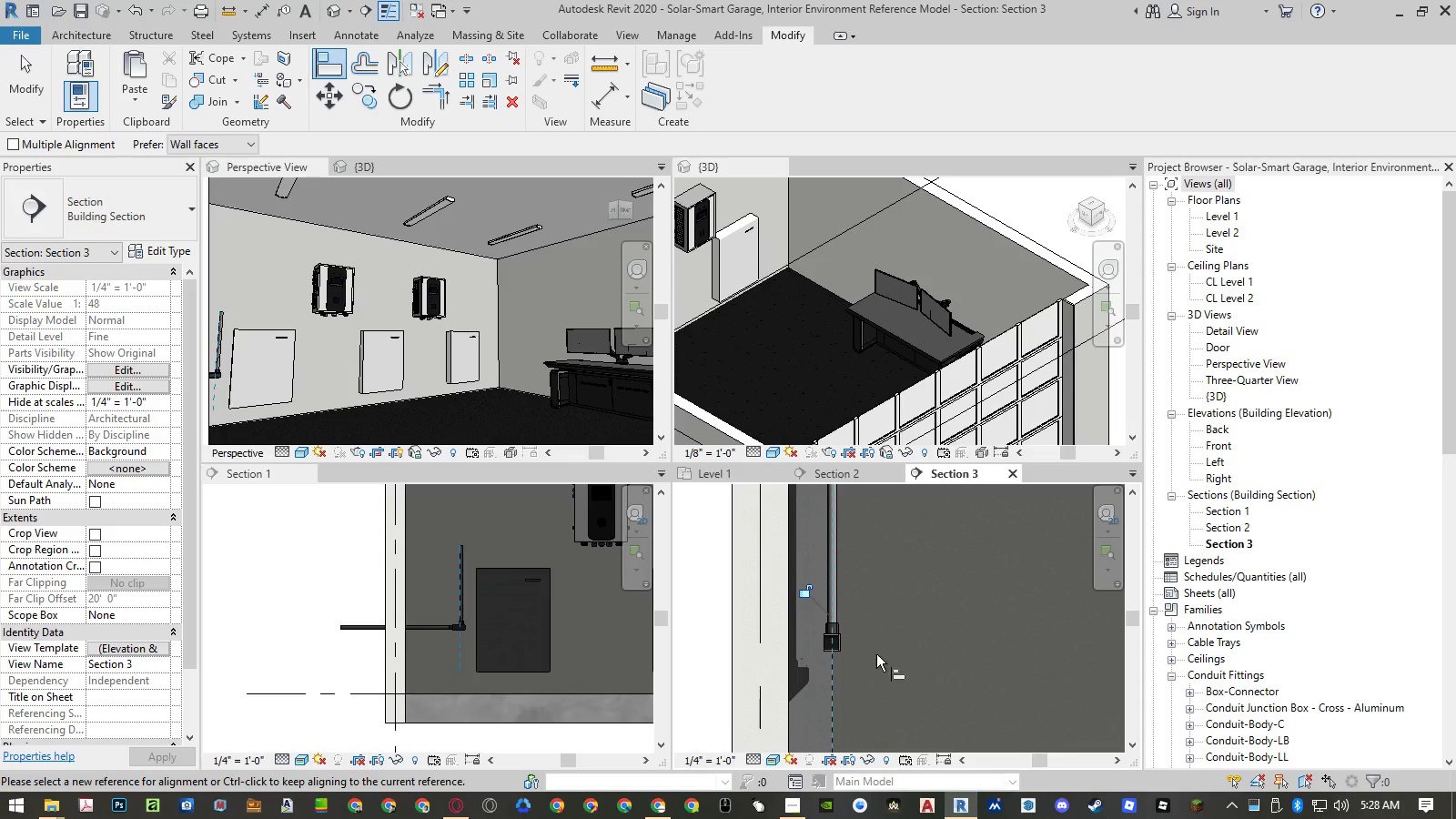 
key(Escape)
 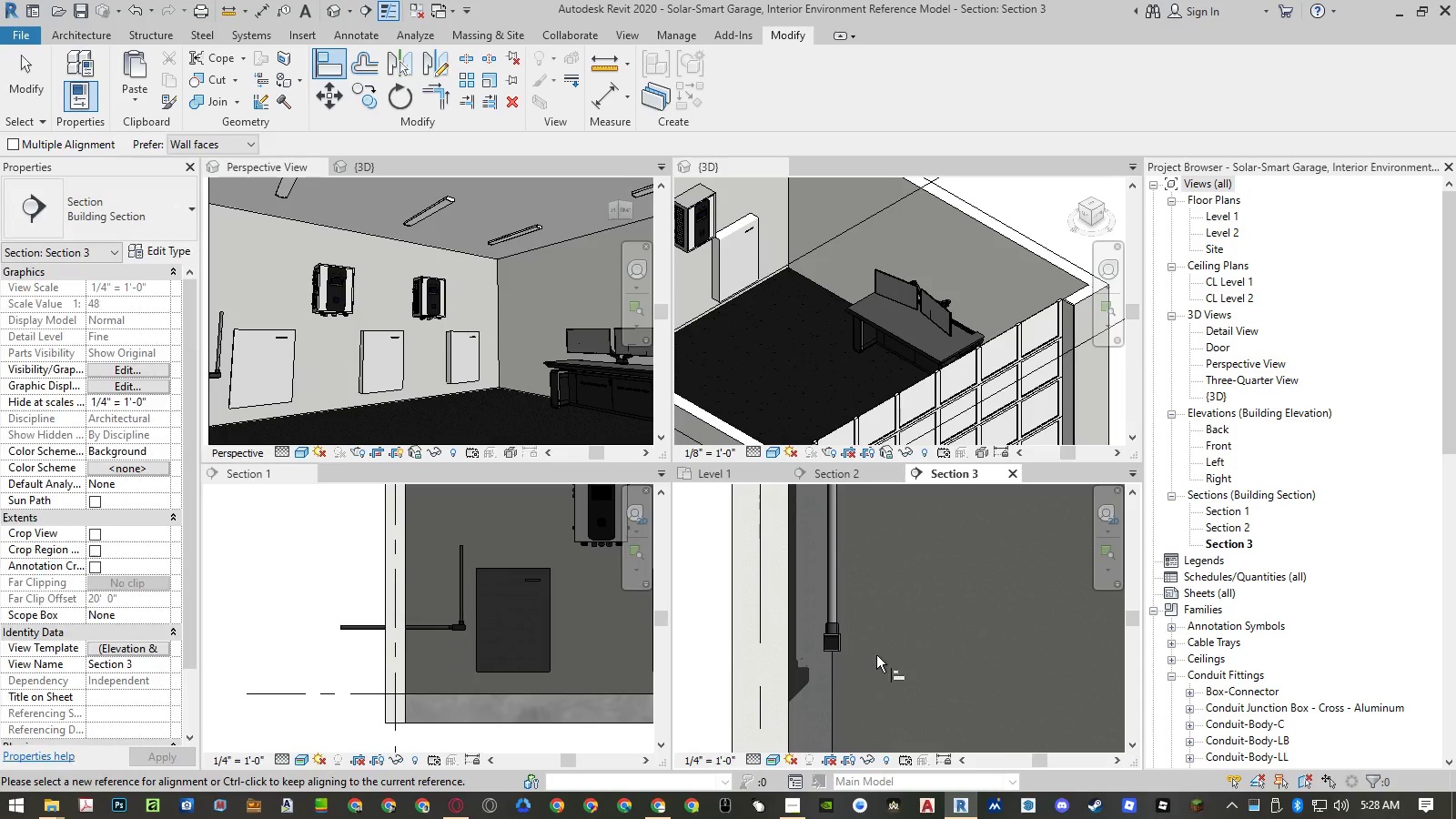 
key(Escape)
 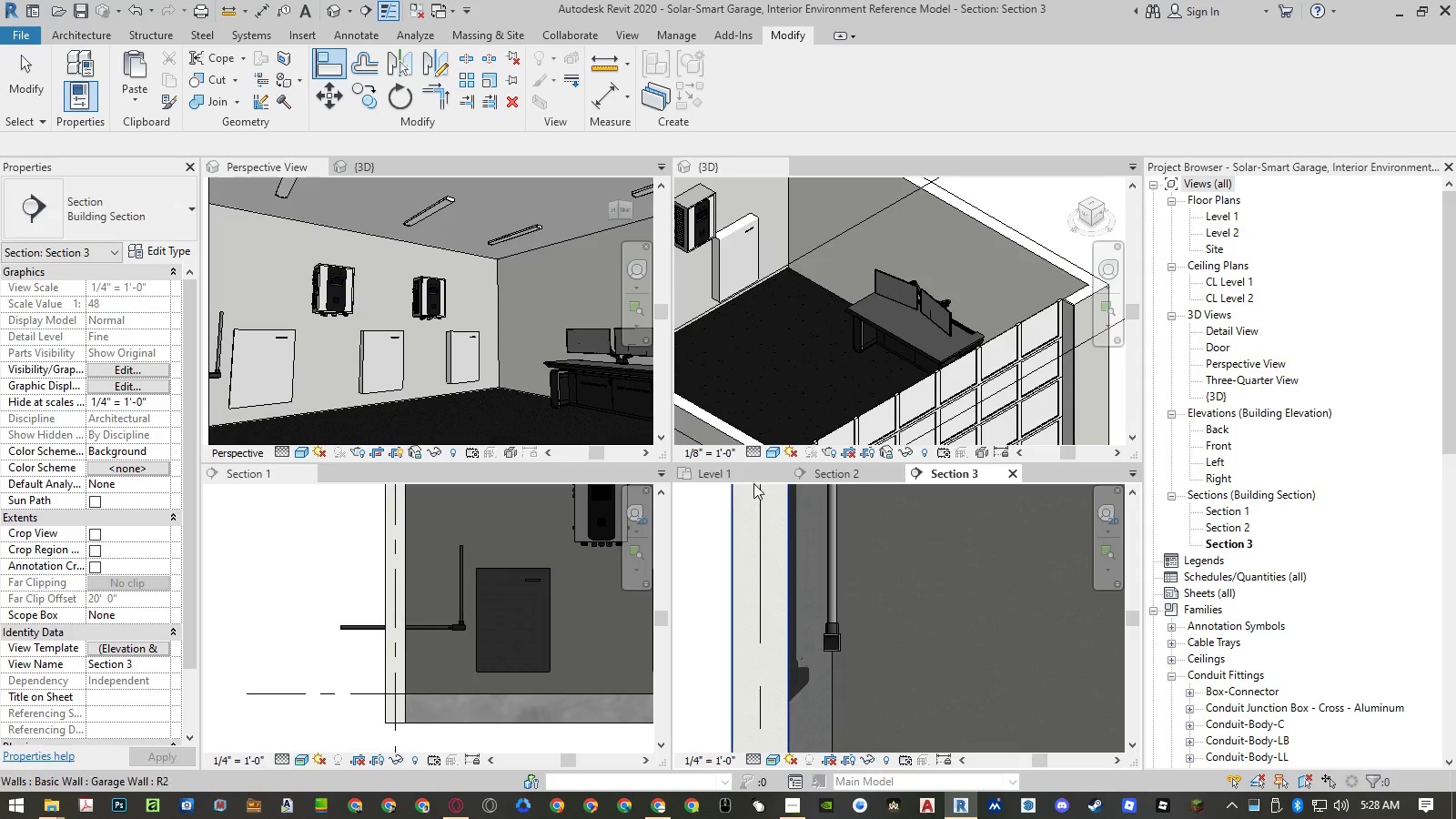 
left_click([743, 478])
 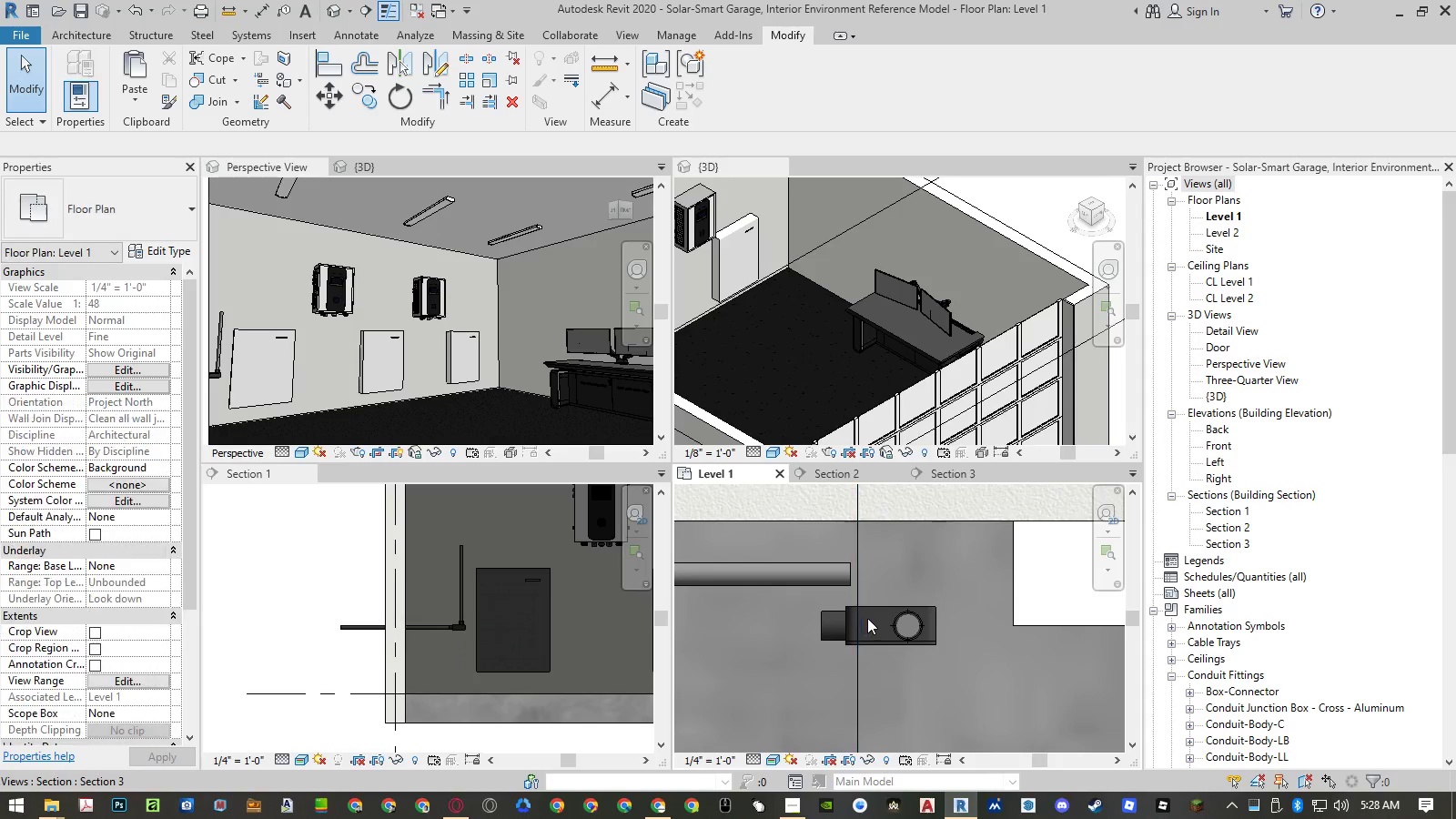 
type(al)
 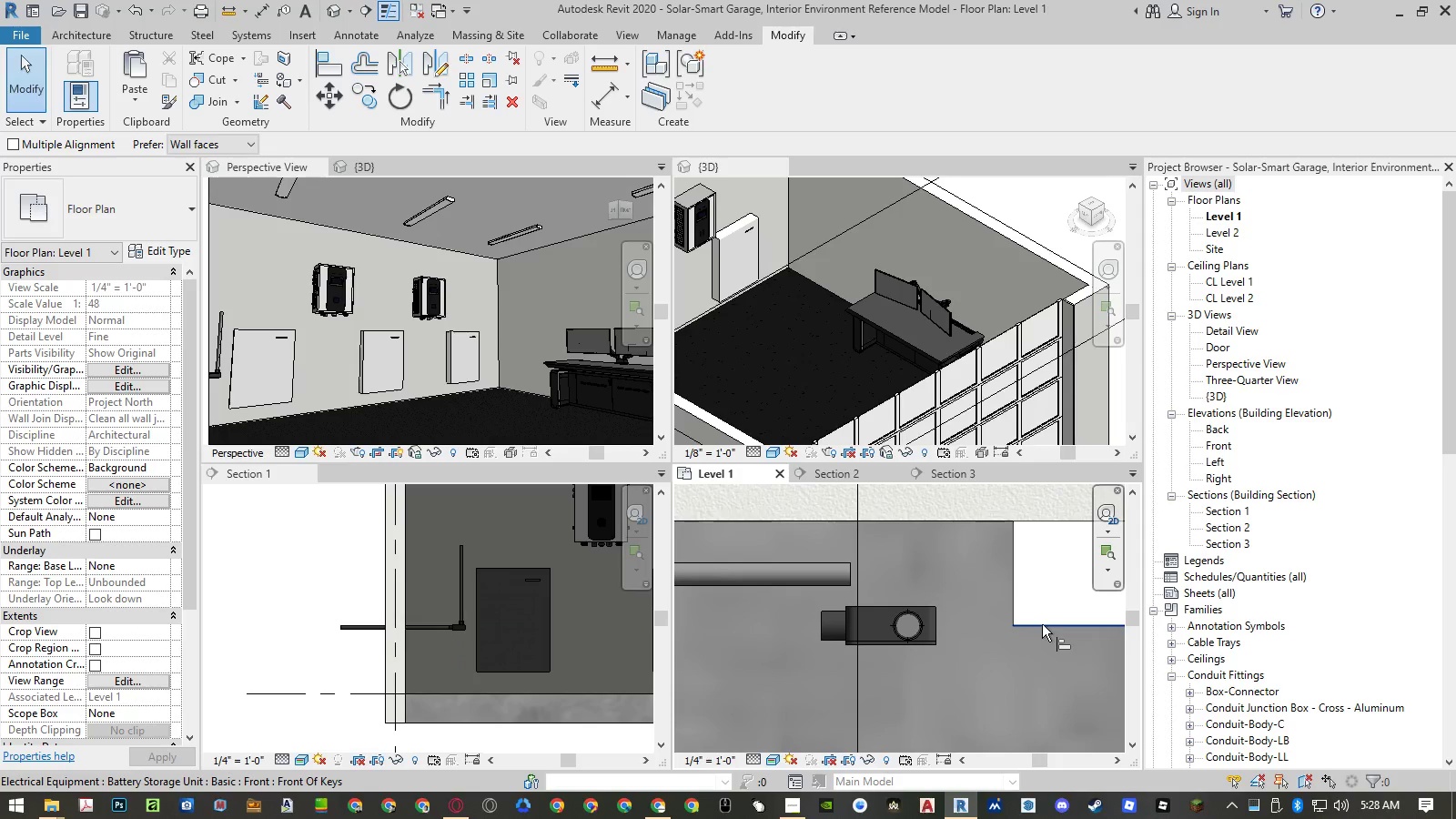 
left_click([1044, 629])
 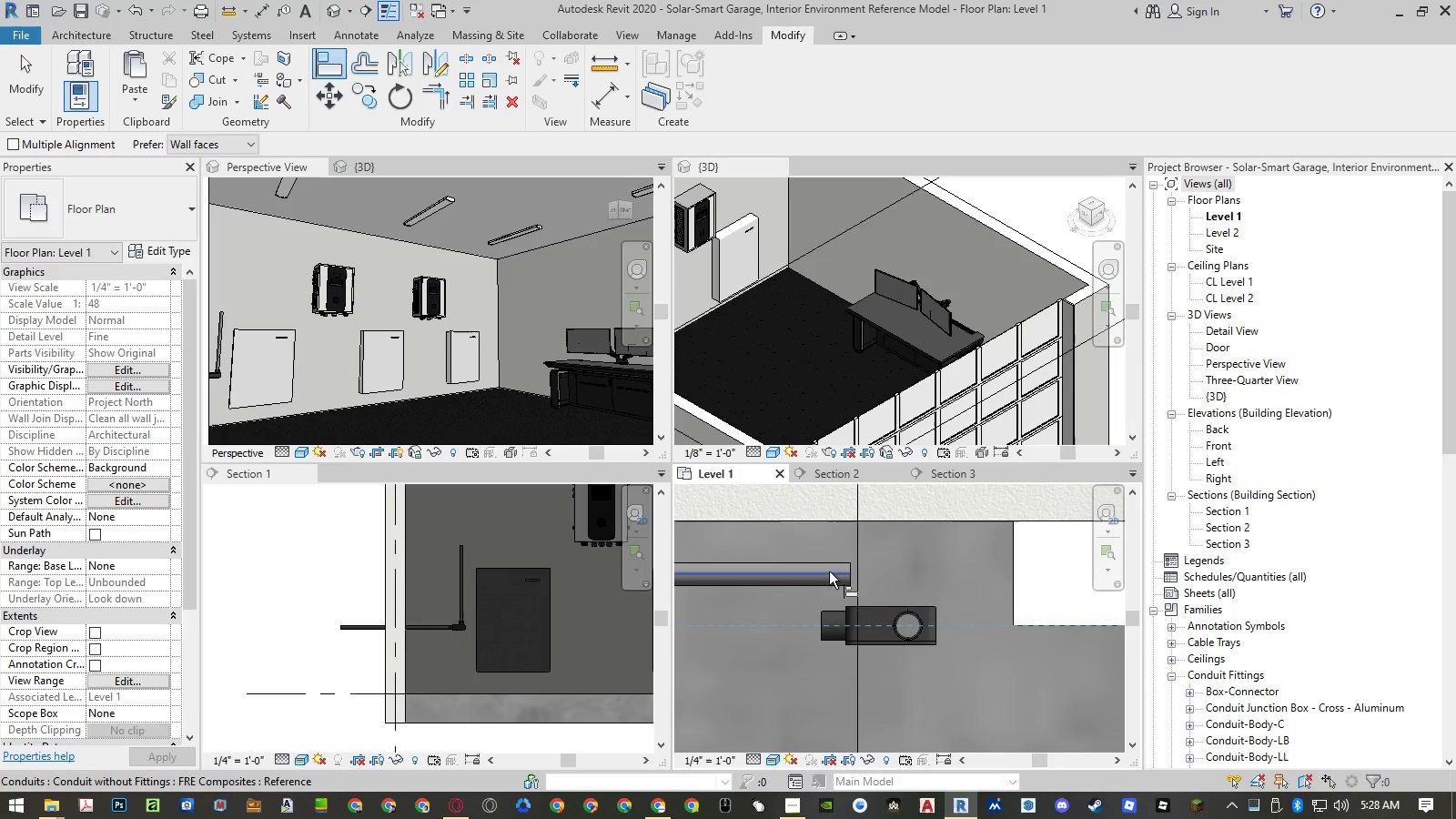 
left_click([828, 571])
 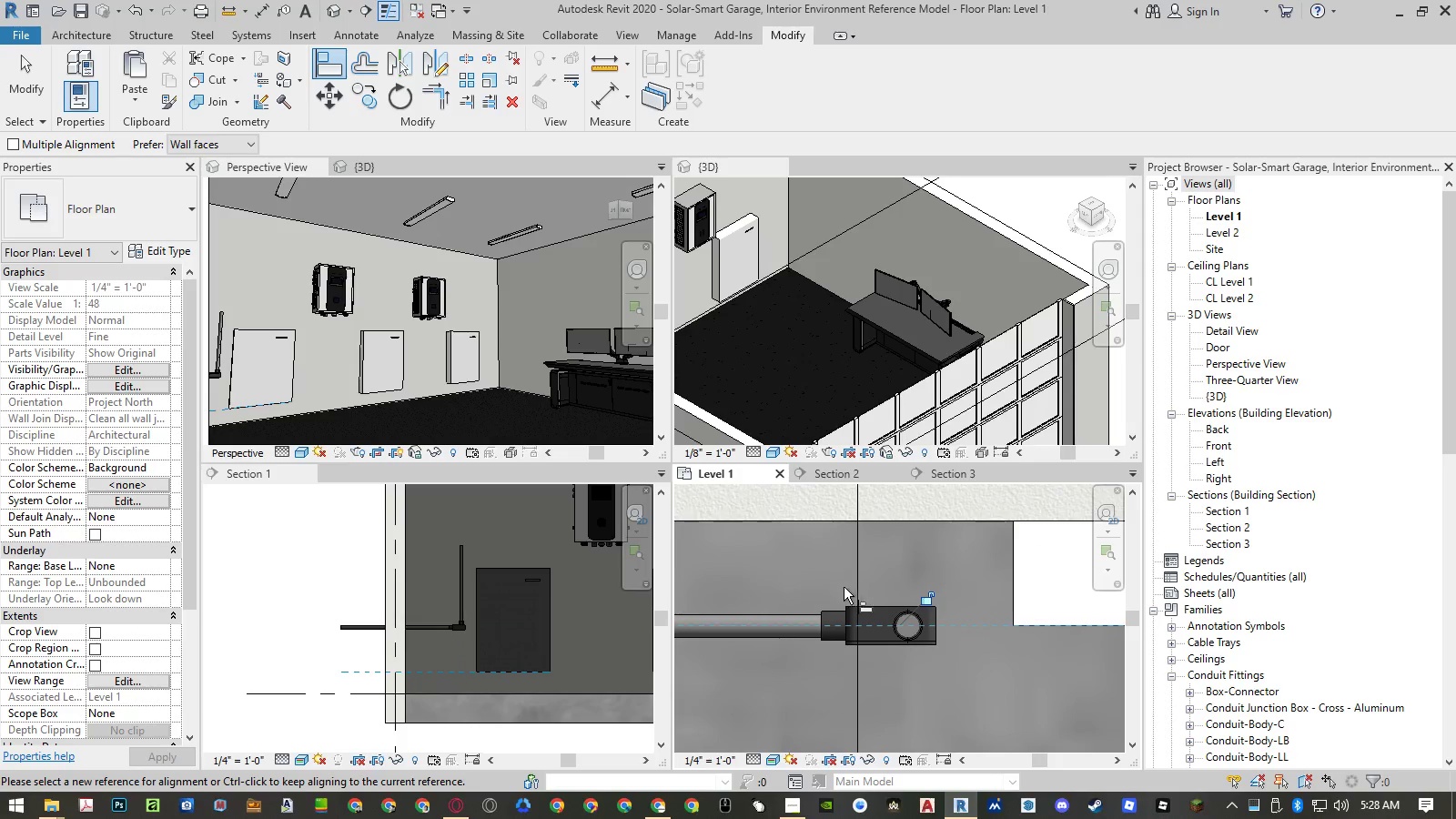 
key(Escape)
 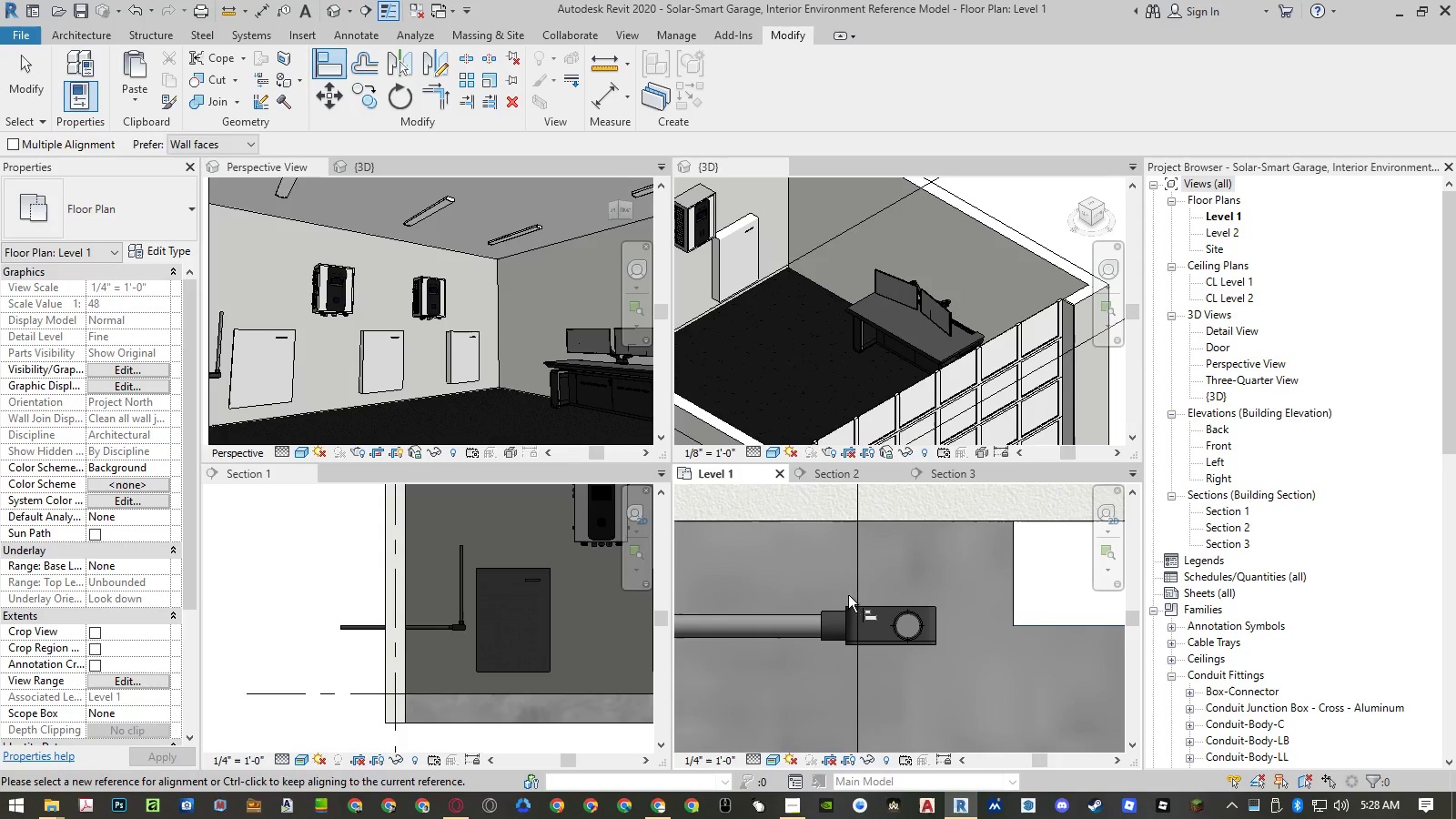 
key(Escape)
 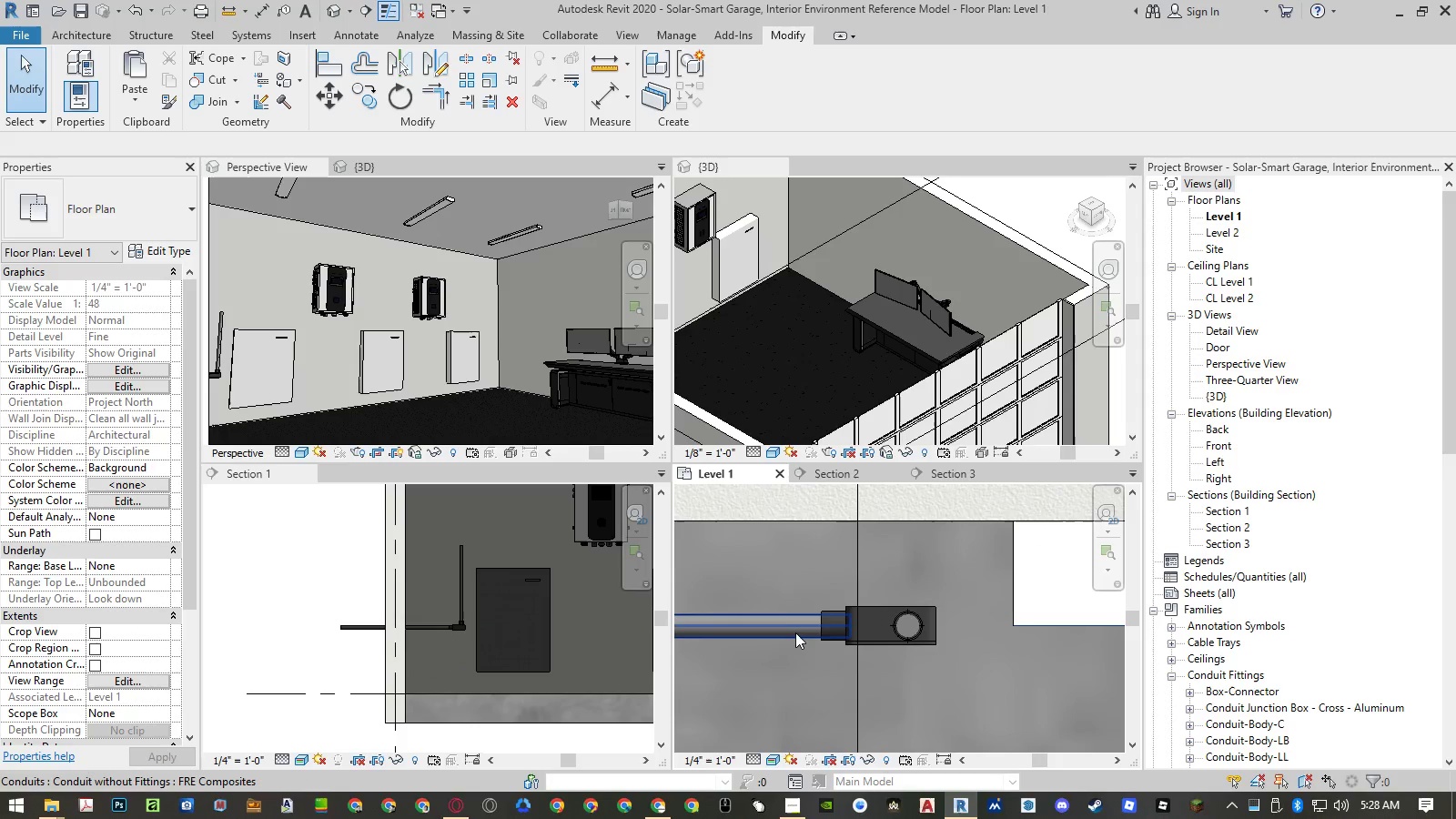 
left_click([795, 633])
 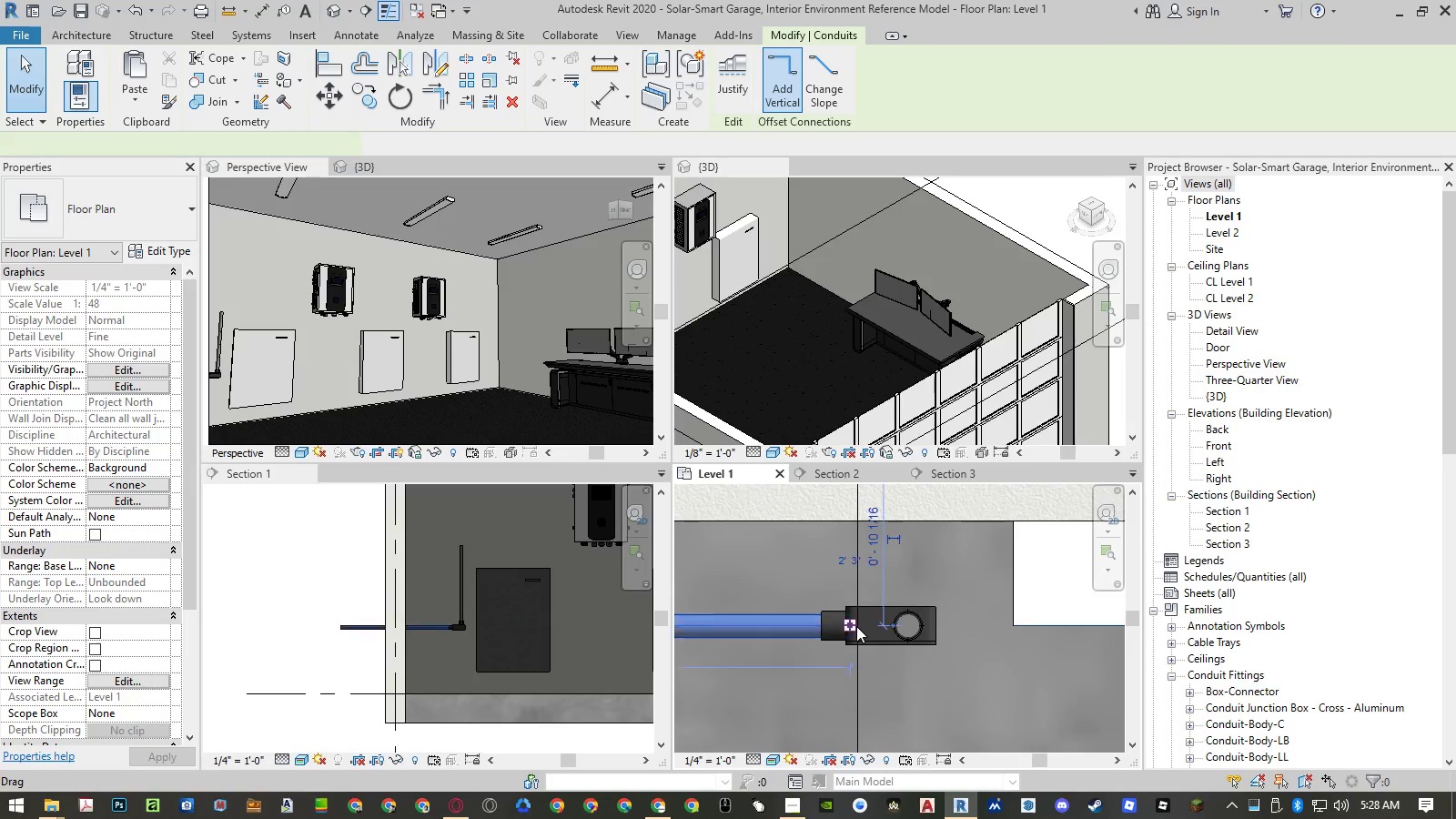 
scroll: coordinate [854, 625], scroll_direction: up, amount: 4.0
 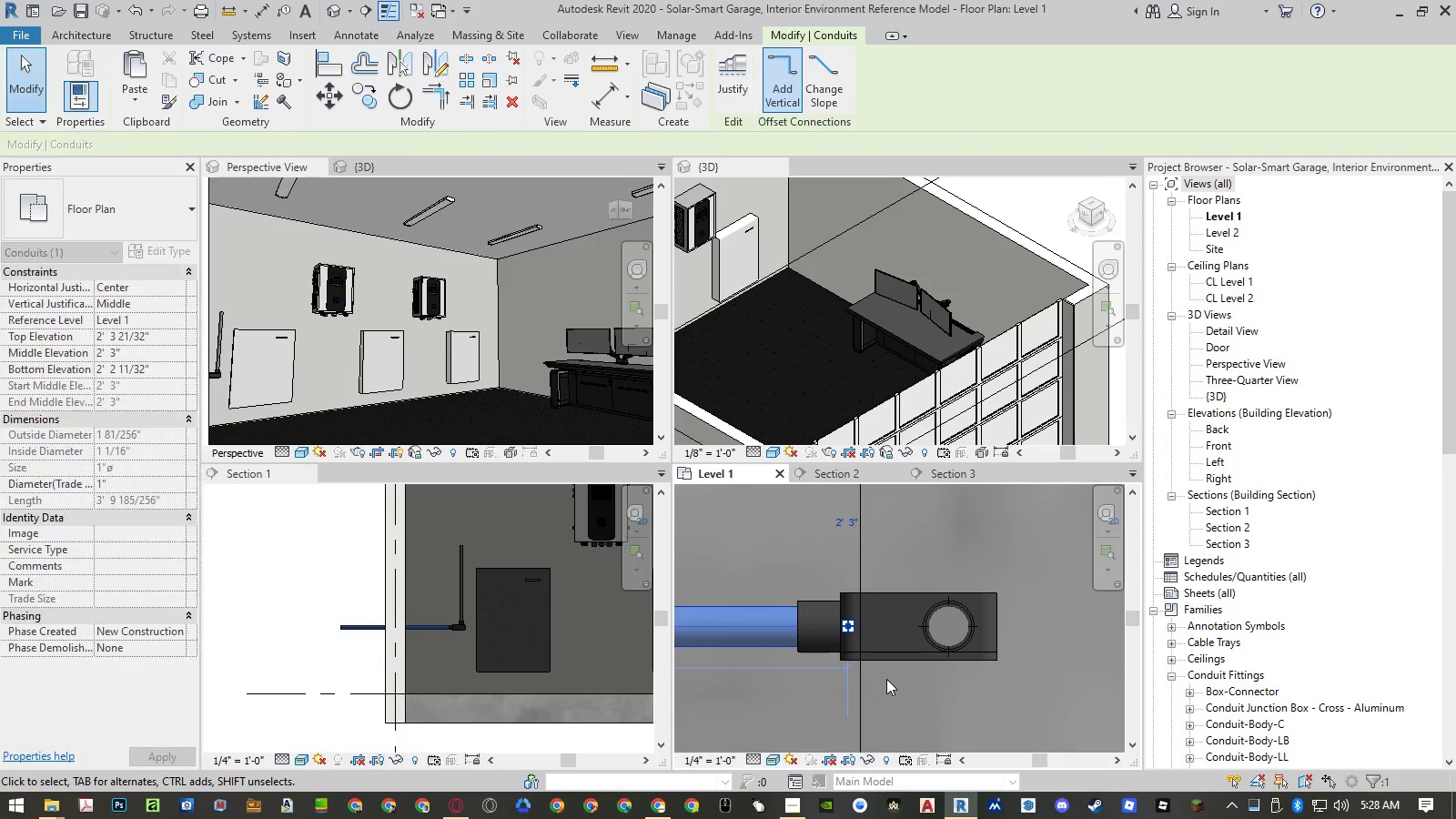 
key(Escape)
 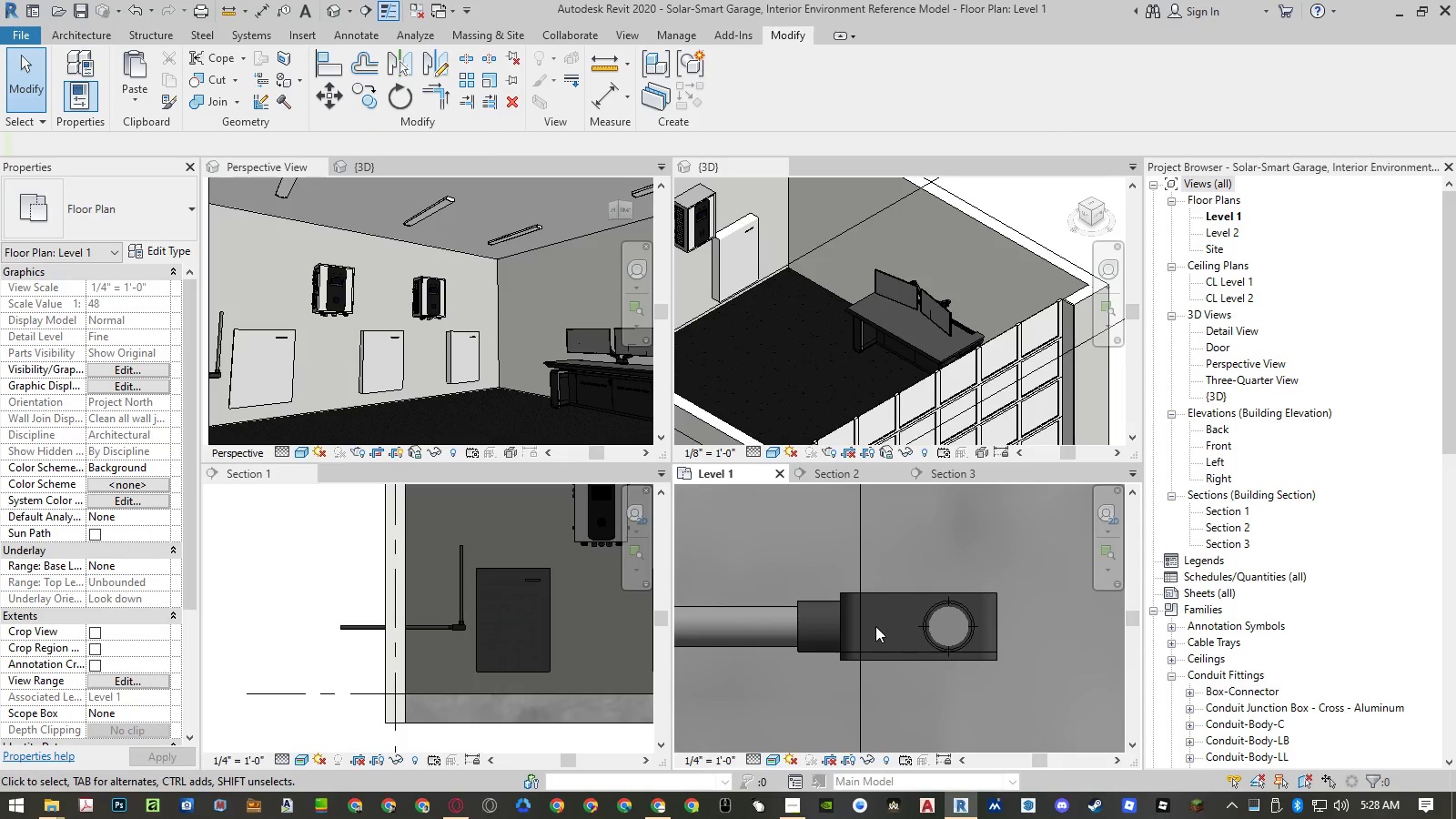 
scroll: coordinate [875, 623], scroll_direction: down, amount: 7.0
 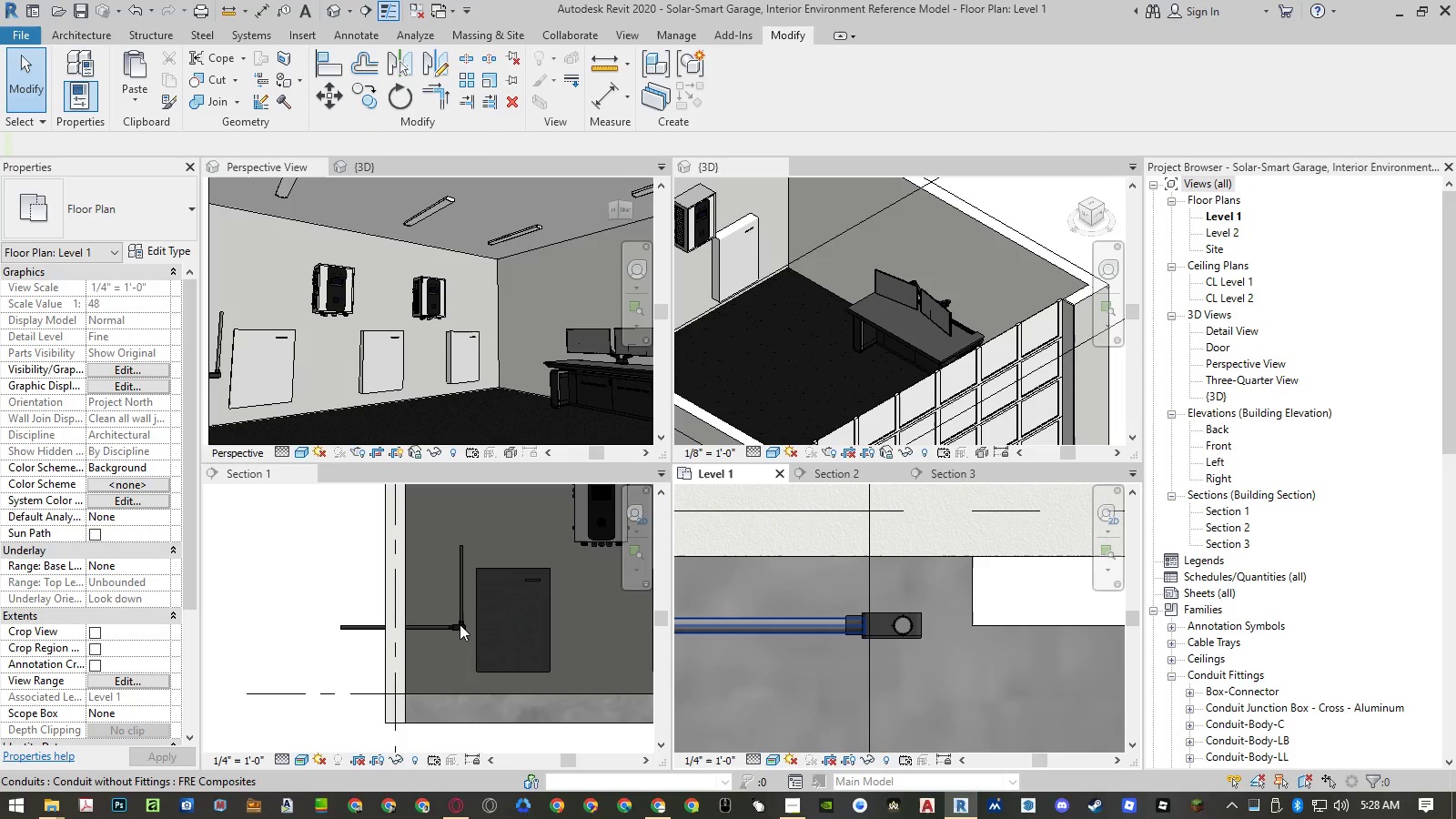 
left_click([460, 596])
 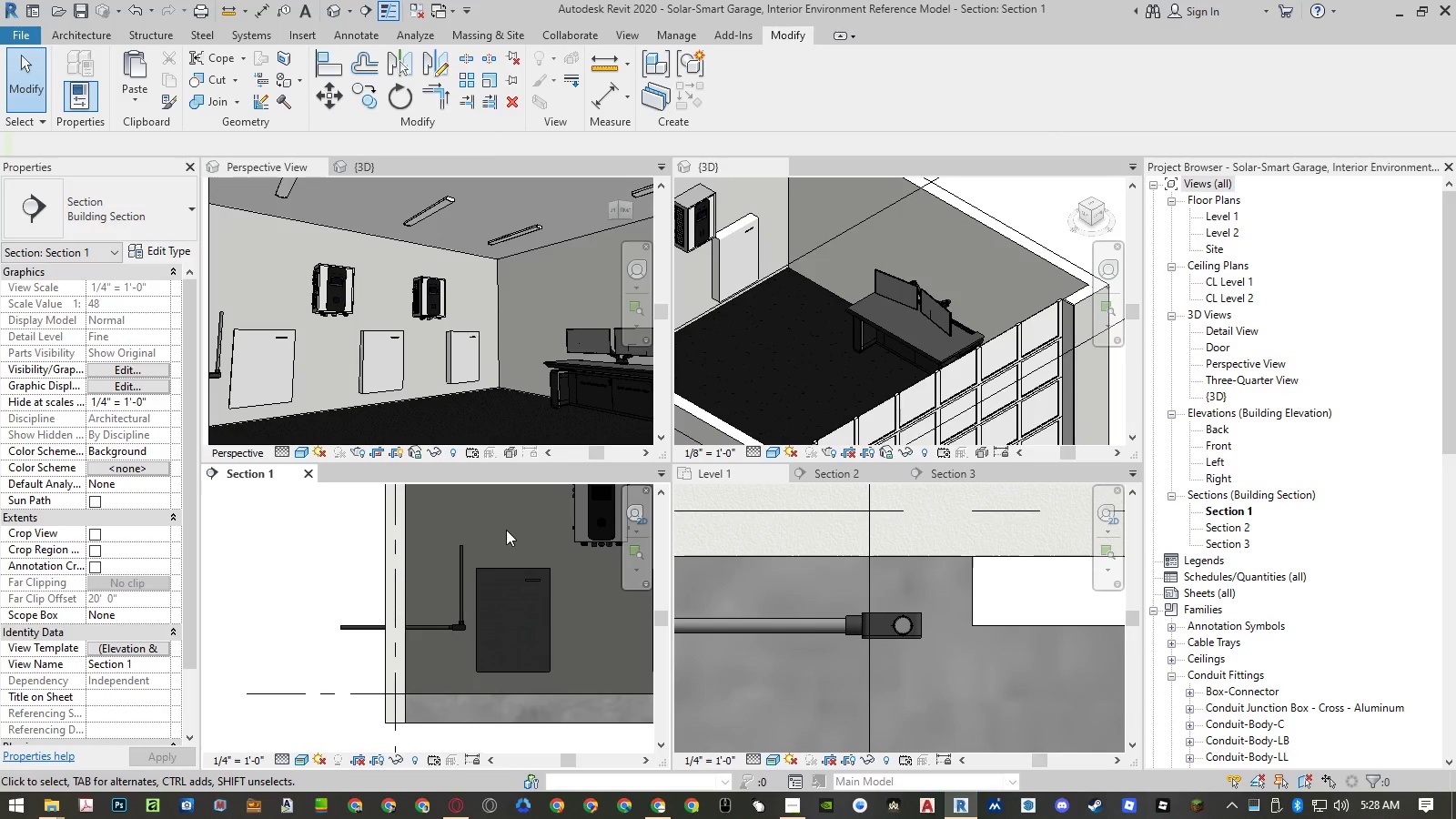 
left_click([506, 530])
 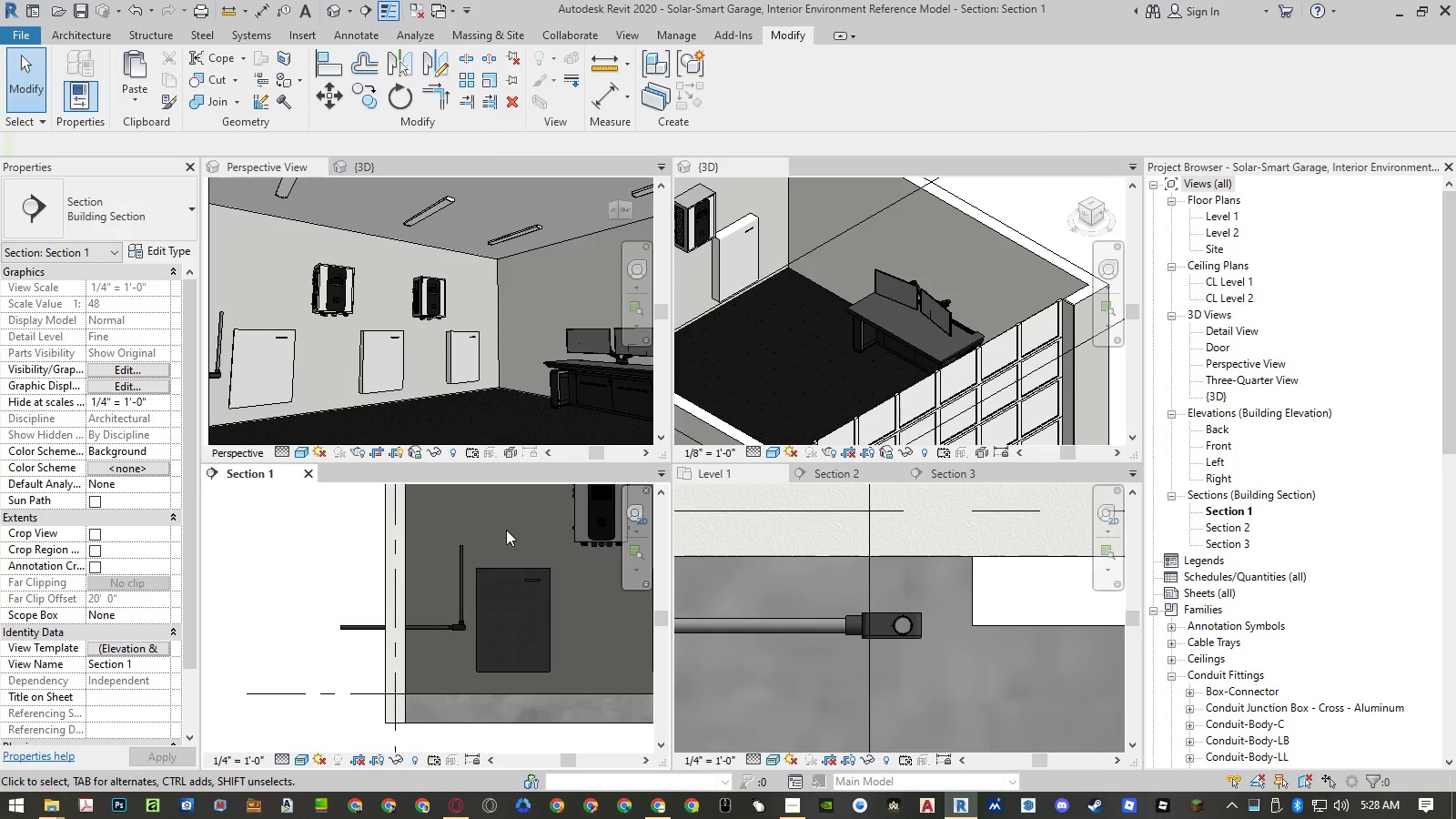 
type(al)
 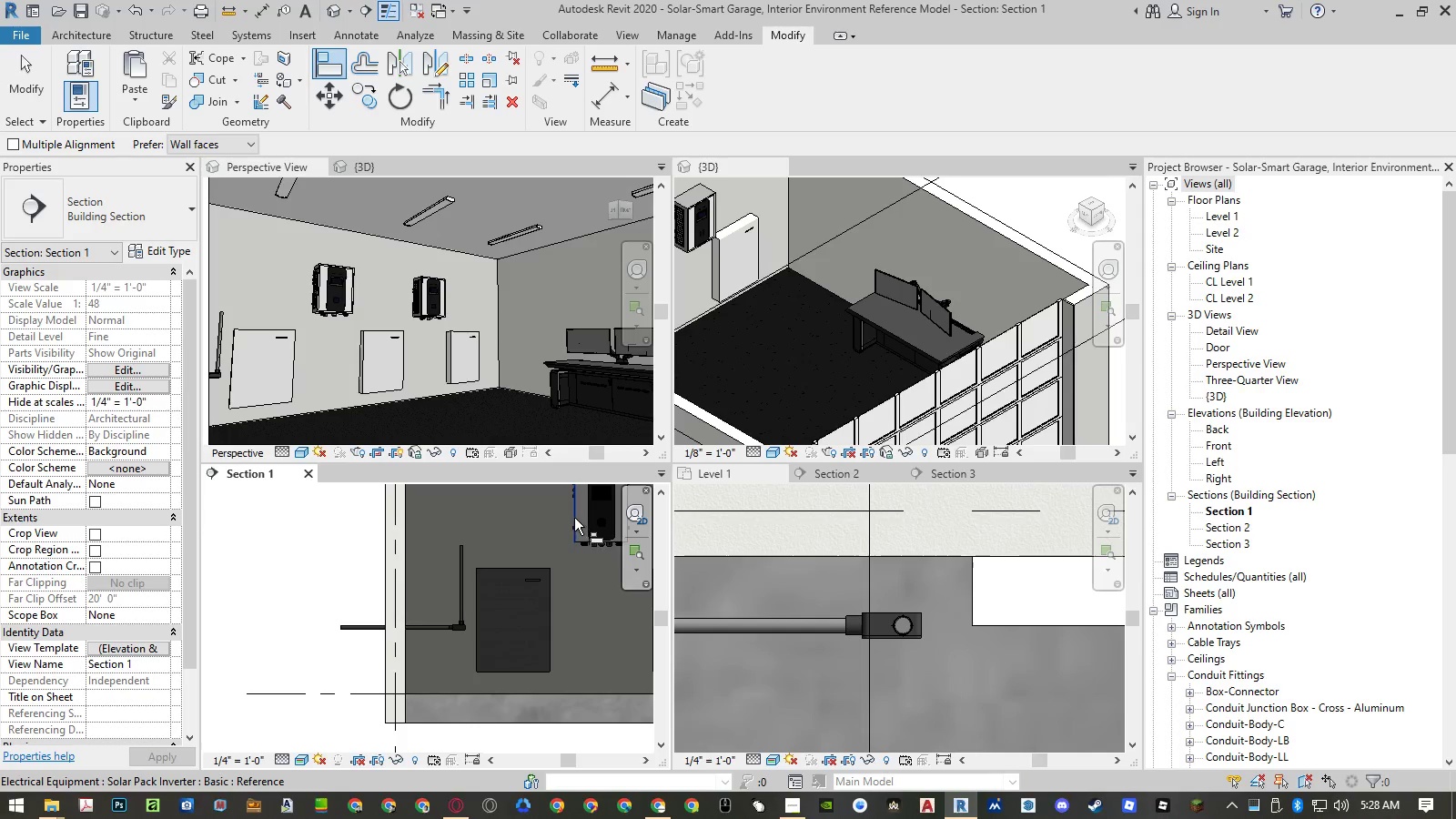 
left_click([574, 518])
 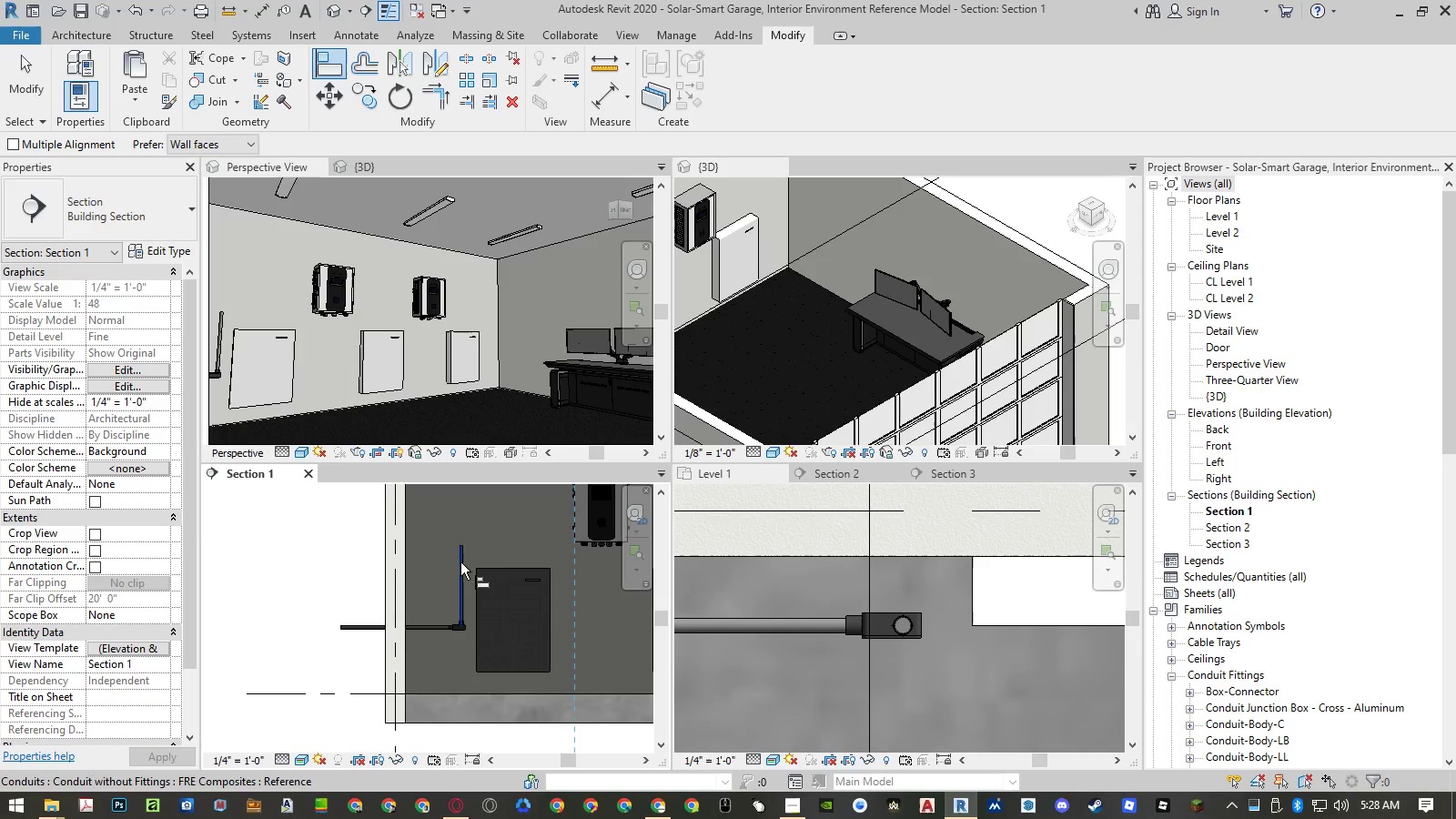 
scroll: coordinate [460, 562], scroll_direction: up, amount: 6.0
 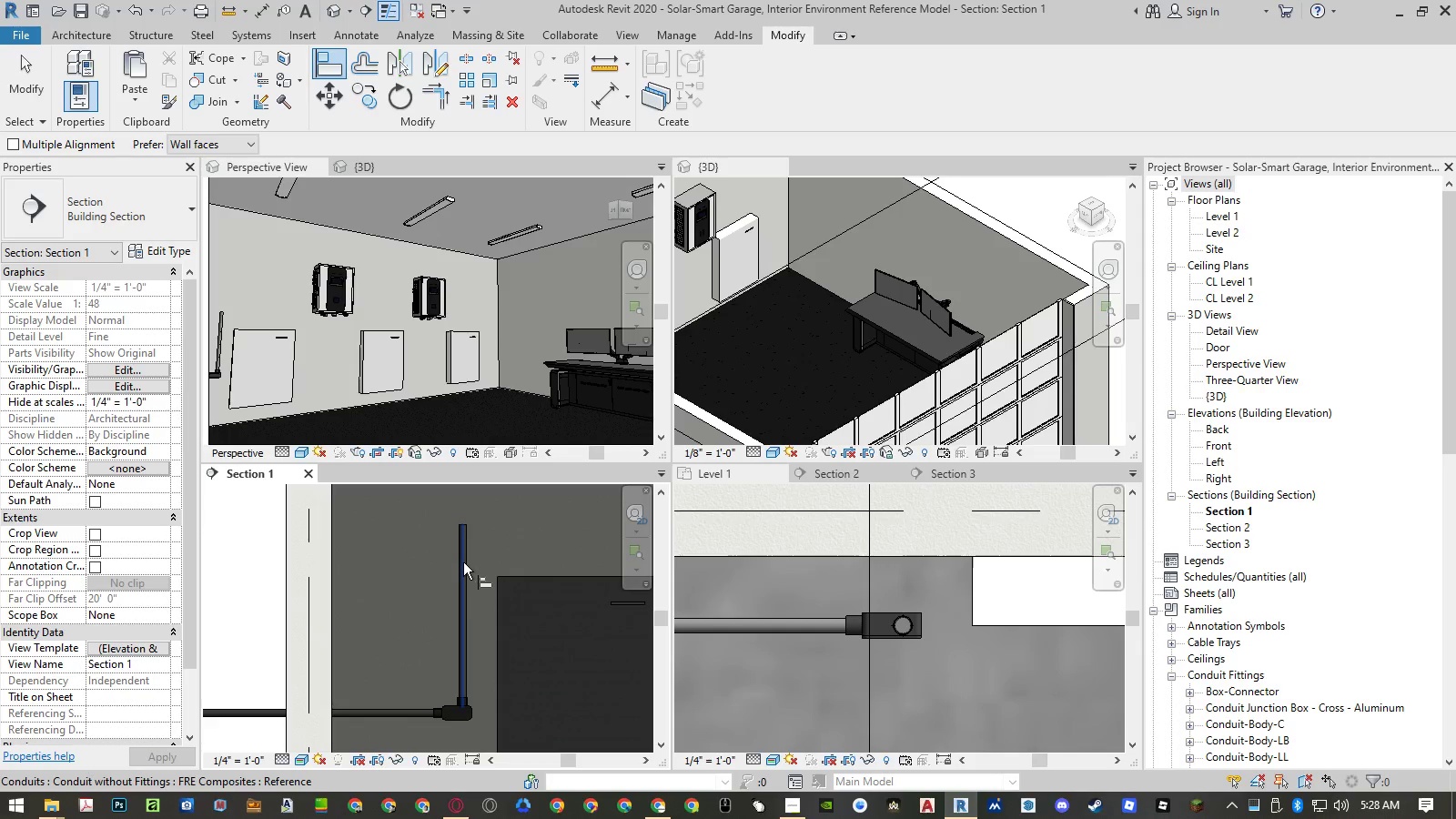 
left_click([463, 562])
 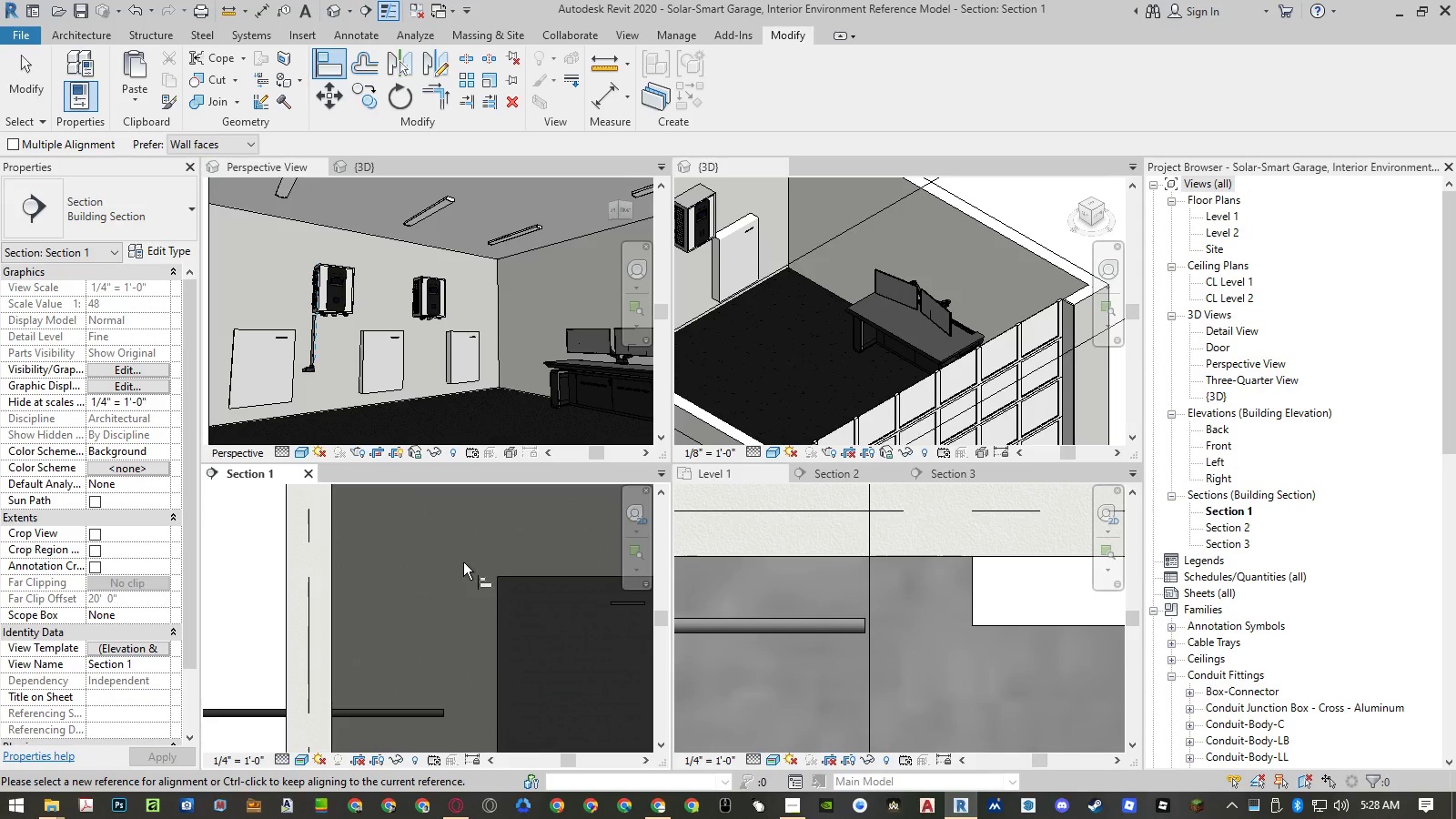 
scroll: coordinate [463, 562], scroll_direction: down, amount: 7.0
 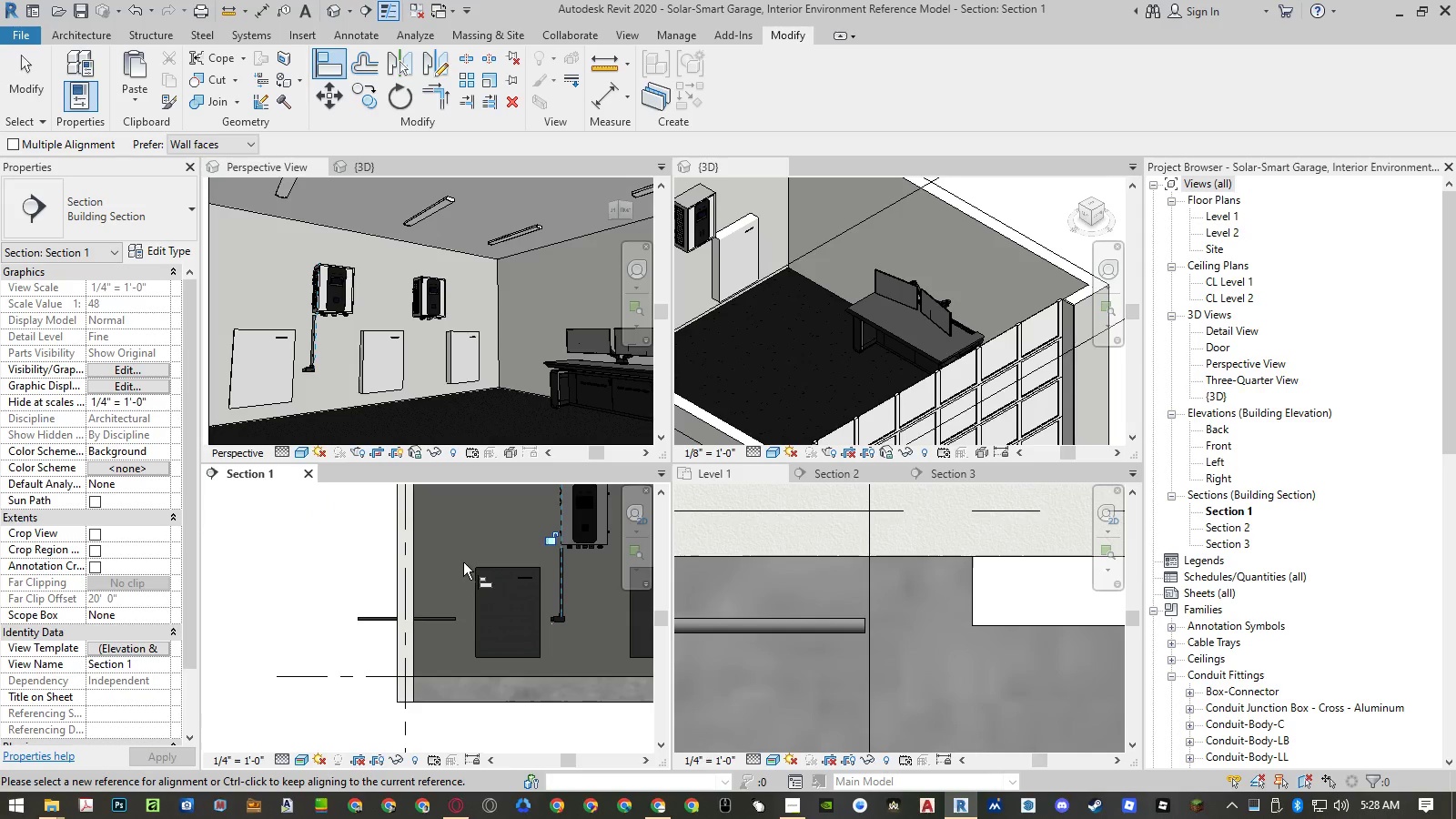 
key(Escape)
 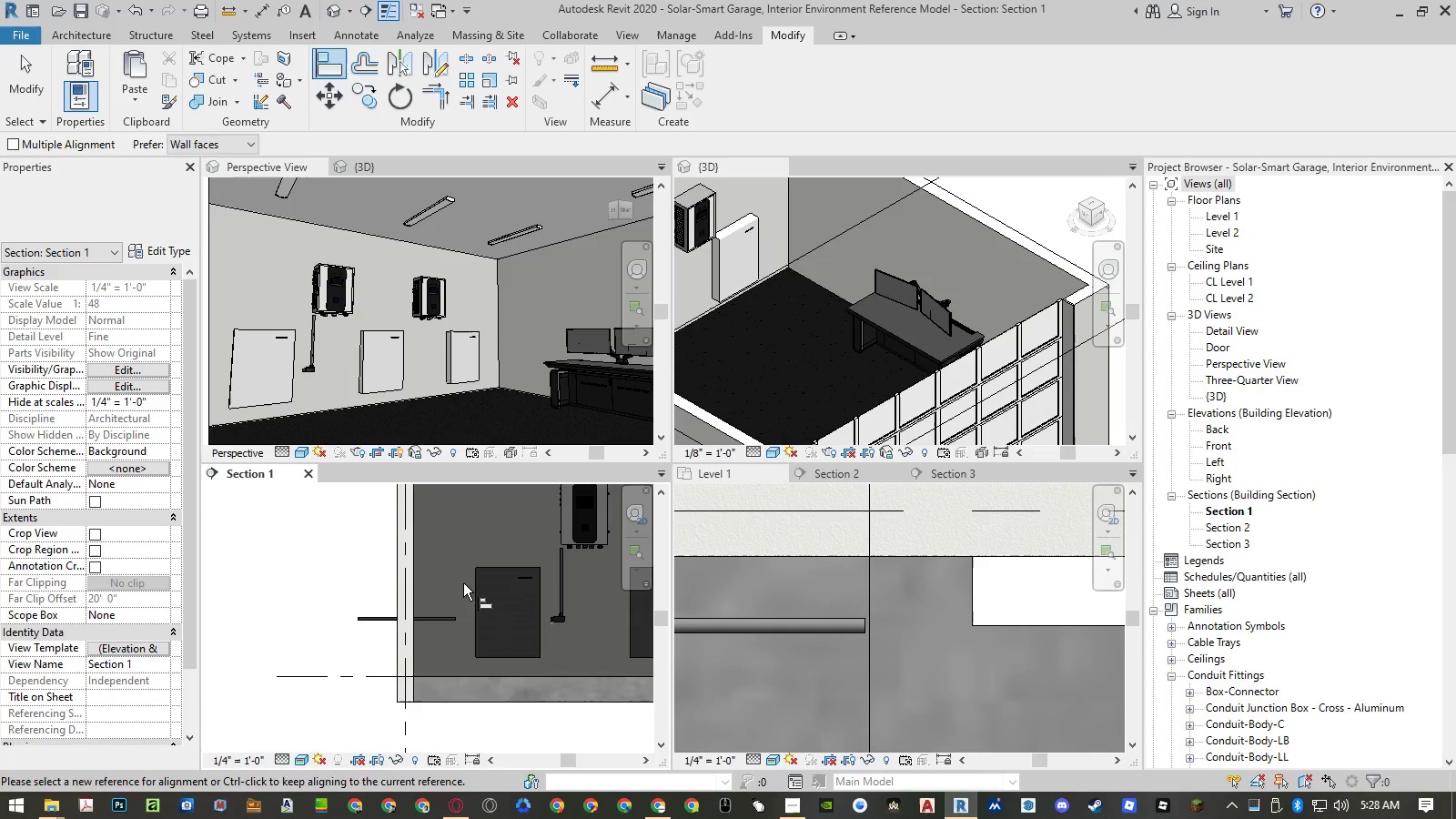 
key(Escape)
 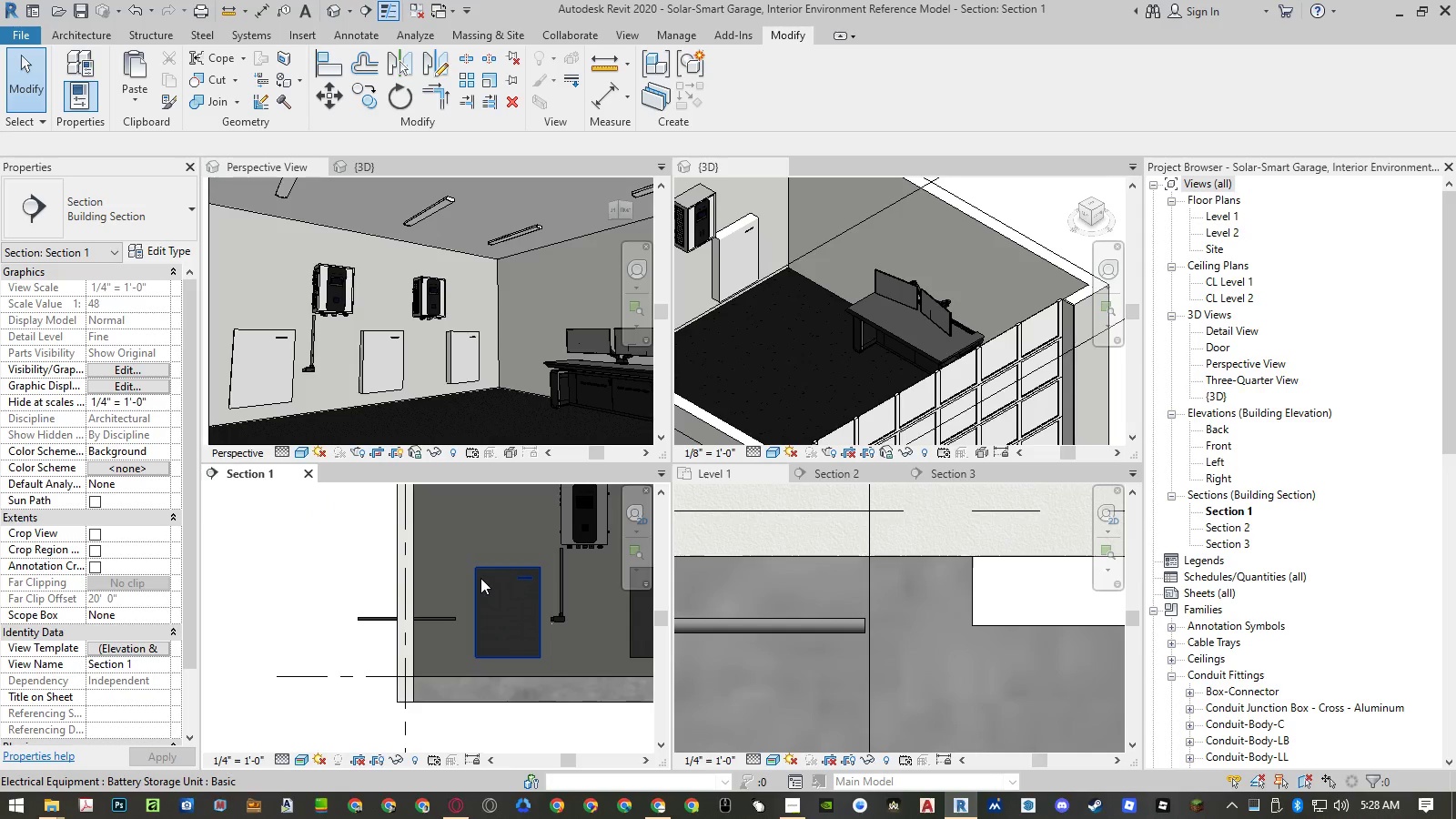 
key(Control+ControlLeft)
 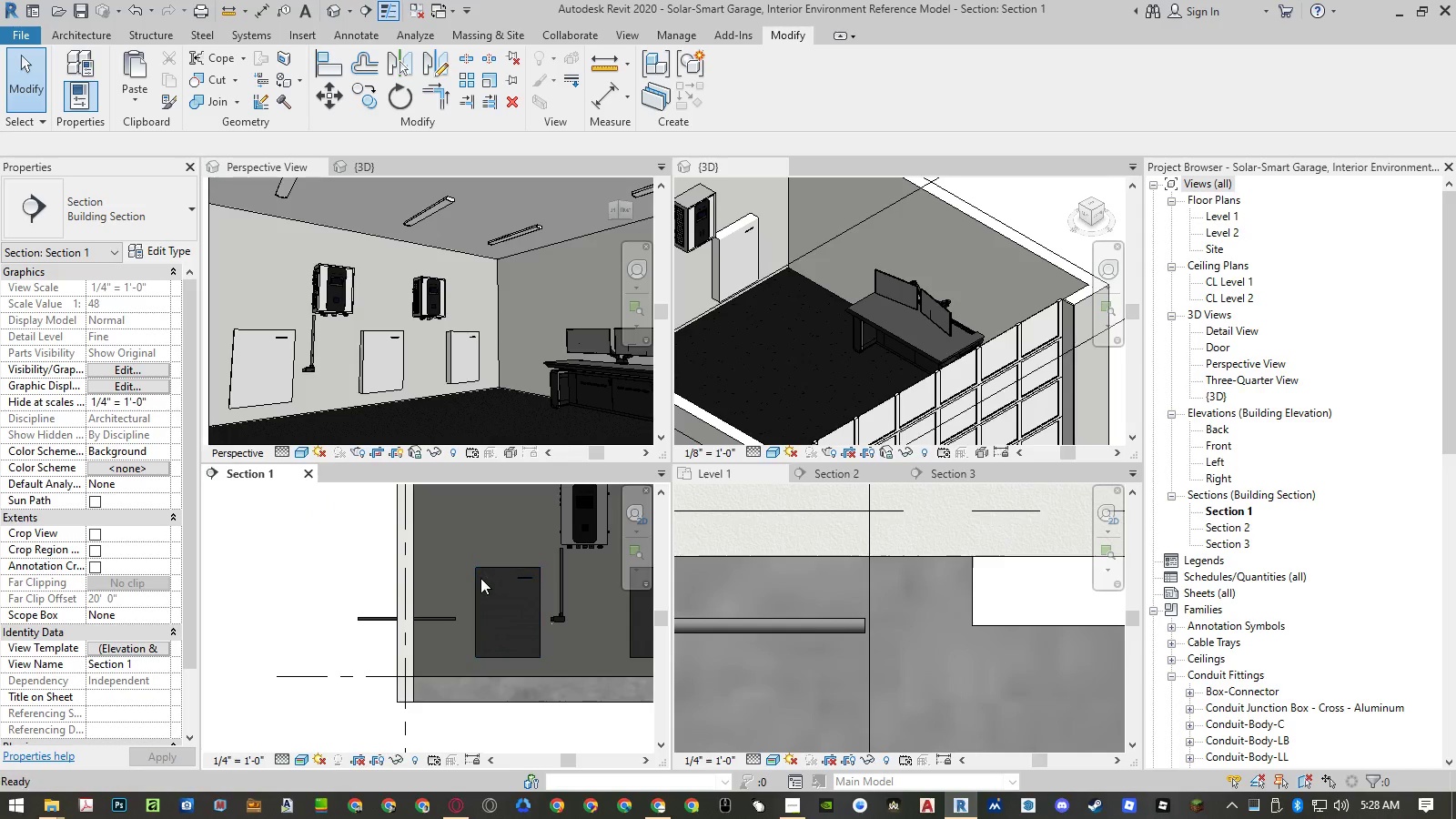 
key(Control+Z)
 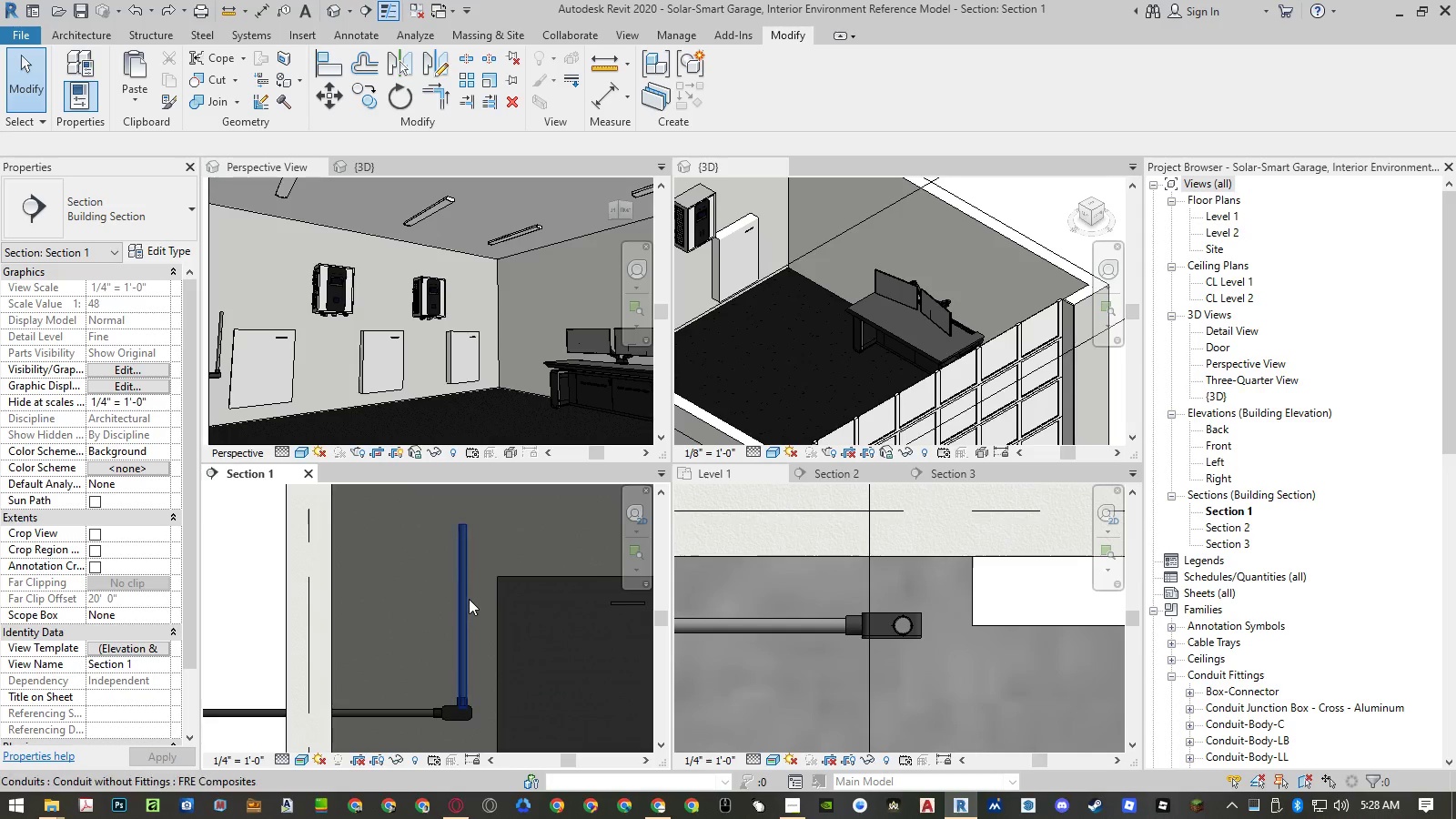 
left_click([468, 600])
 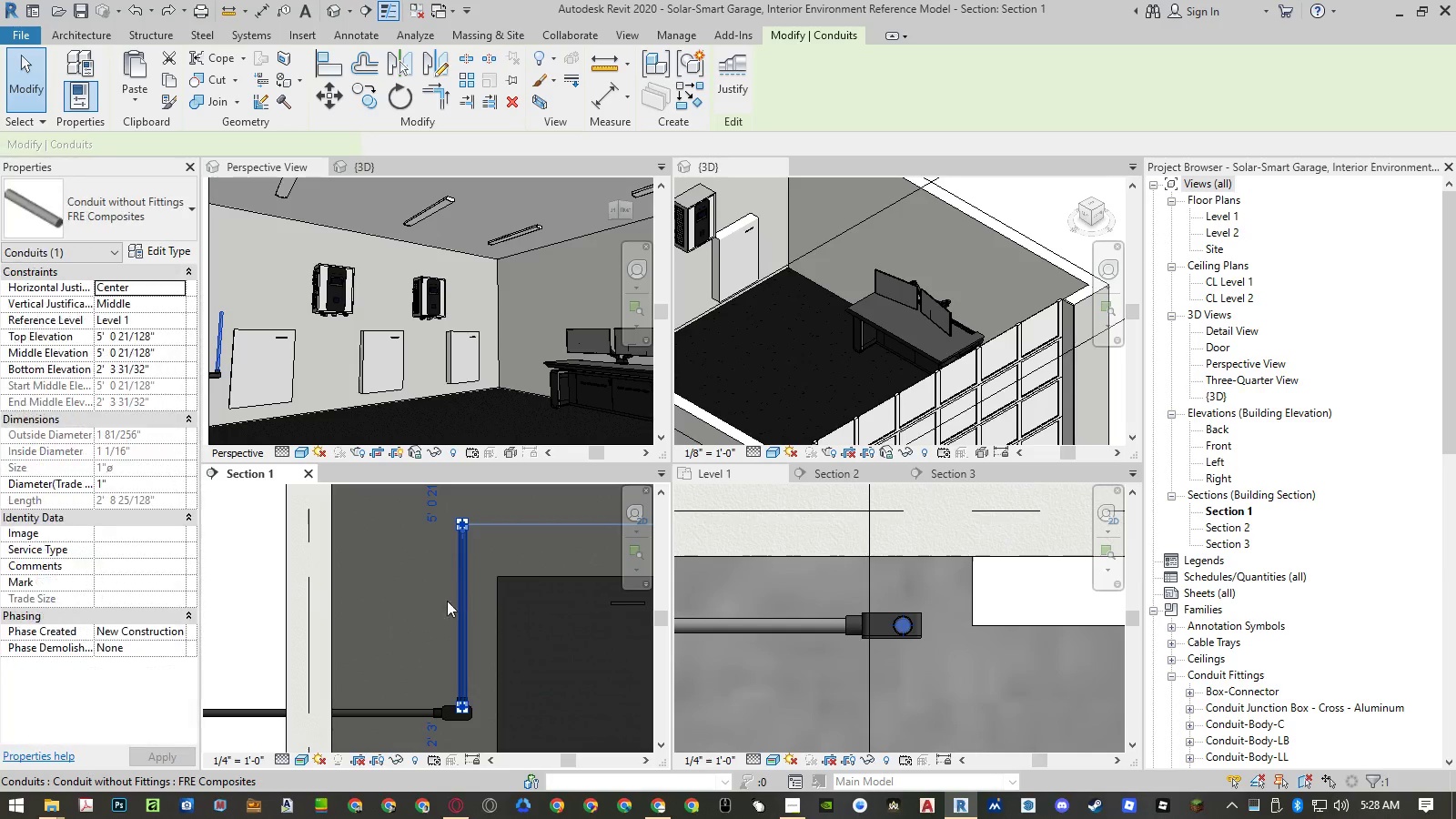 
type(mv)
 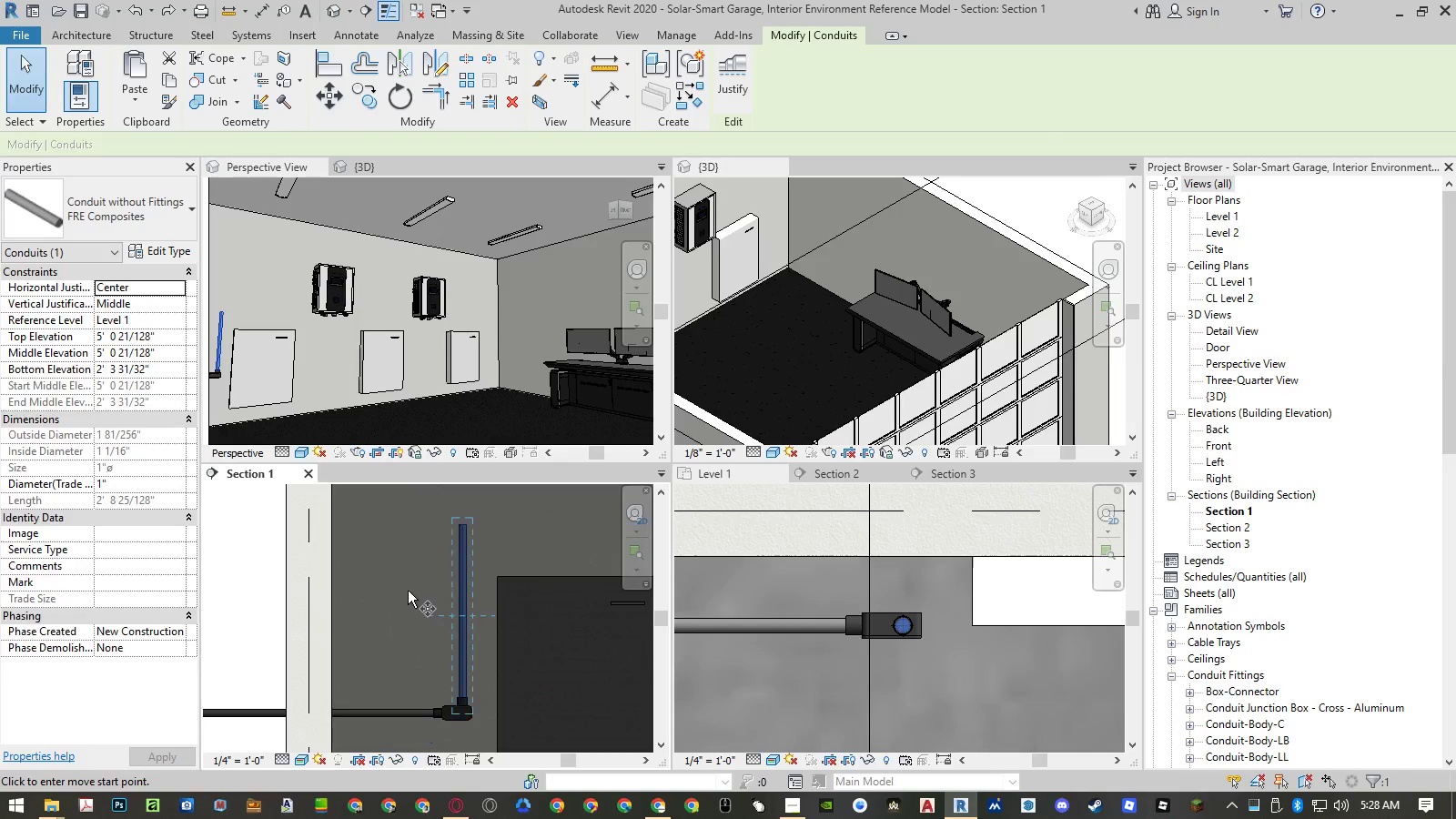 
left_click([408, 591])
 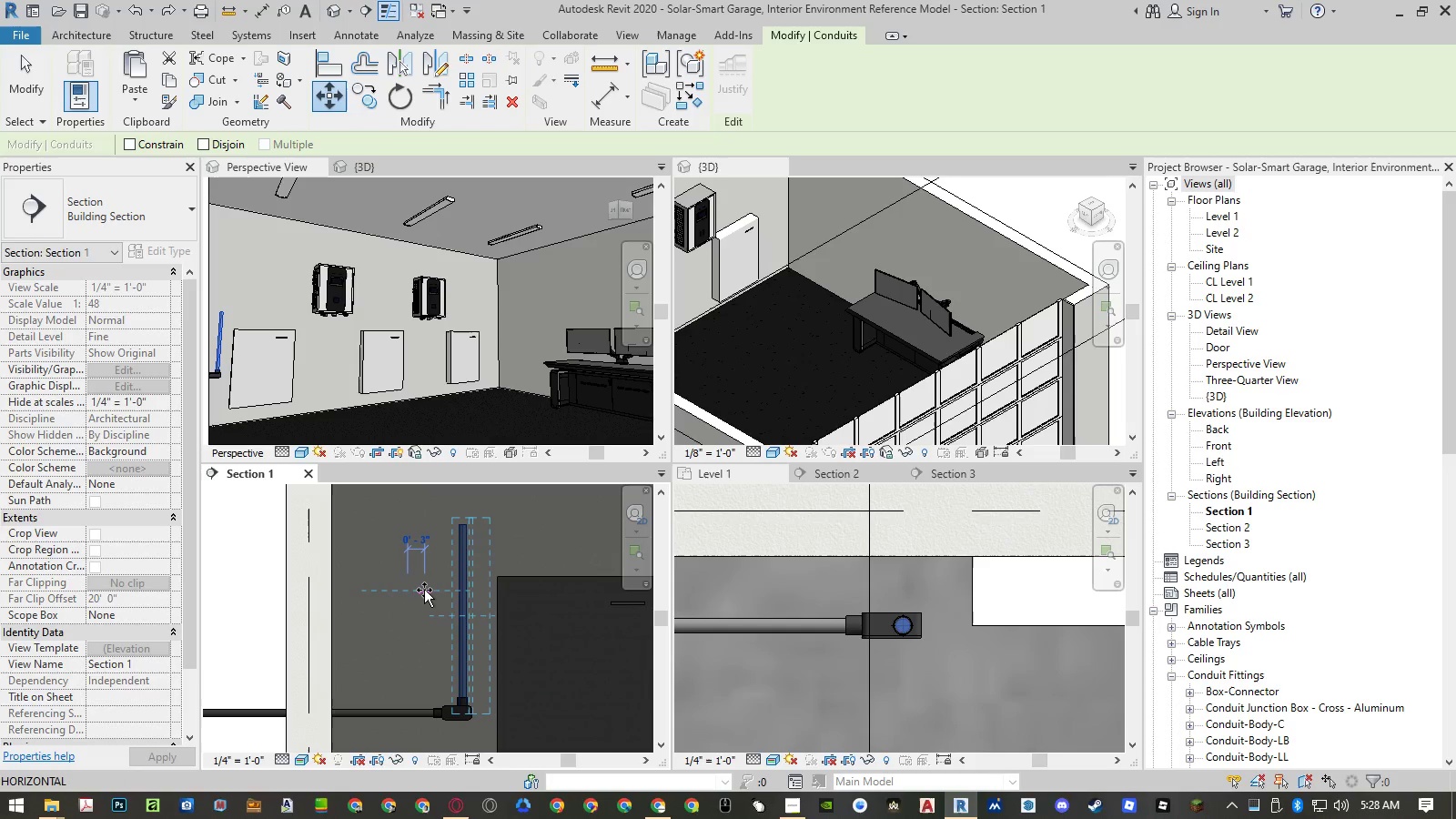 
left_click([425, 590])
 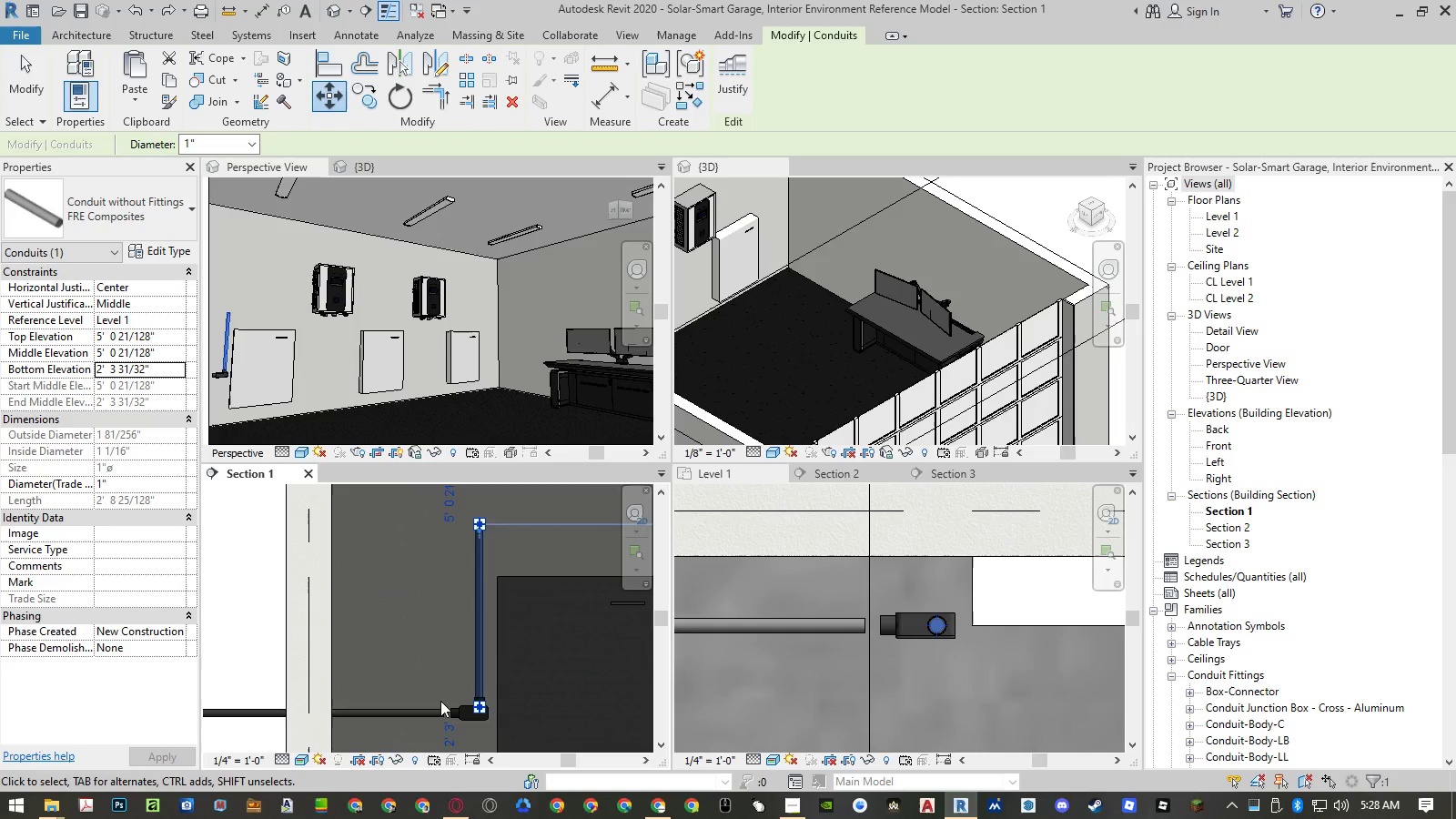 
left_click([438, 712])
 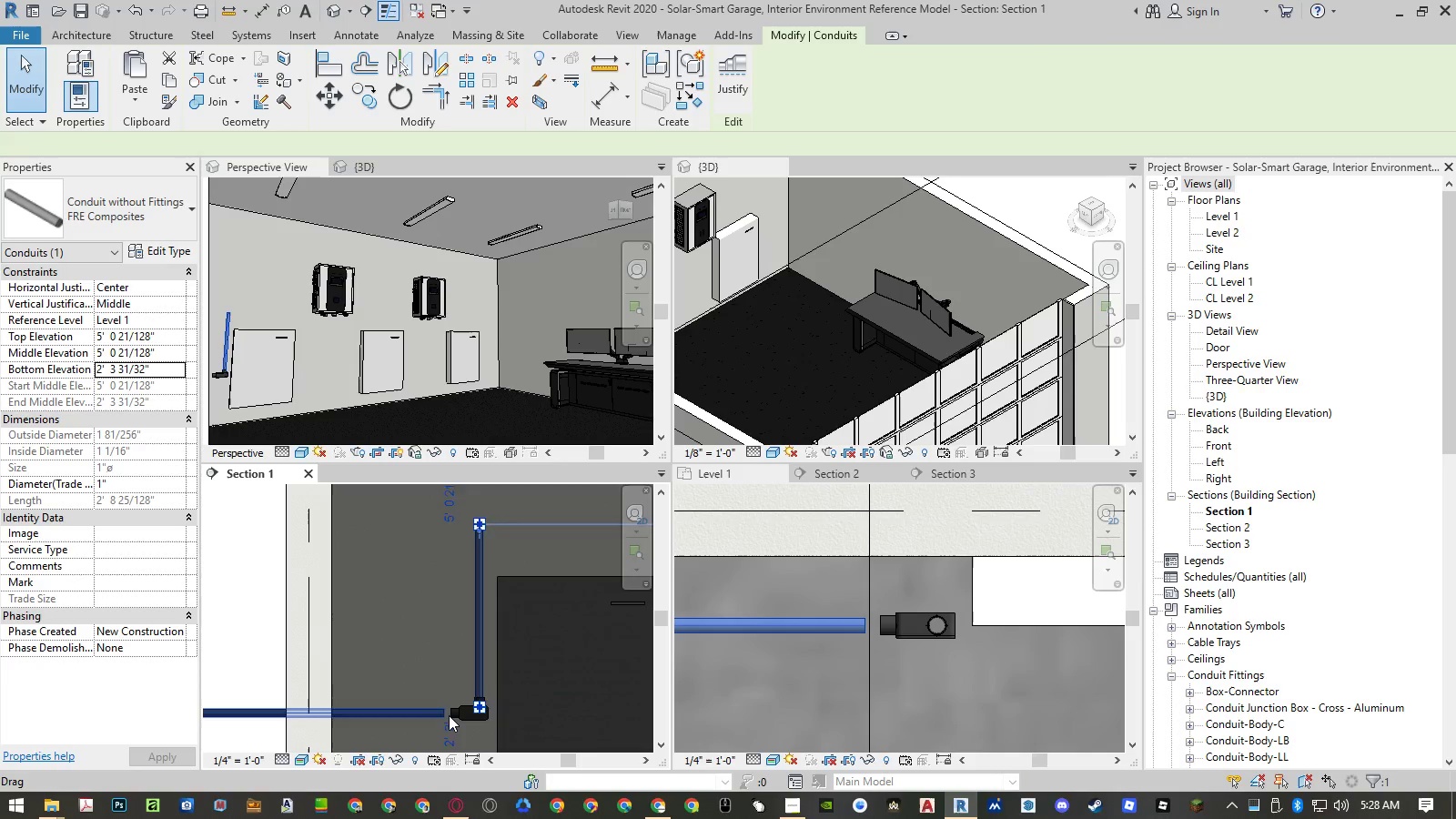 
scroll: coordinate [447, 709], scroll_direction: up, amount: 7.0
 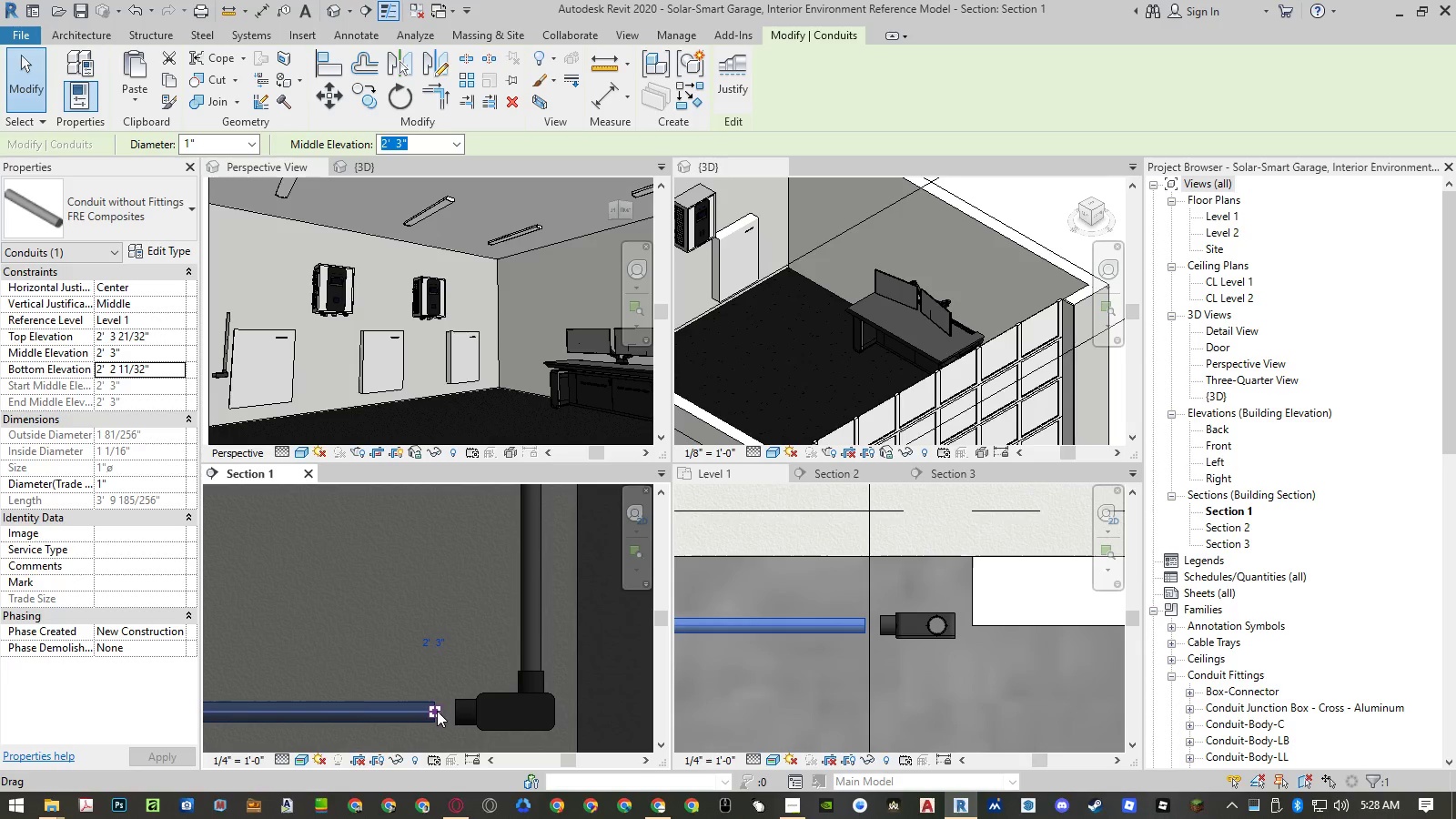 
left_click_drag(start_coordinate=[434, 711], to_coordinate=[534, 713])
 